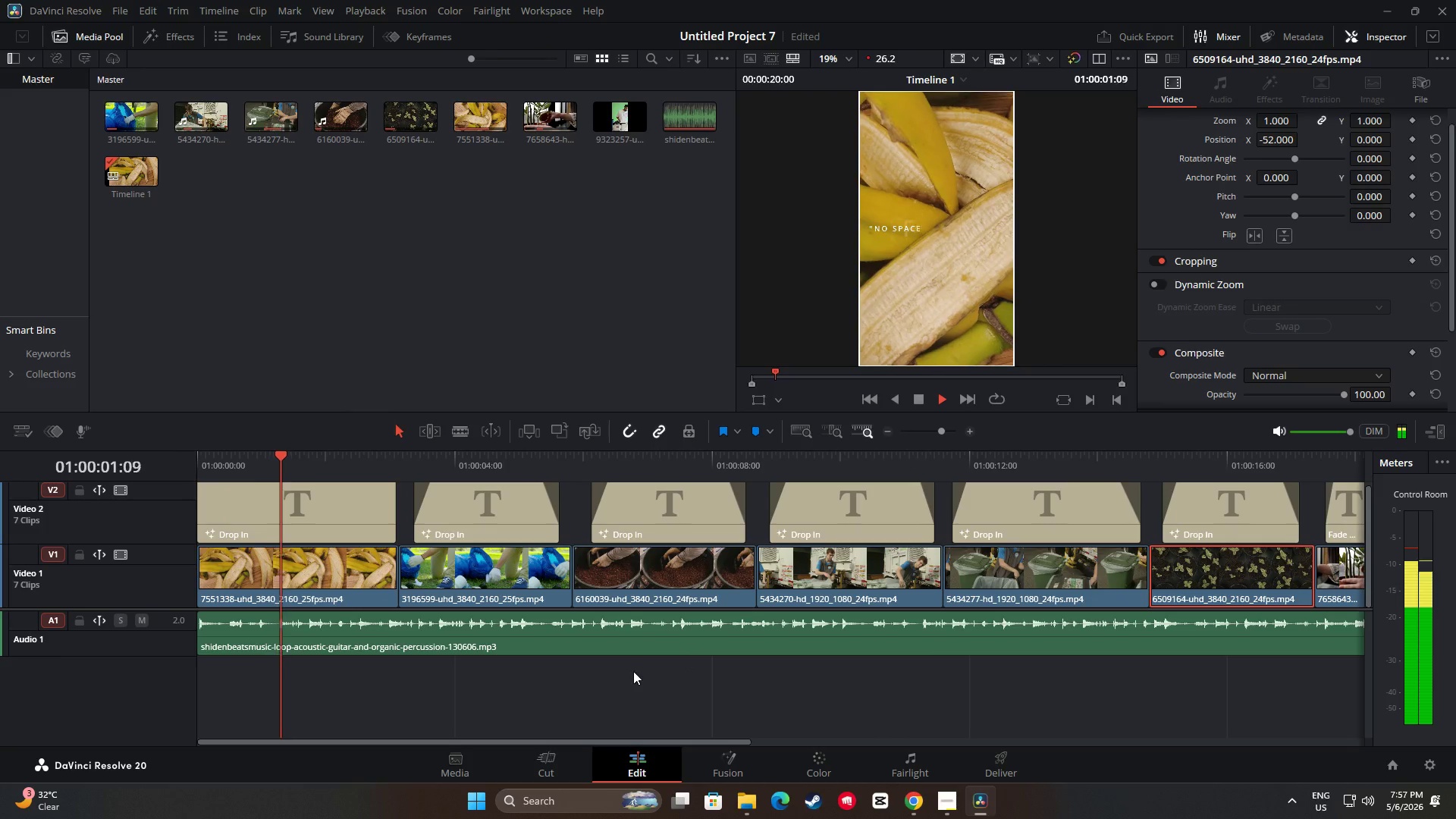 
left_click_drag(start_coordinate=[654, 742], to_coordinate=[646, 739])
 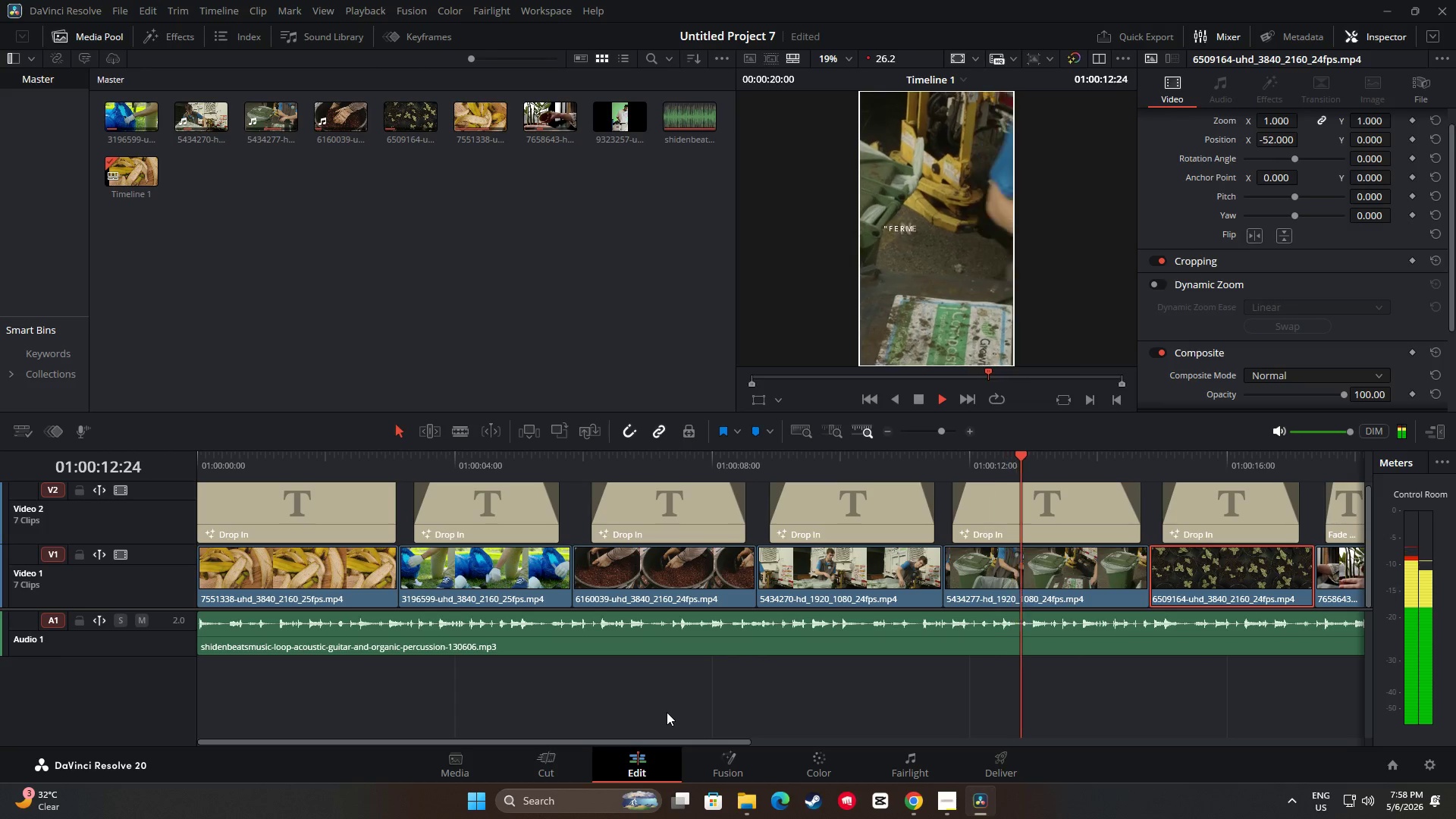 
wait(15.74)
 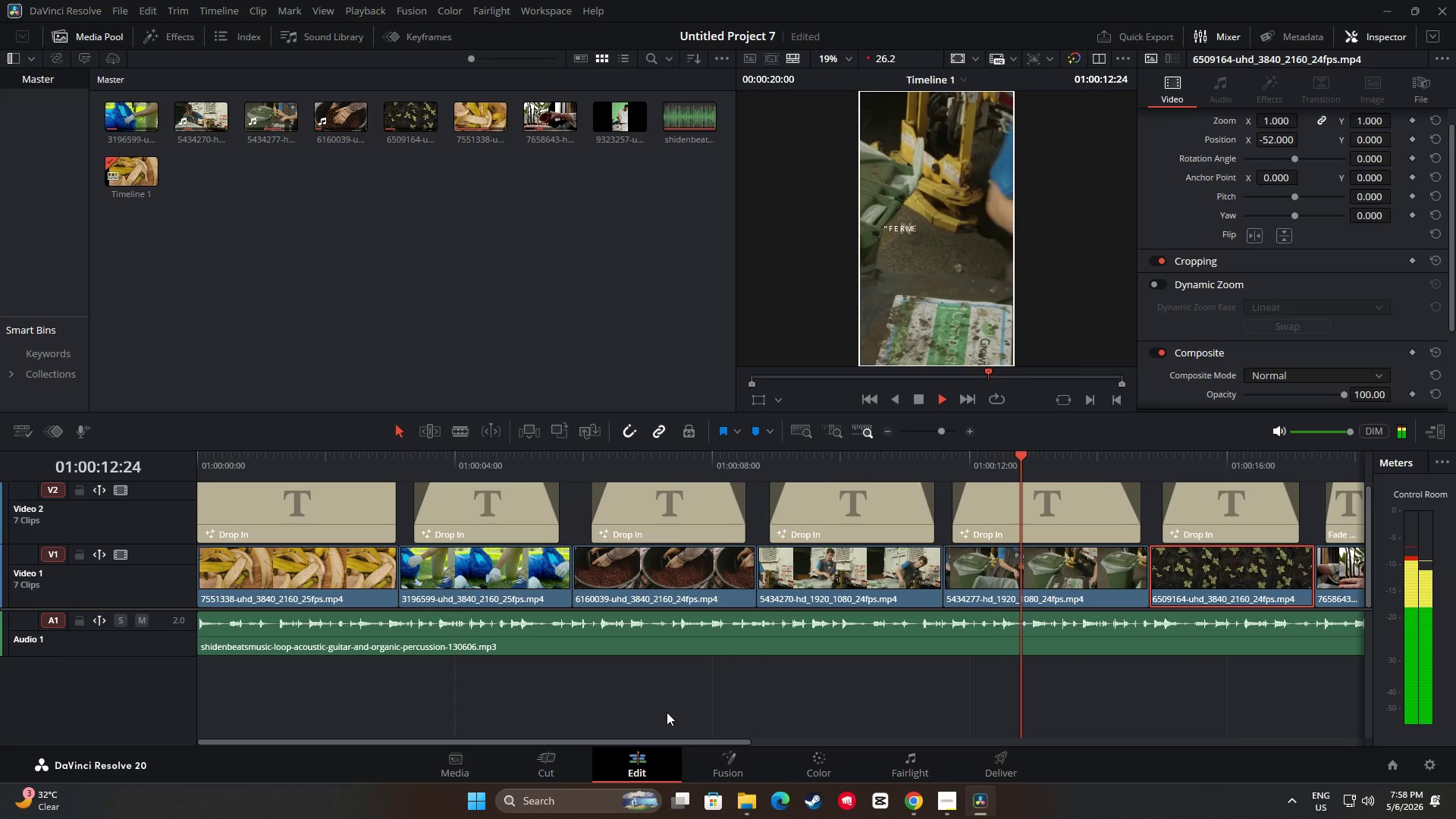 
key(Space)
 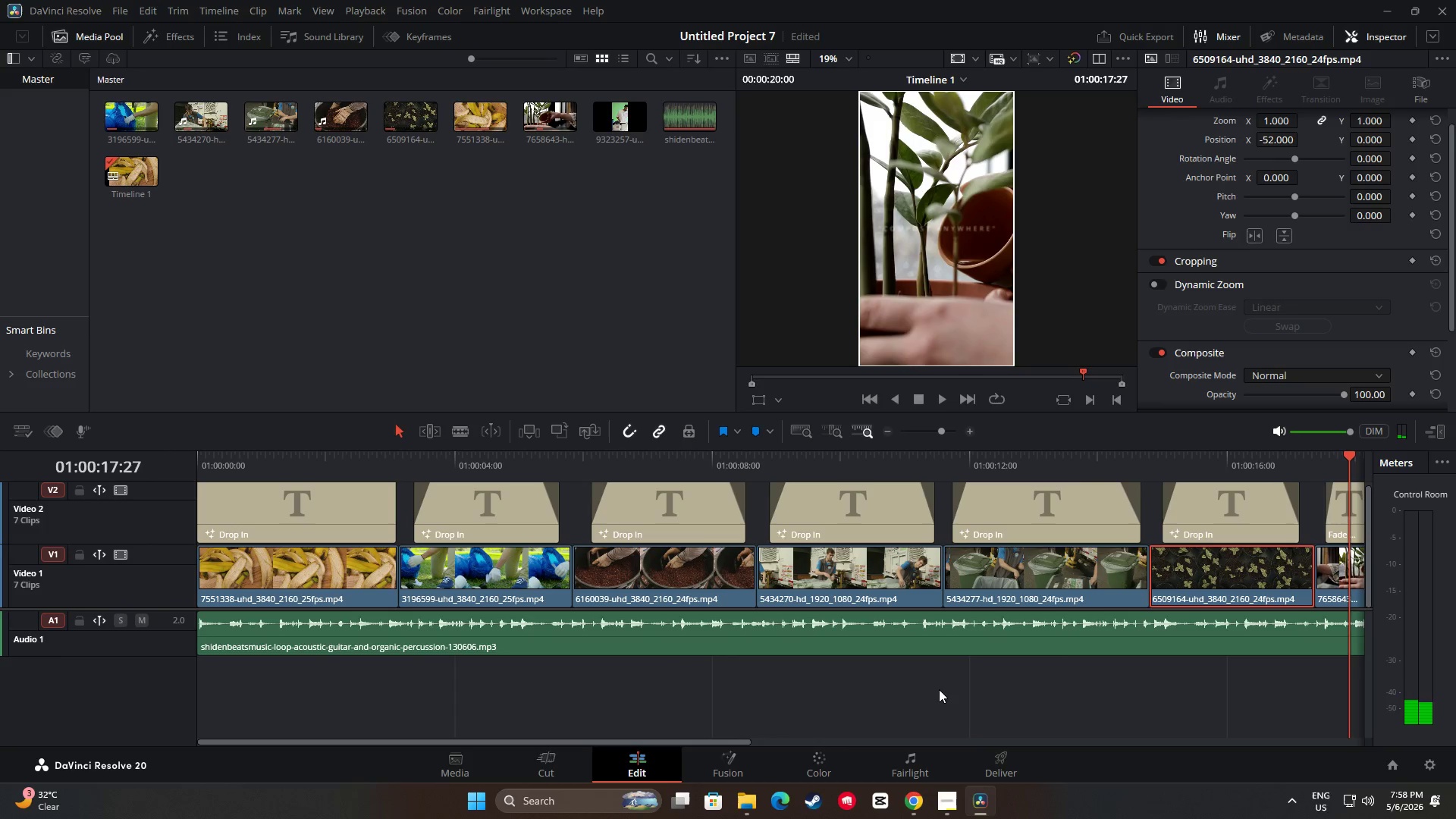 
left_click([1043, 593])
 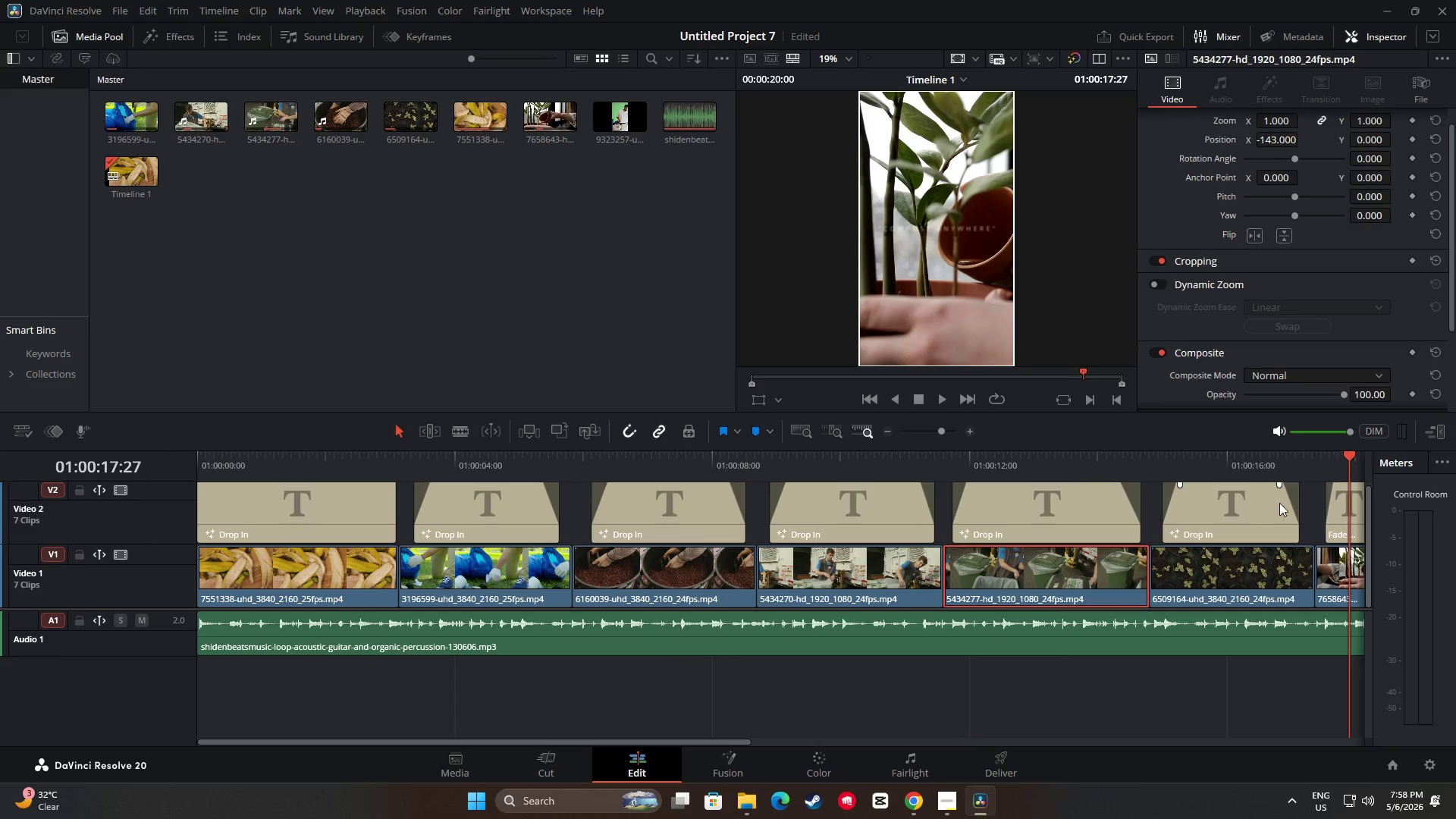 
left_click_drag(start_coordinate=[1351, 460], to_coordinate=[927, 447])
 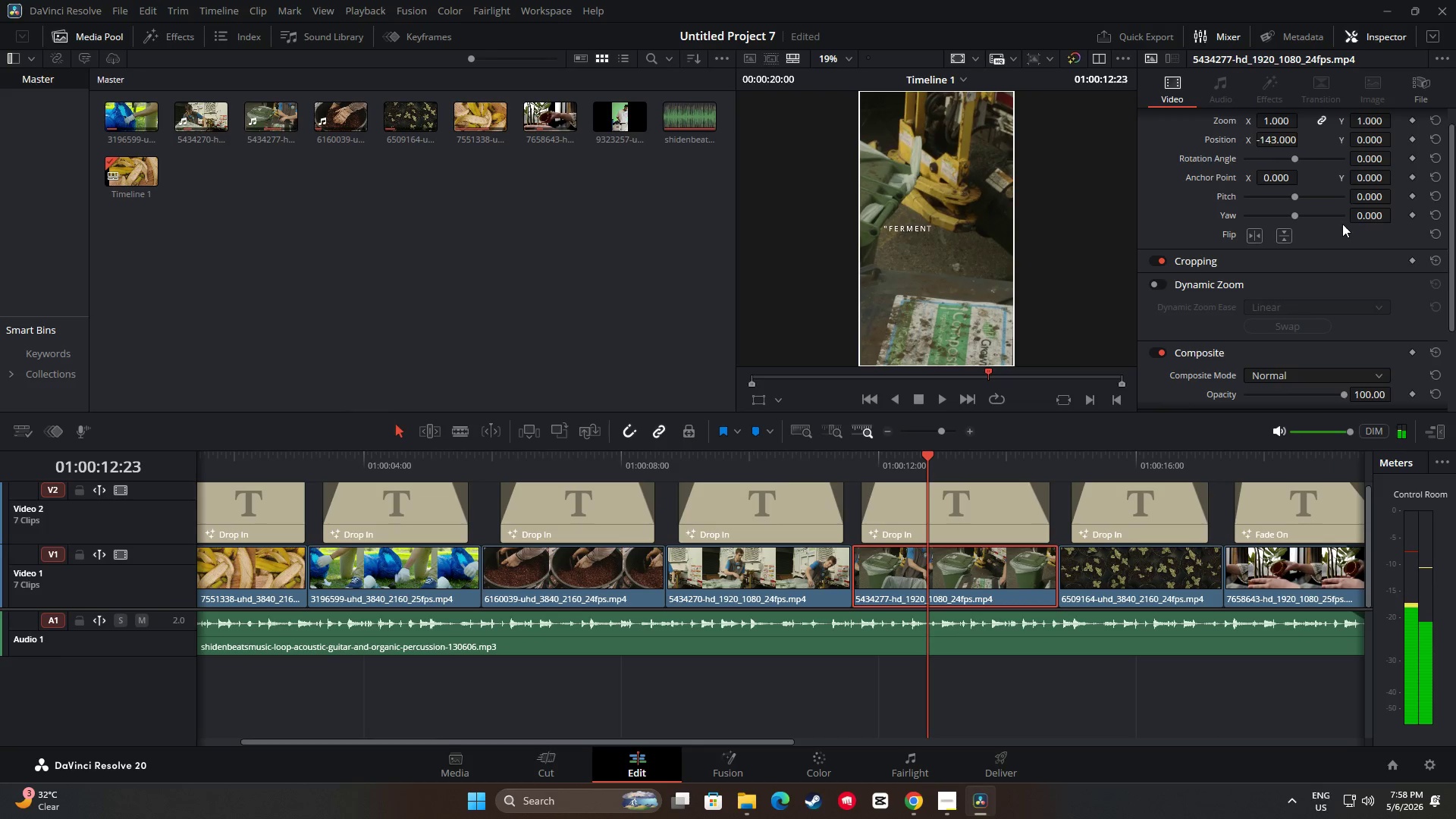 
scroll: coordinate [1345, 260], scroll_direction: up, amount: 5.0
 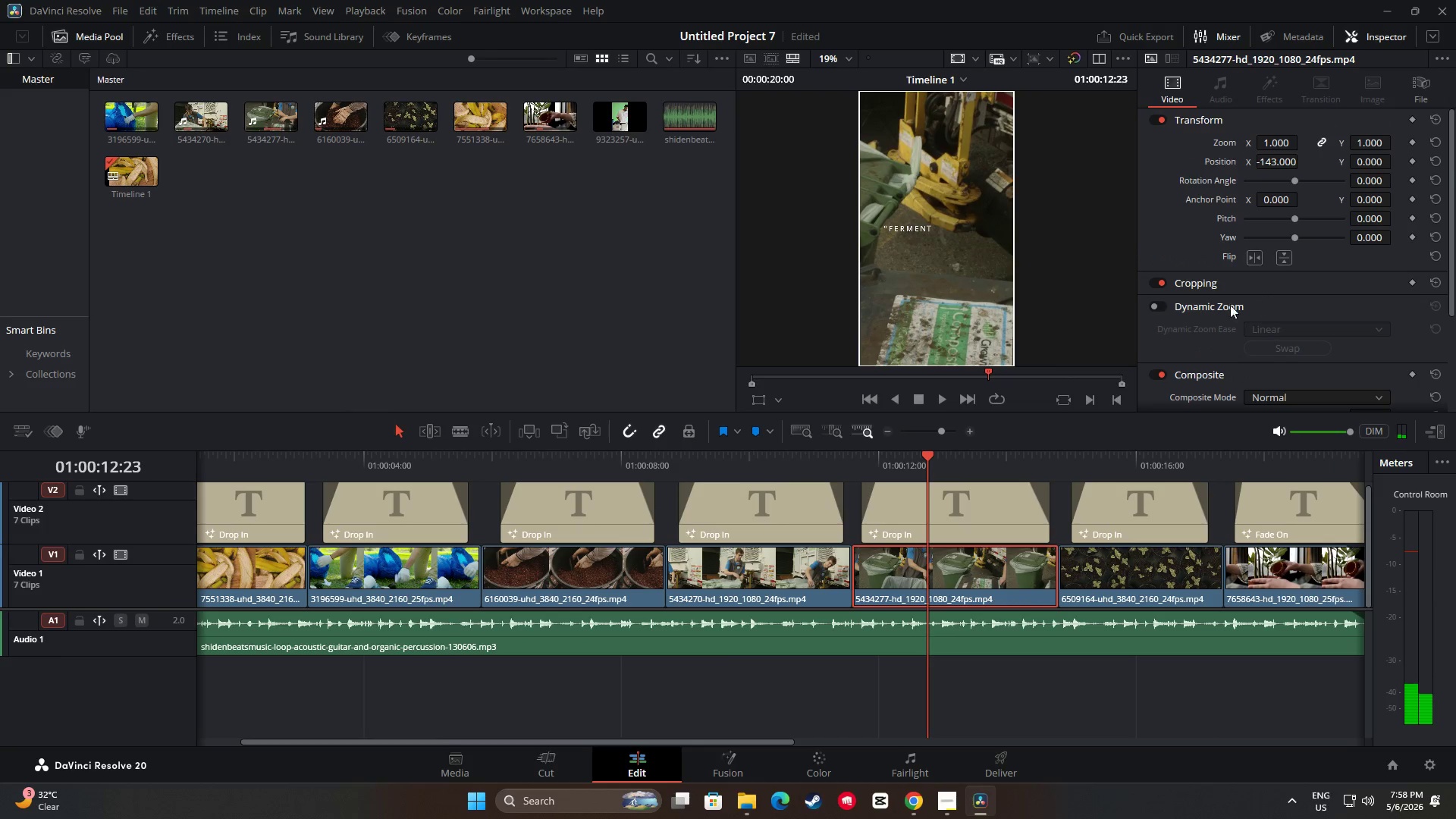 
left_click([1159, 303])
 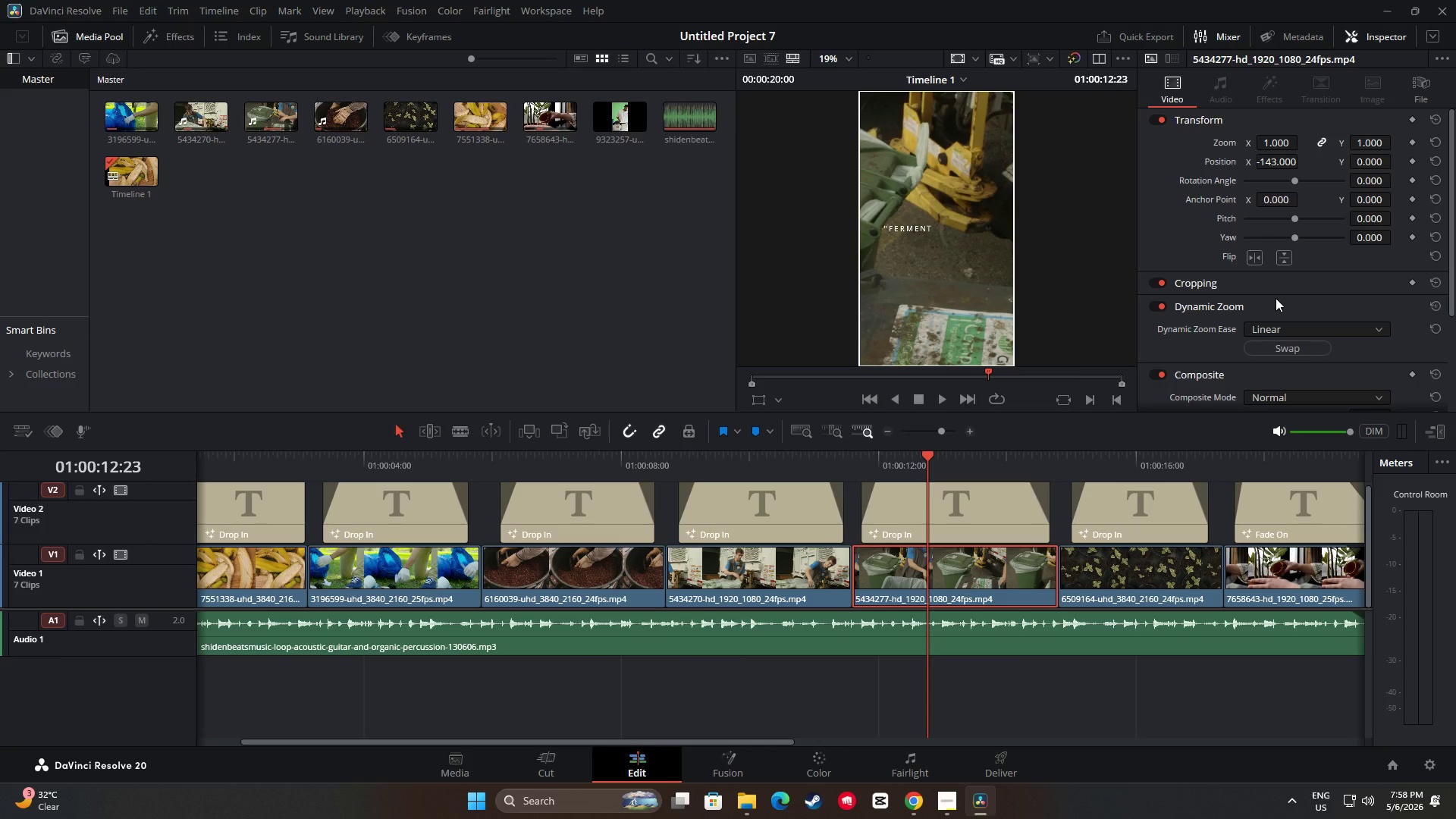 
left_click([1276, 327])
 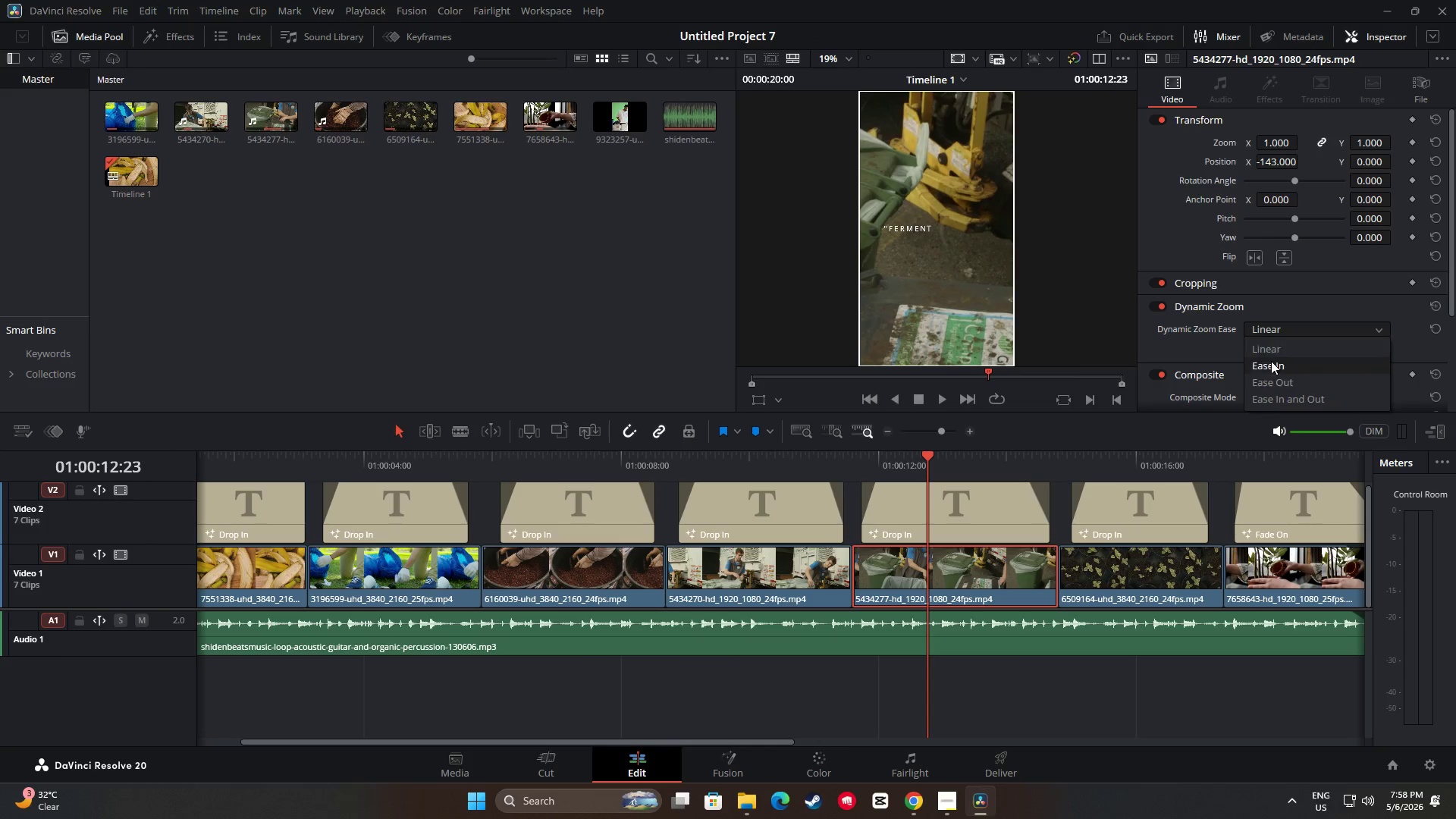 
left_click([1270, 368])
 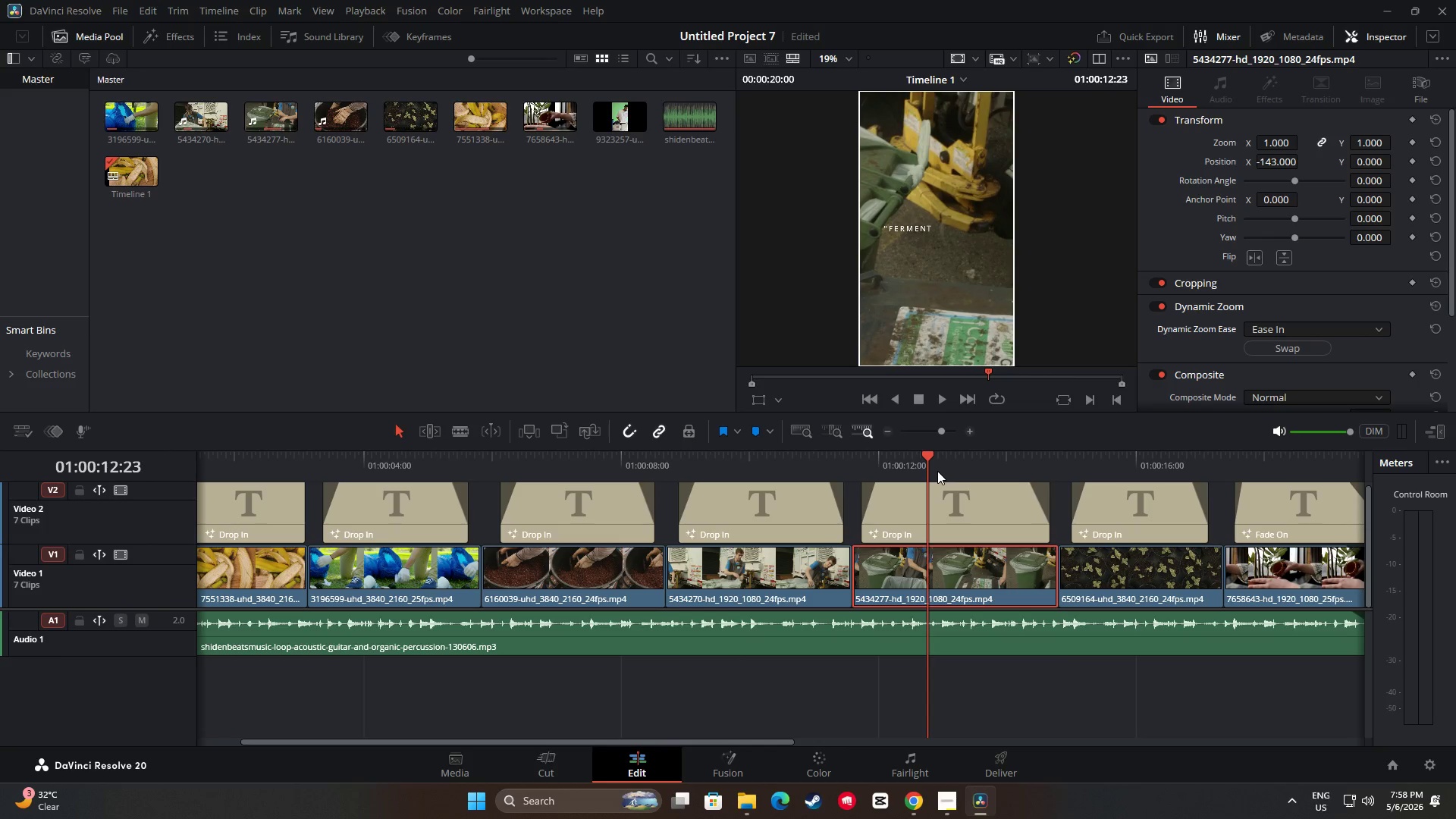 
left_click_drag(start_coordinate=[923, 456], to_coordinate=[824, 456])
 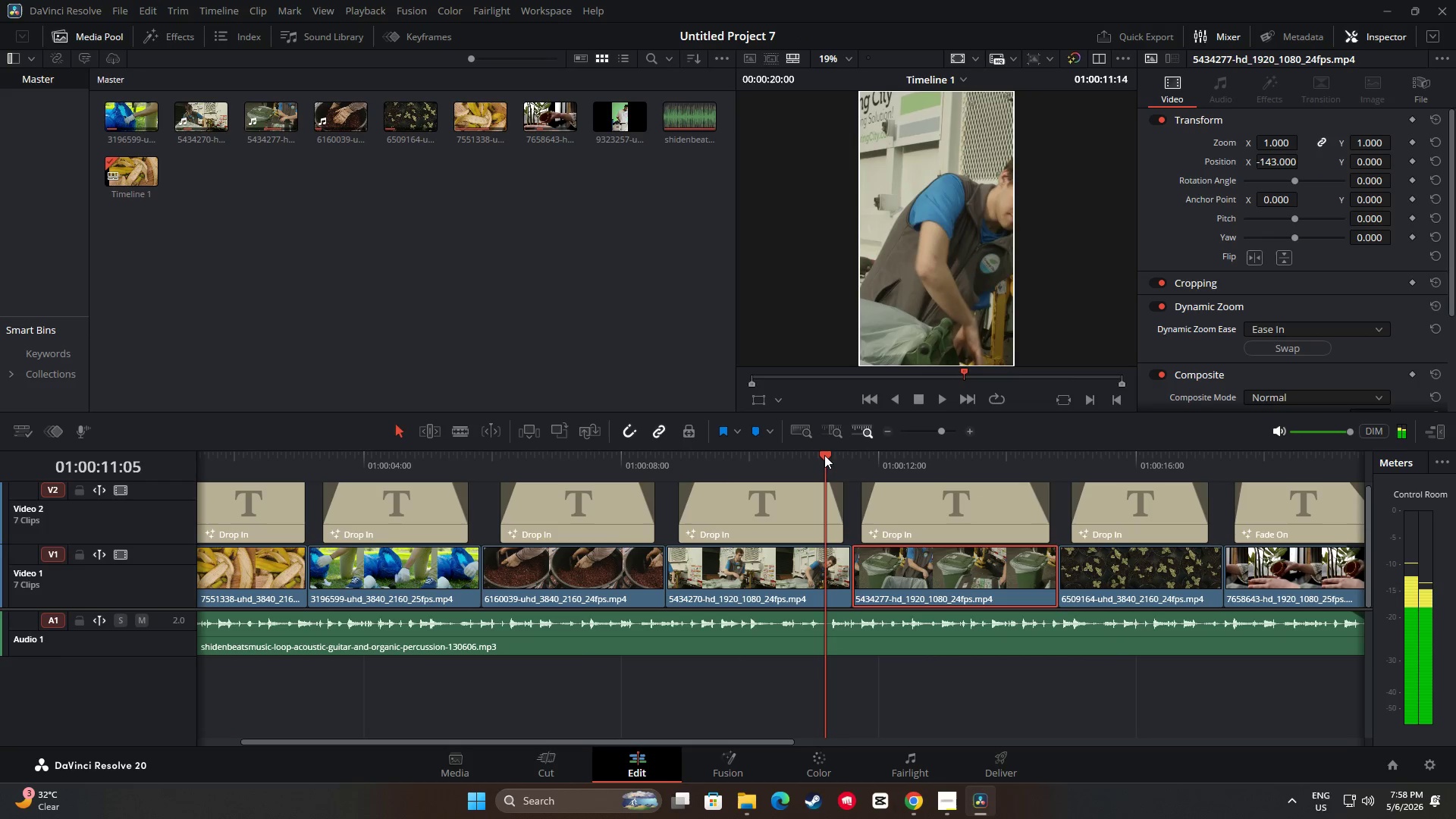 
key(Space)
 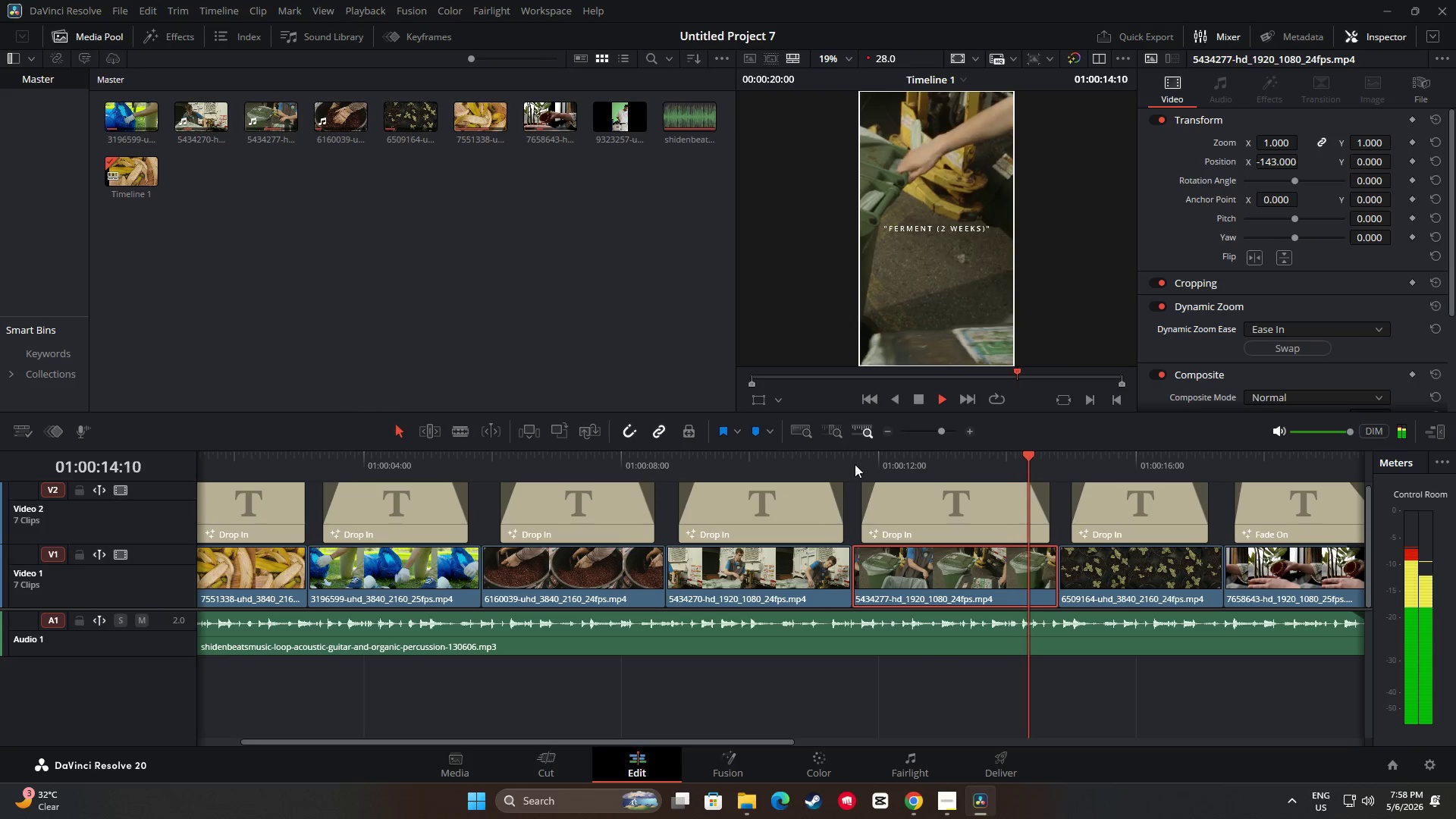 
wait(5.11)
 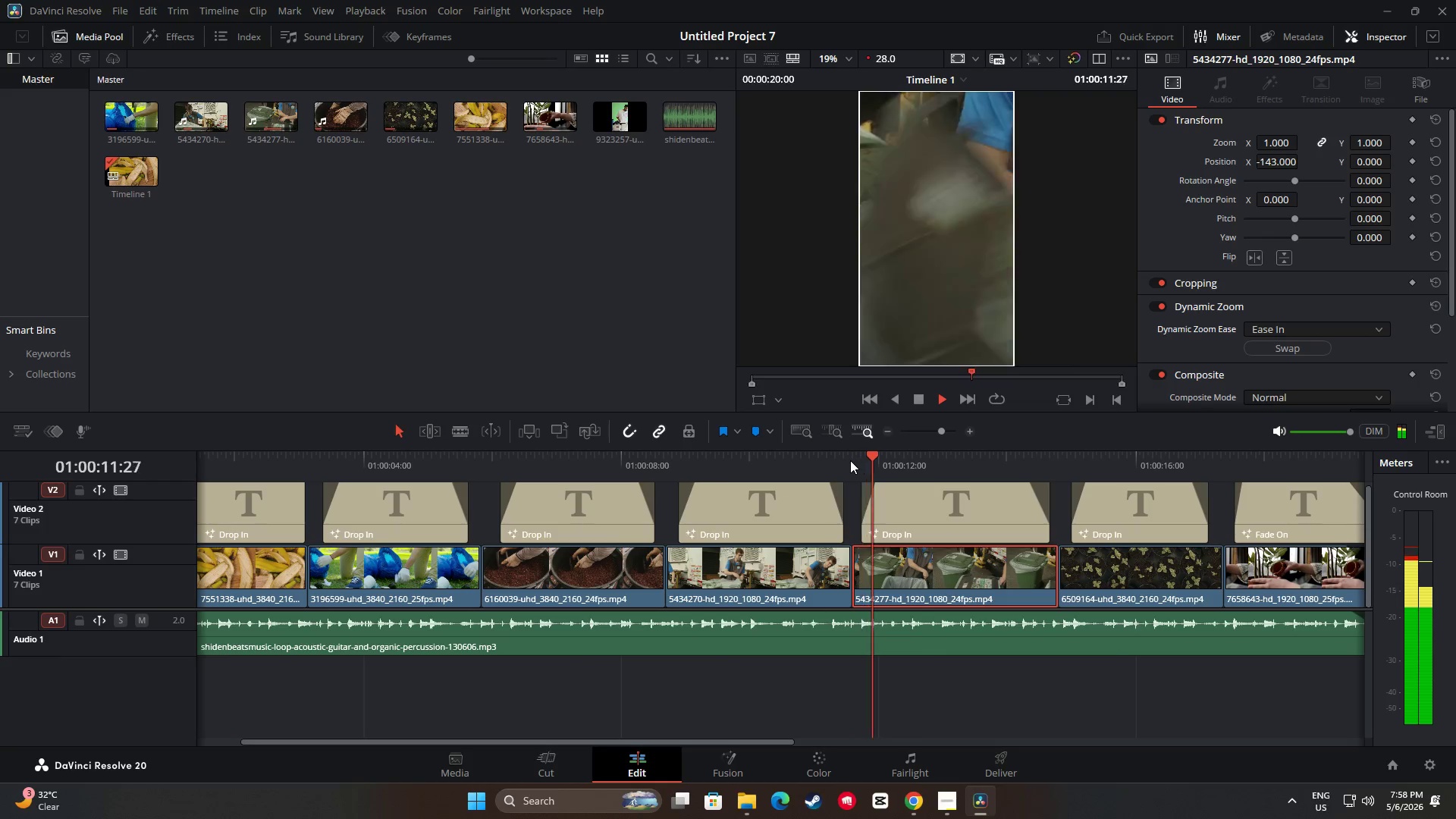 
key(Space)
 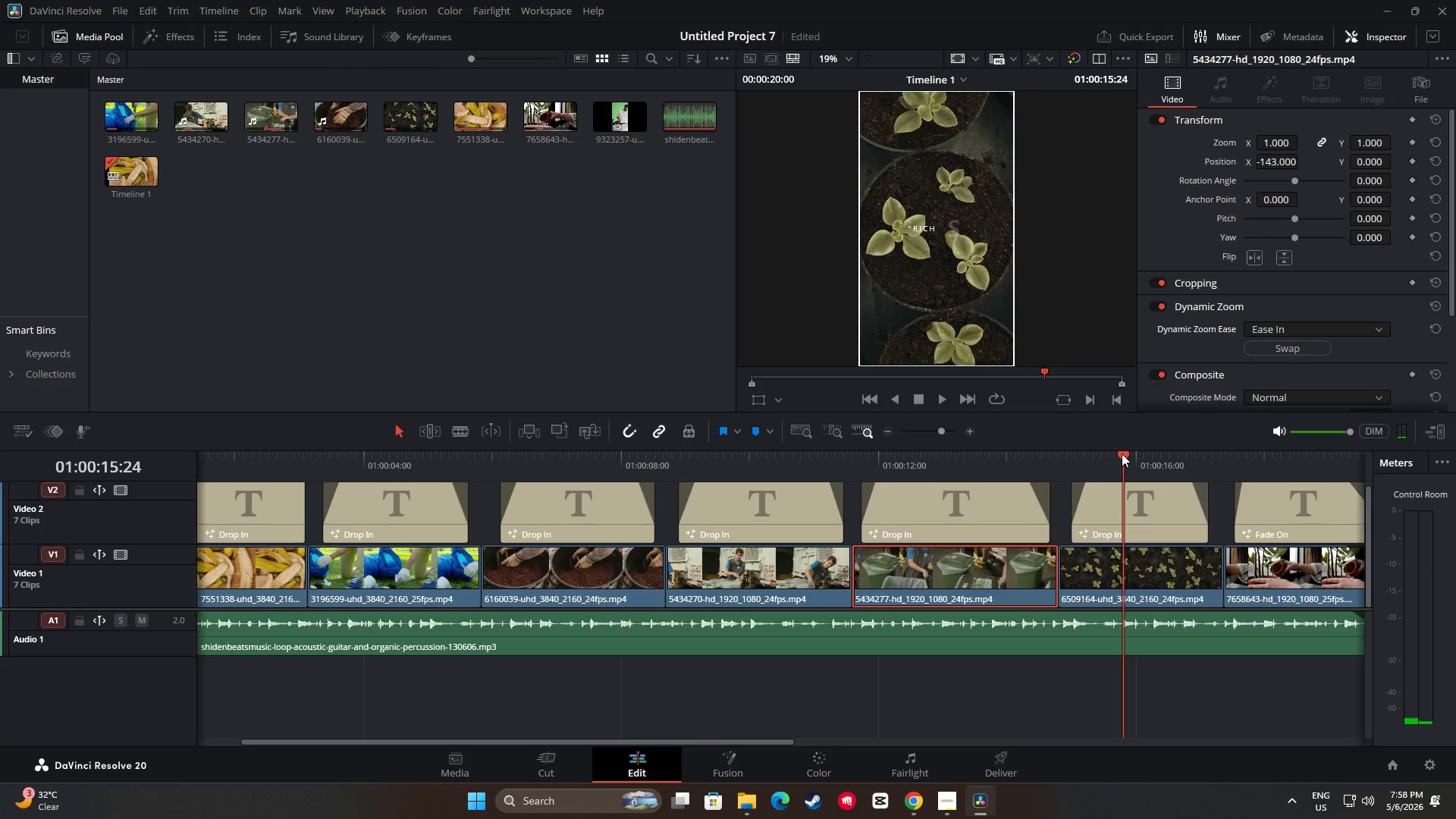 
wait(6.05)
 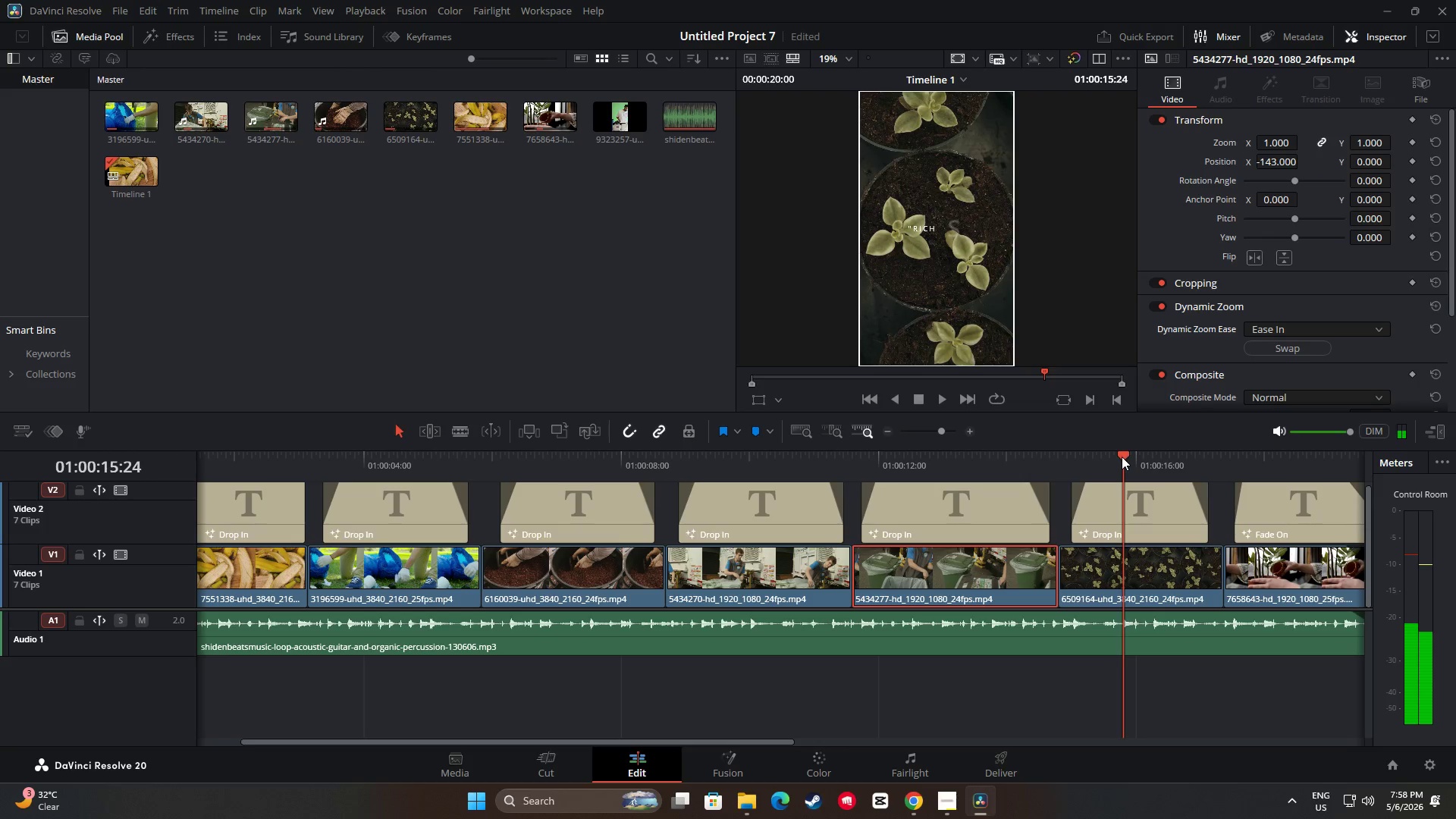 
left_click_drag(start_coordinate=[785, 742], to_coordinate=[864, 740])
 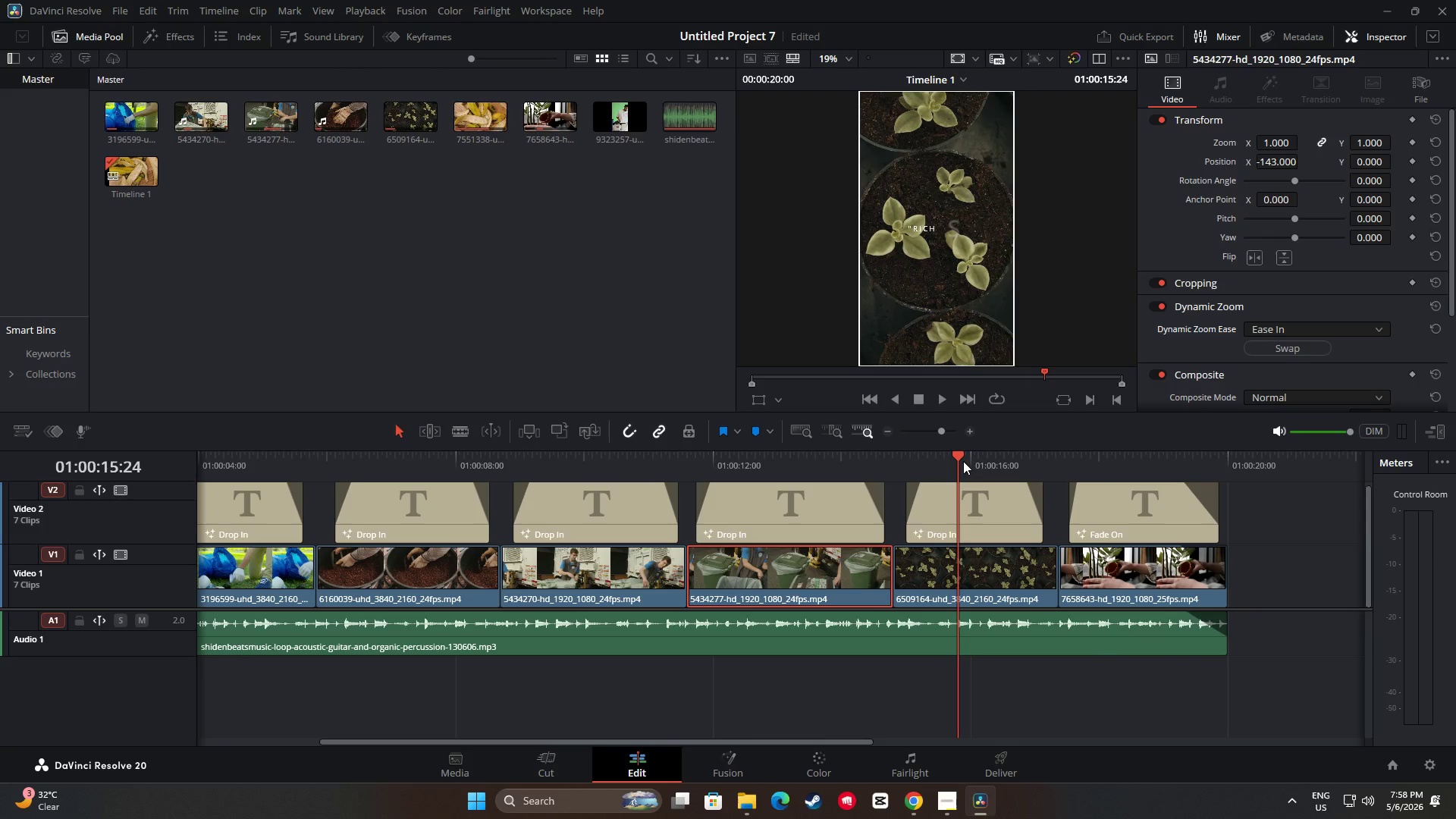 
left_click_drag(start_coordinate=[963, 460], to_coordinate=[723, 458])
 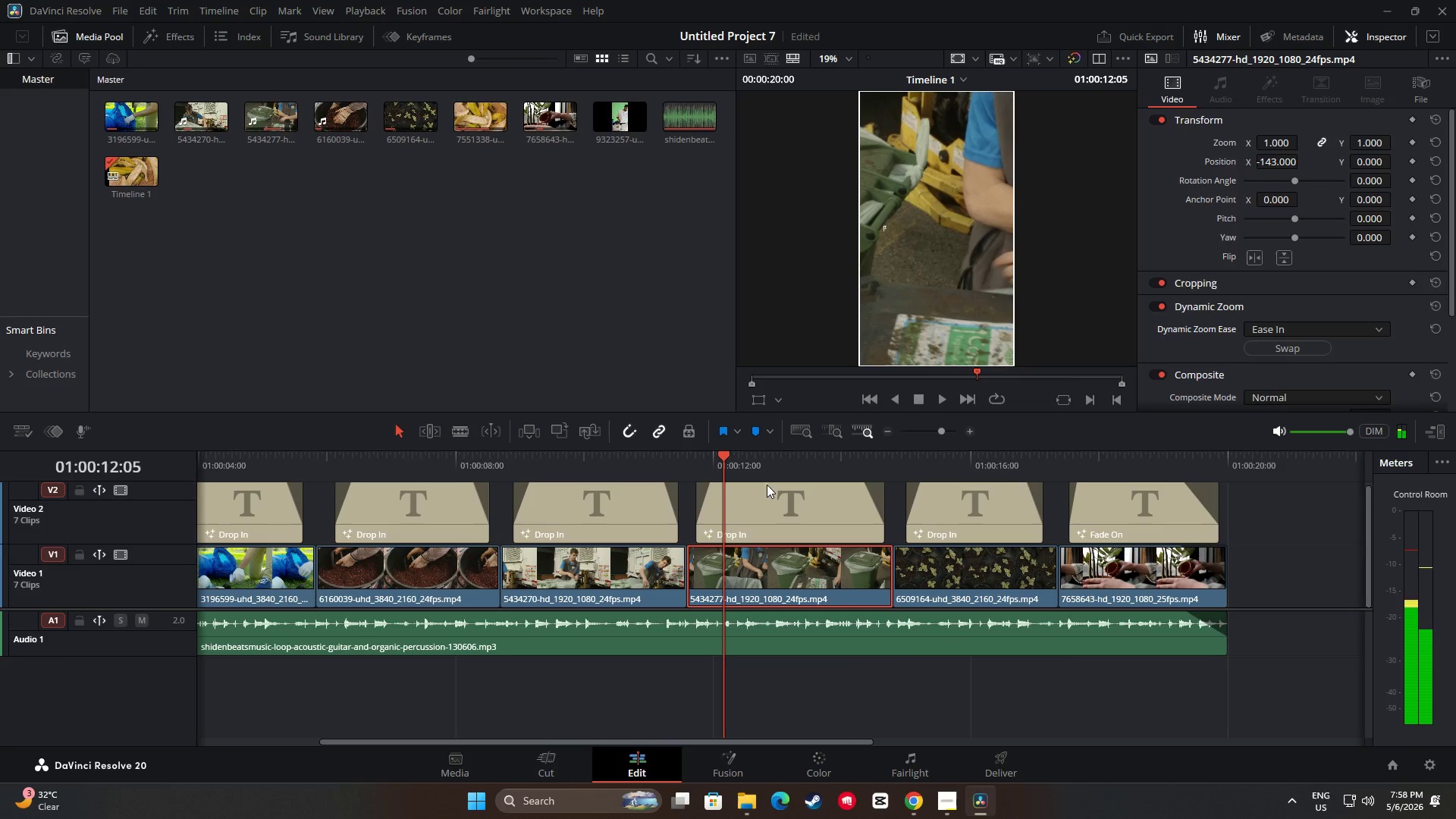 
left_click([814, 508])
 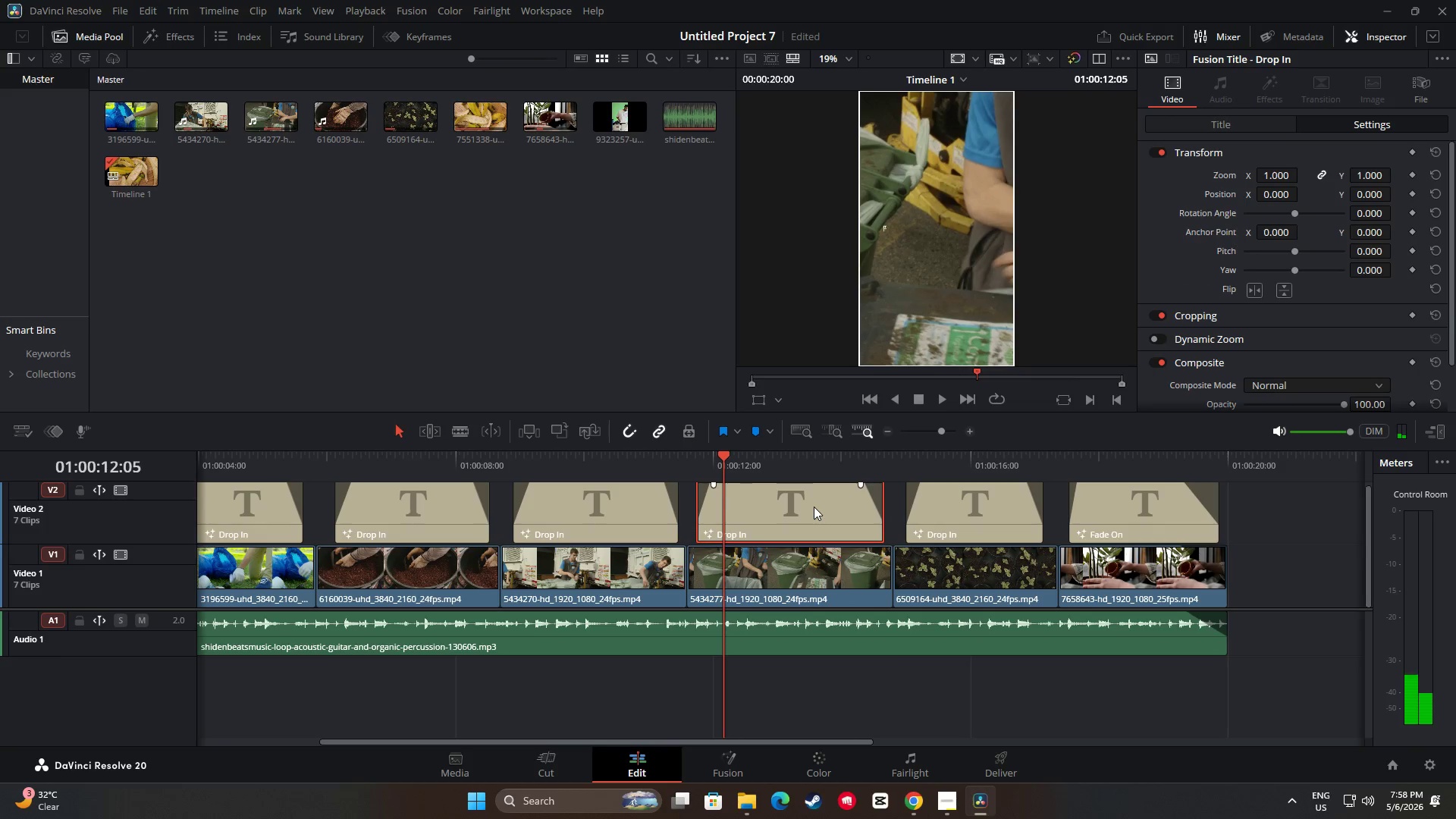 
key(Space)
 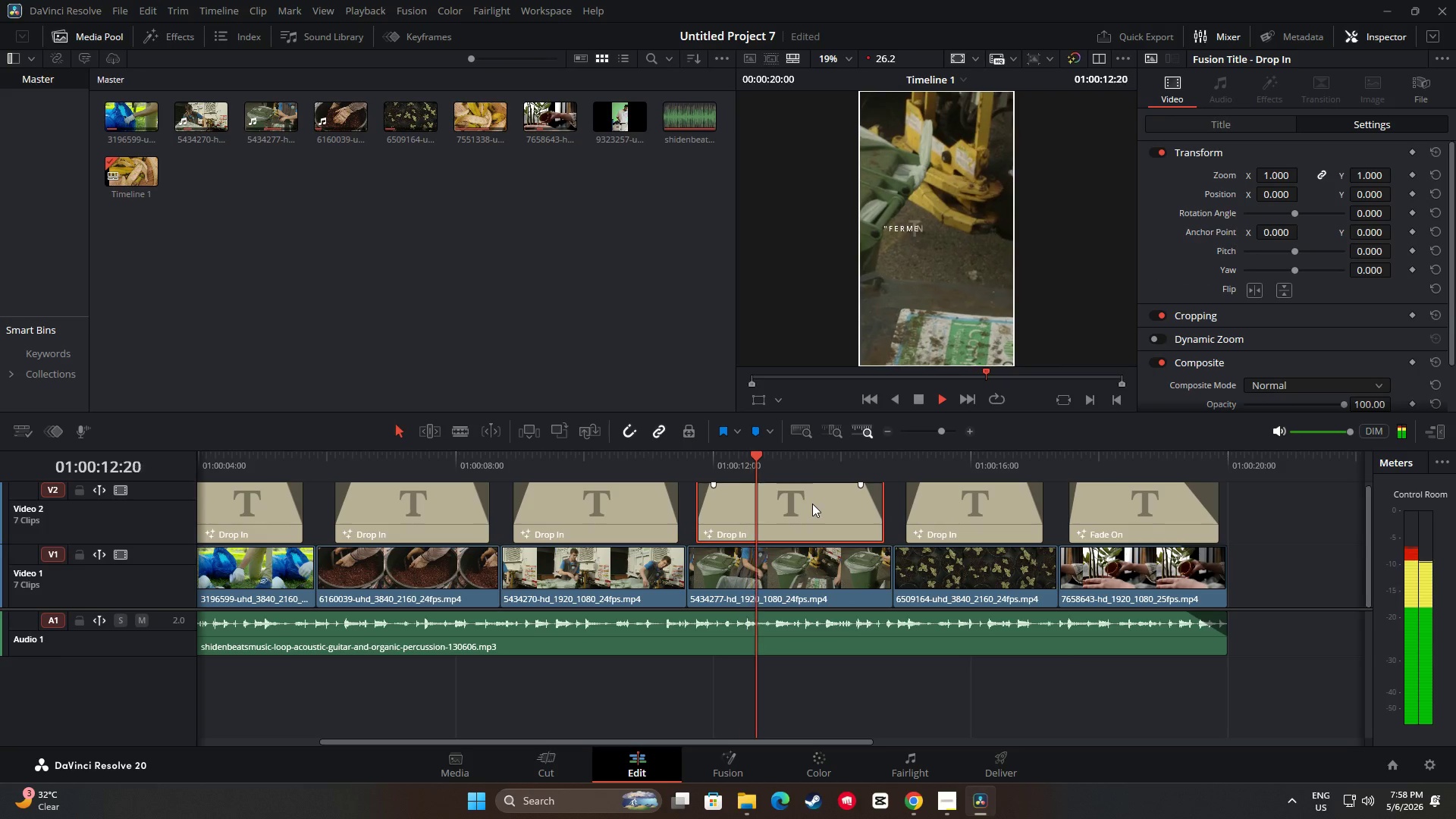 
key(Space)
 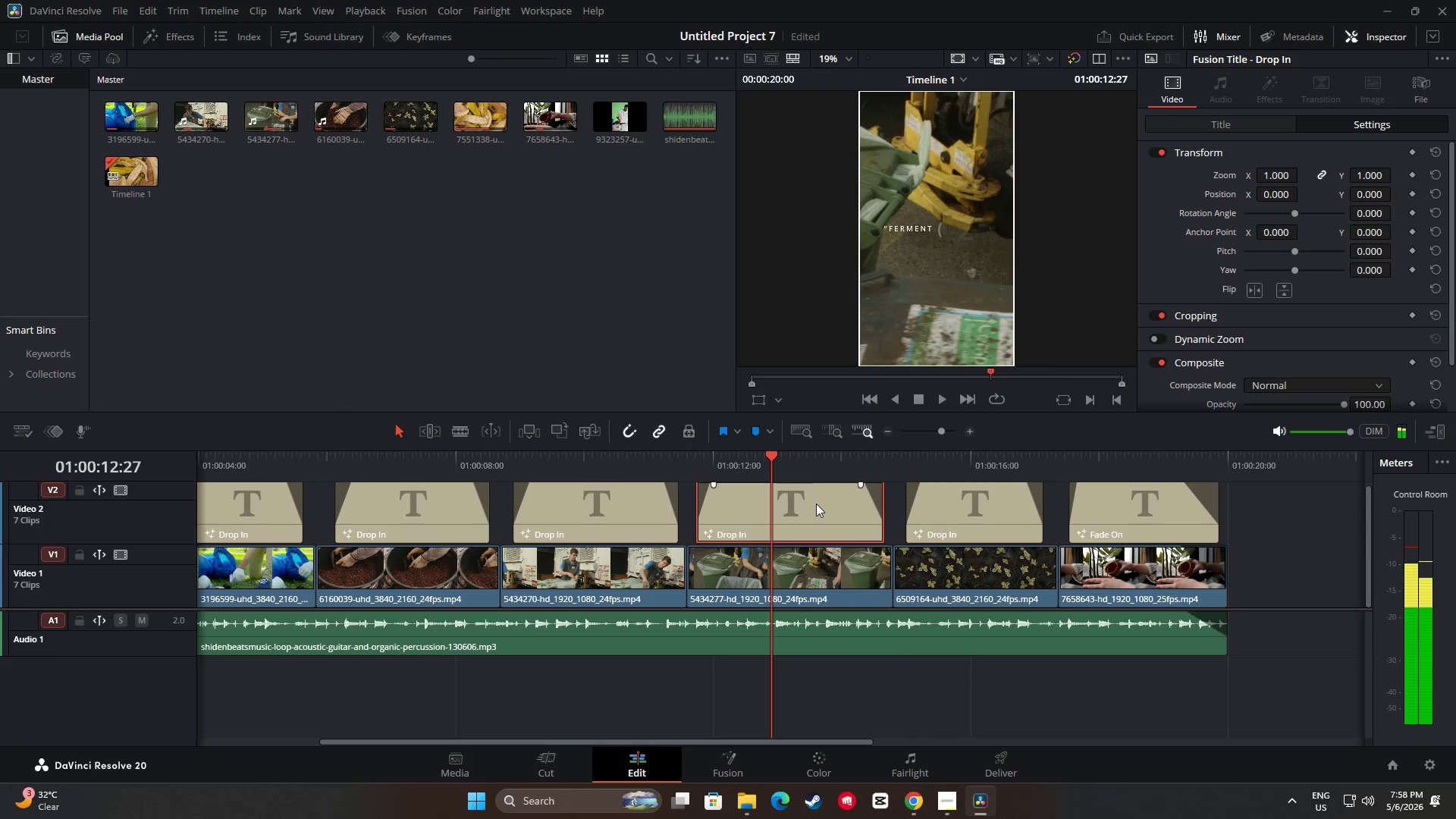 
key(Space)
 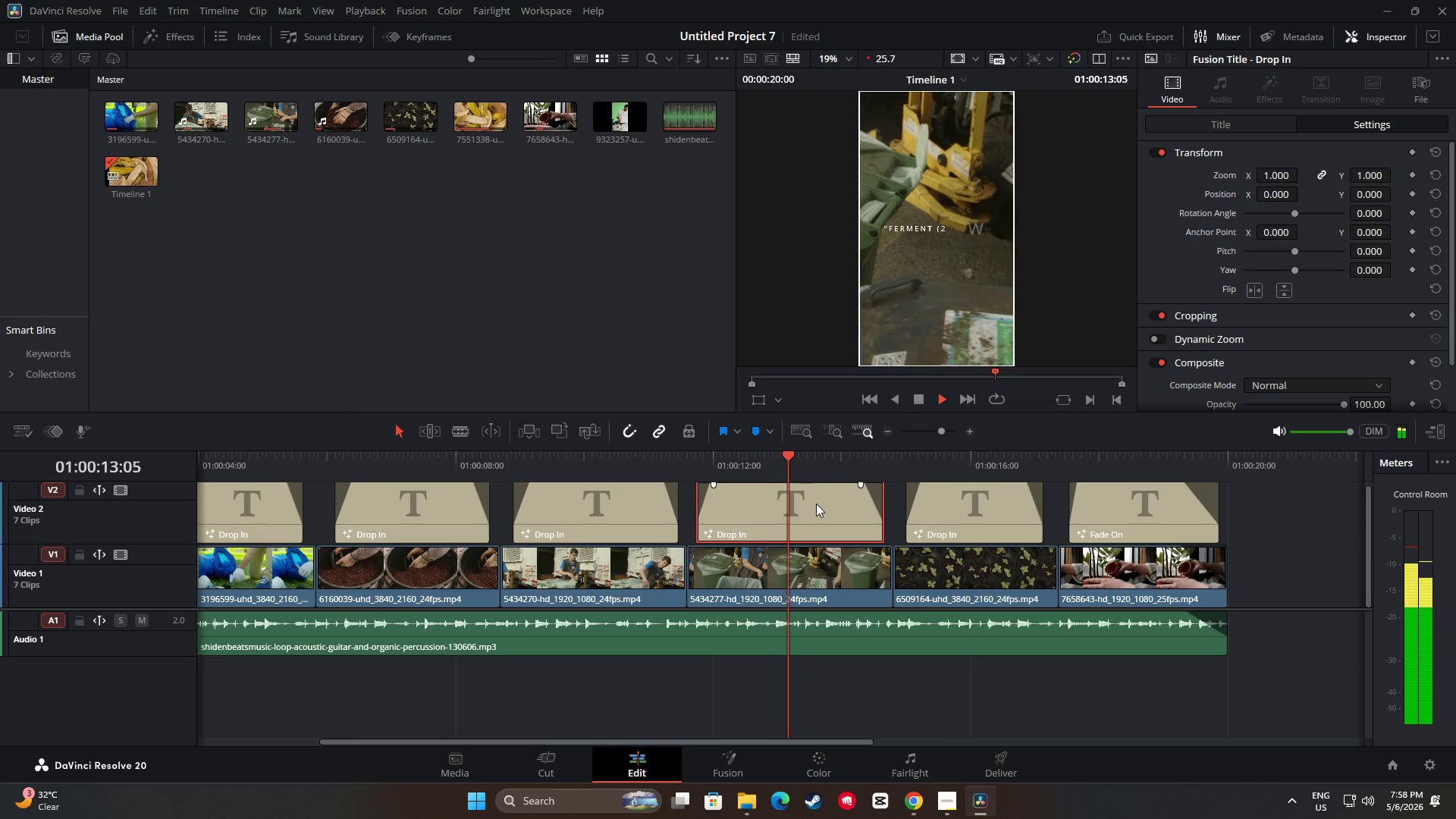 
key(Space)
 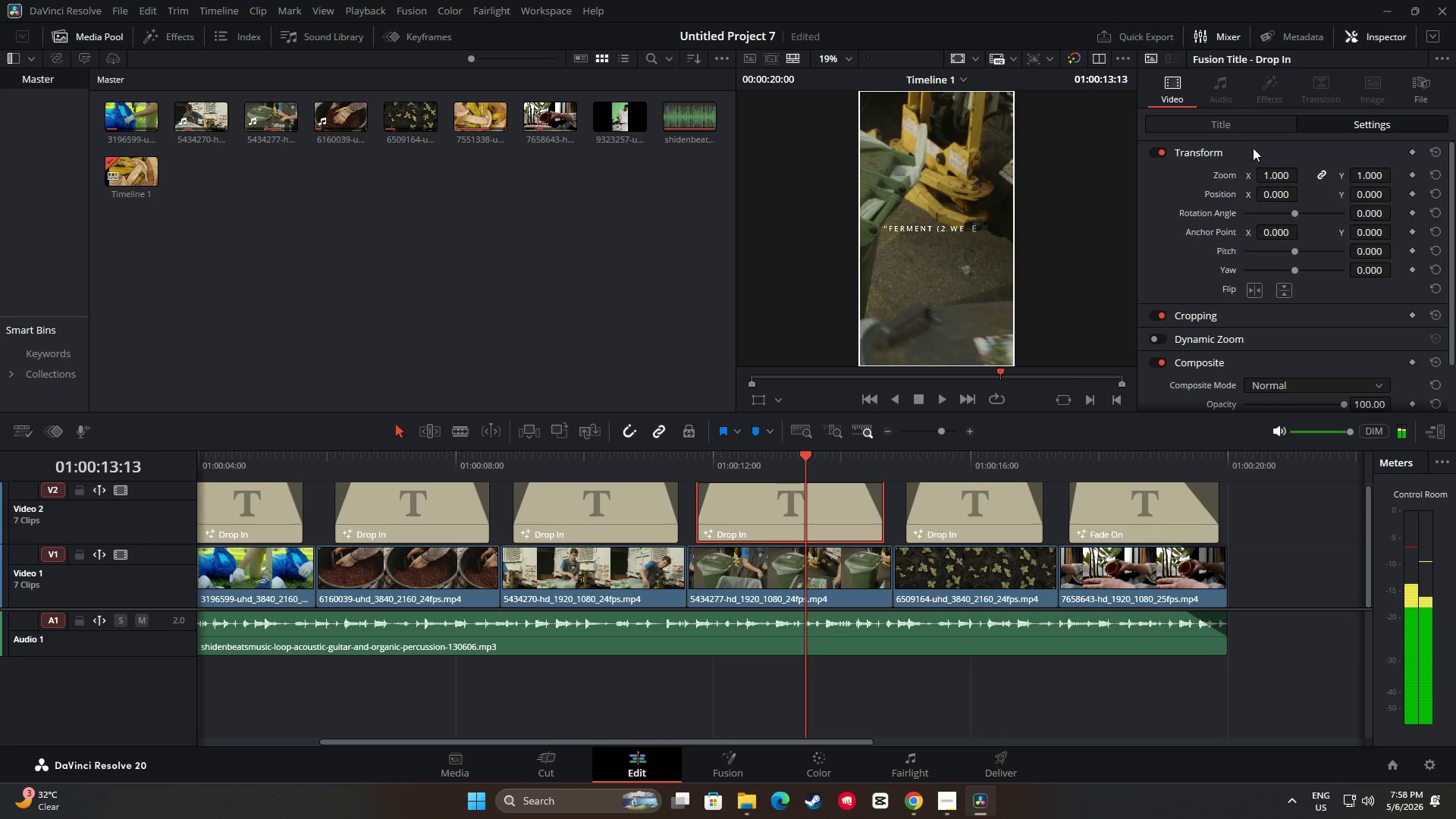 
left_click([1241, 124])
 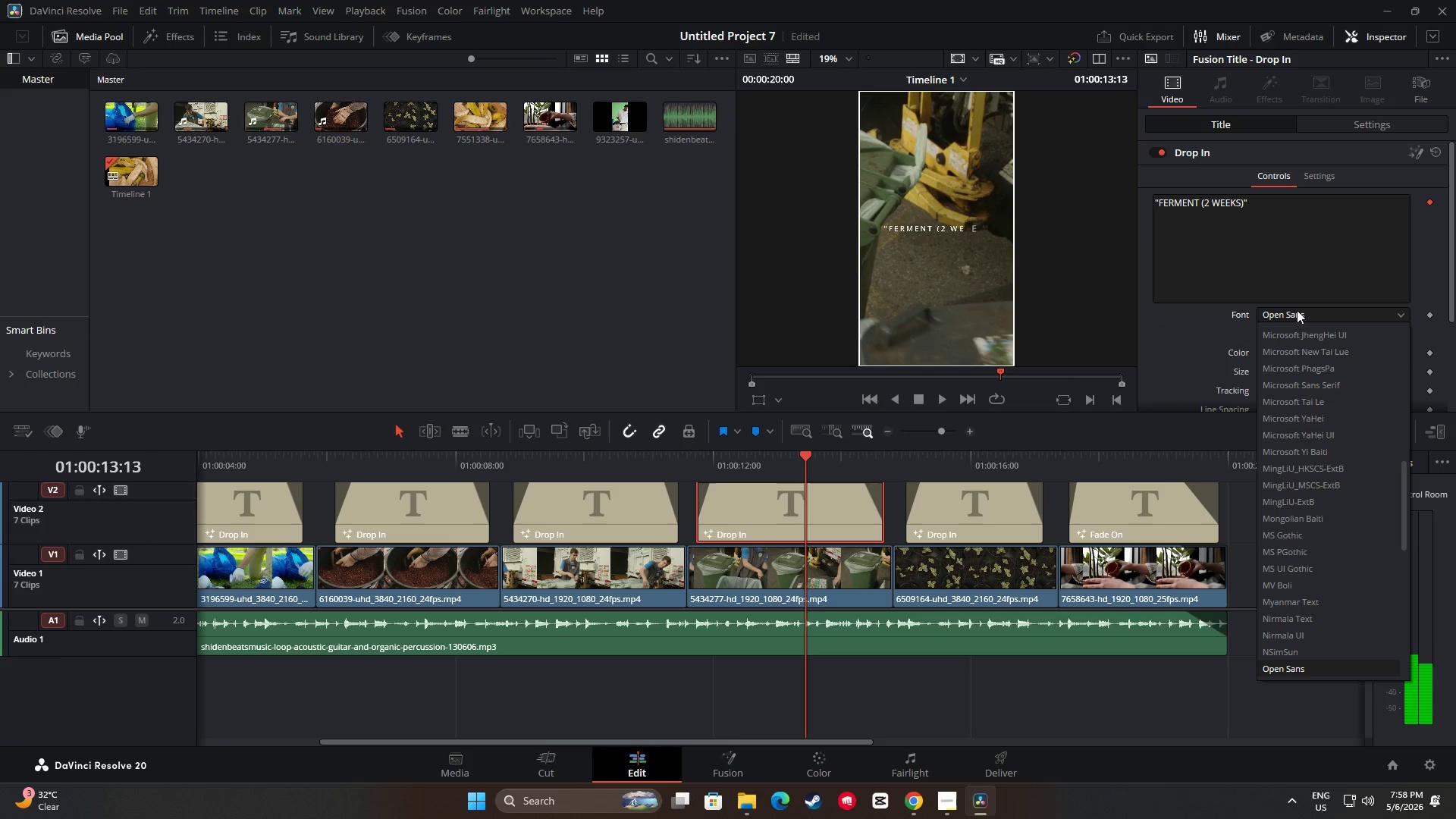 
scroll: coordinate [1332, 430], scroll_direction: down, amount: 4.0
 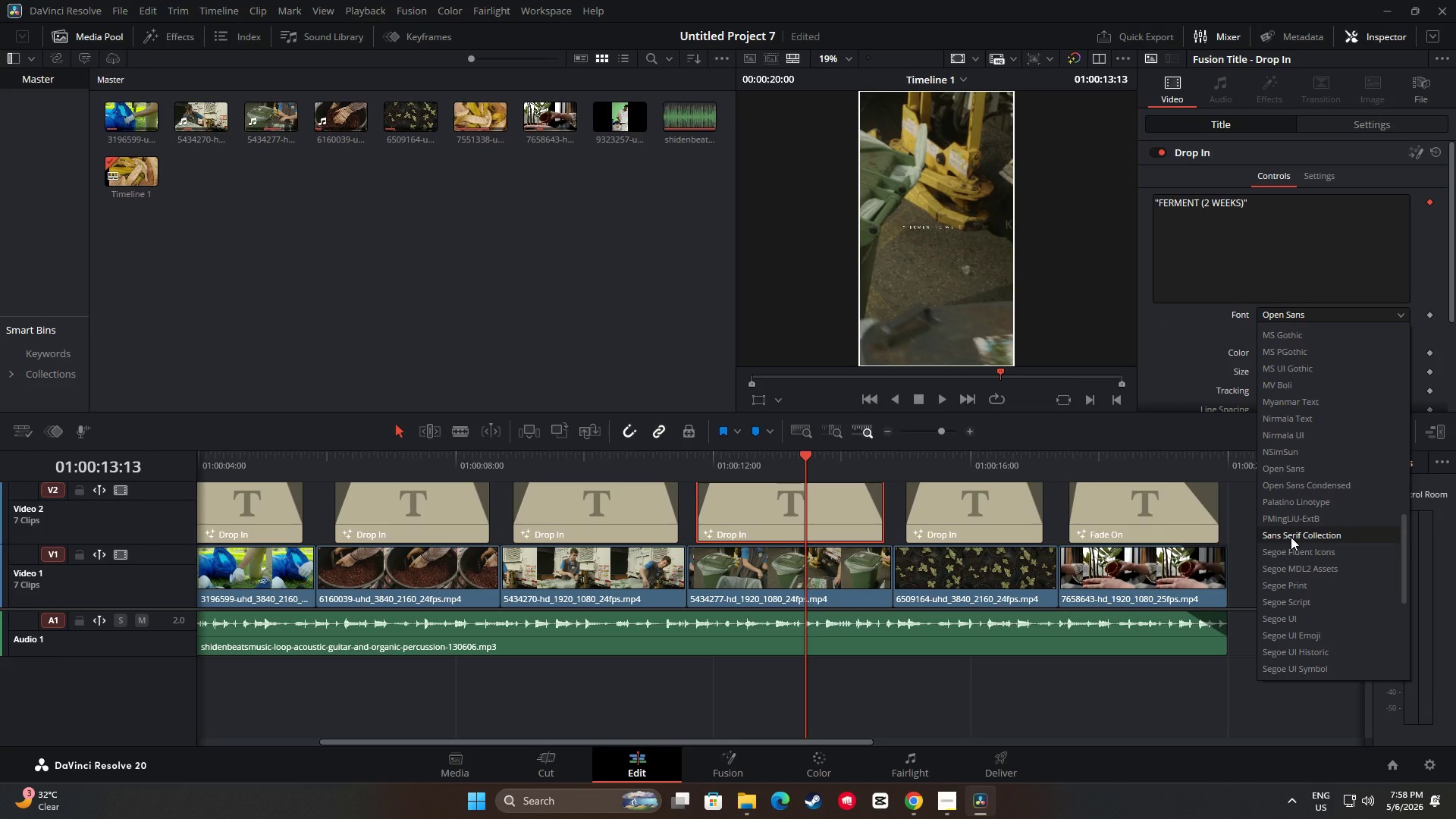 
wait(8.96)
 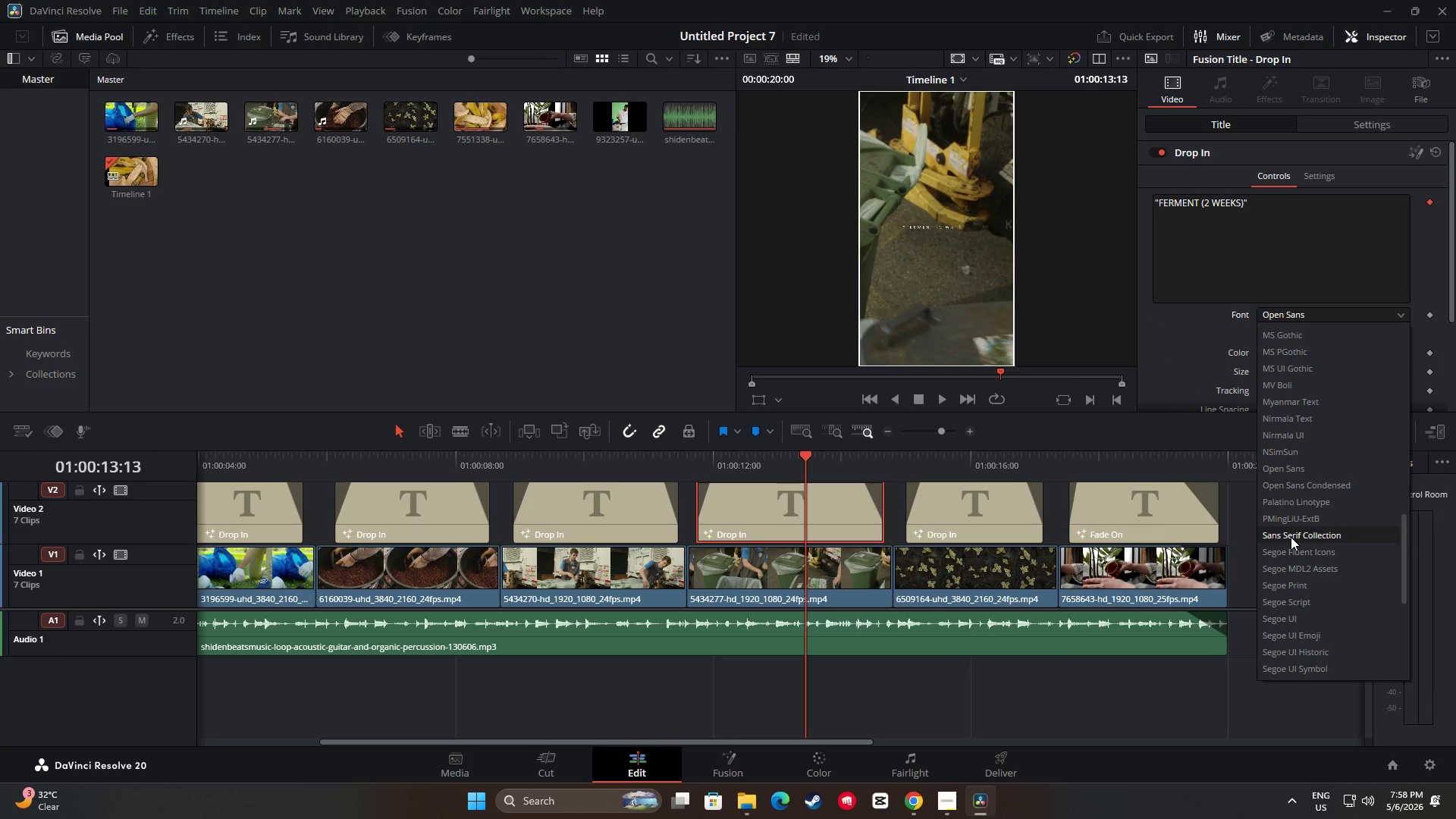 
mouse_move([883, 535])
 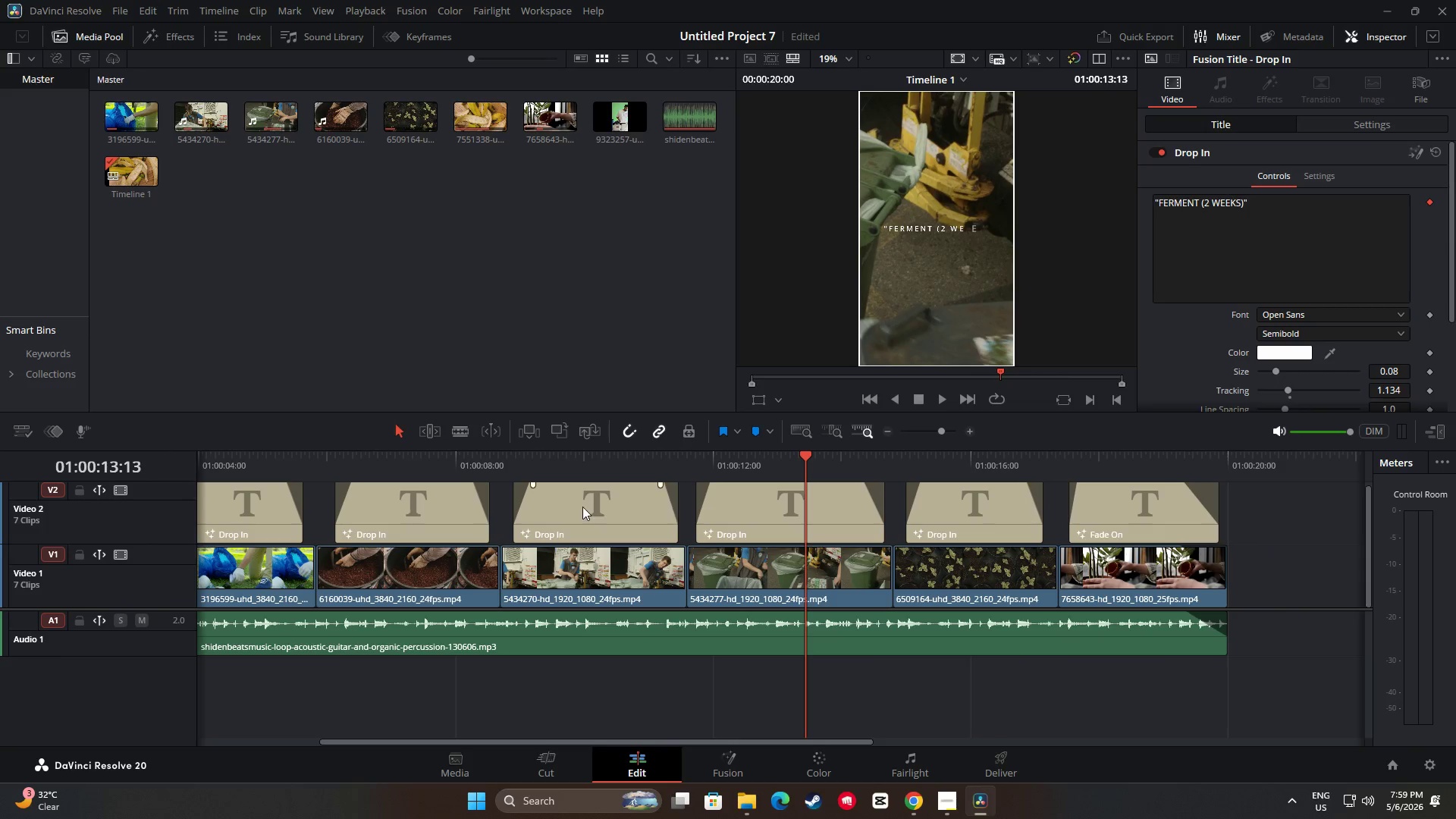 
left_click([582, 507])
 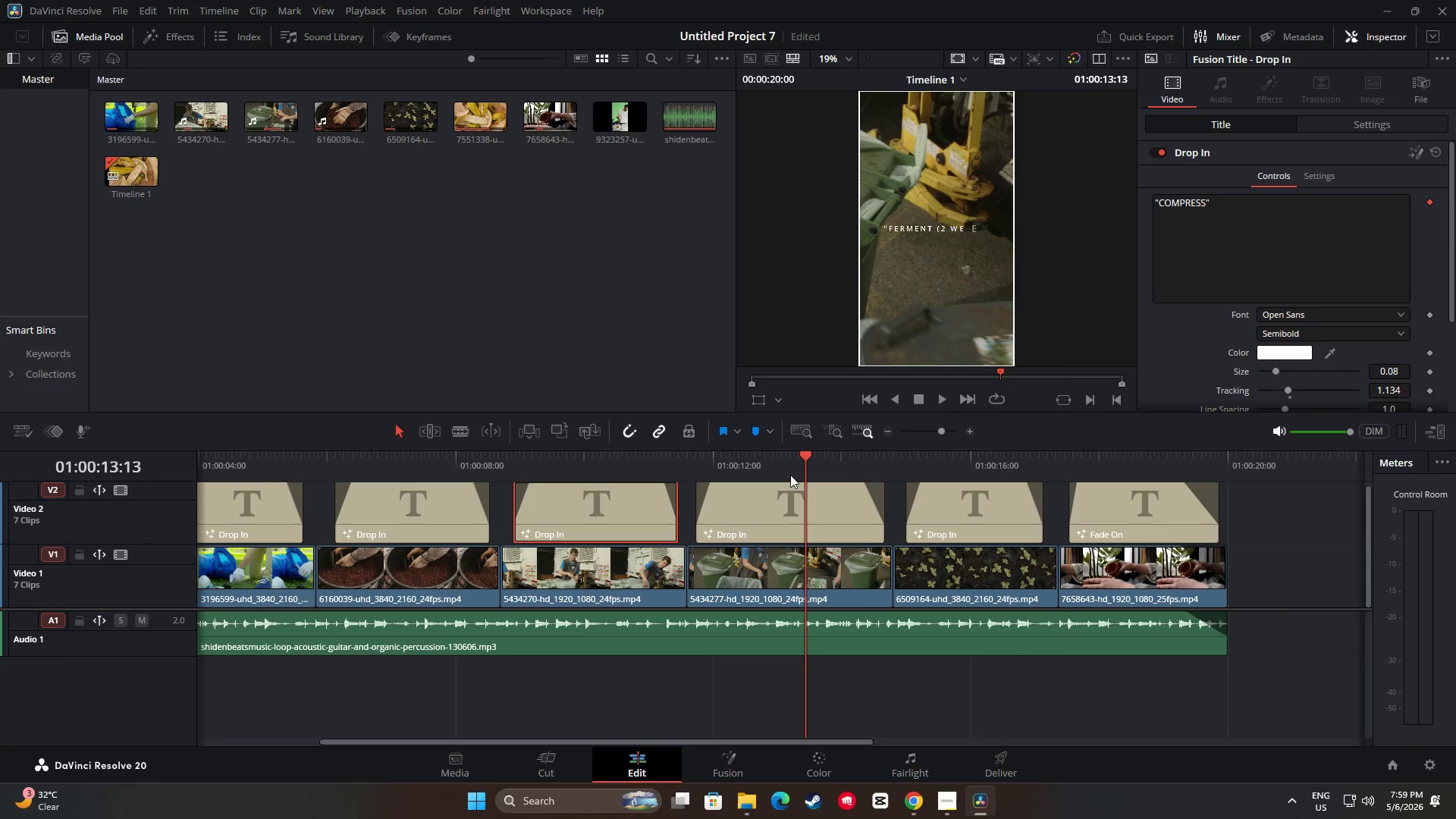 
left_click_drag(start_coordinate=[805, 453], to_coordinate=[588, 458])
 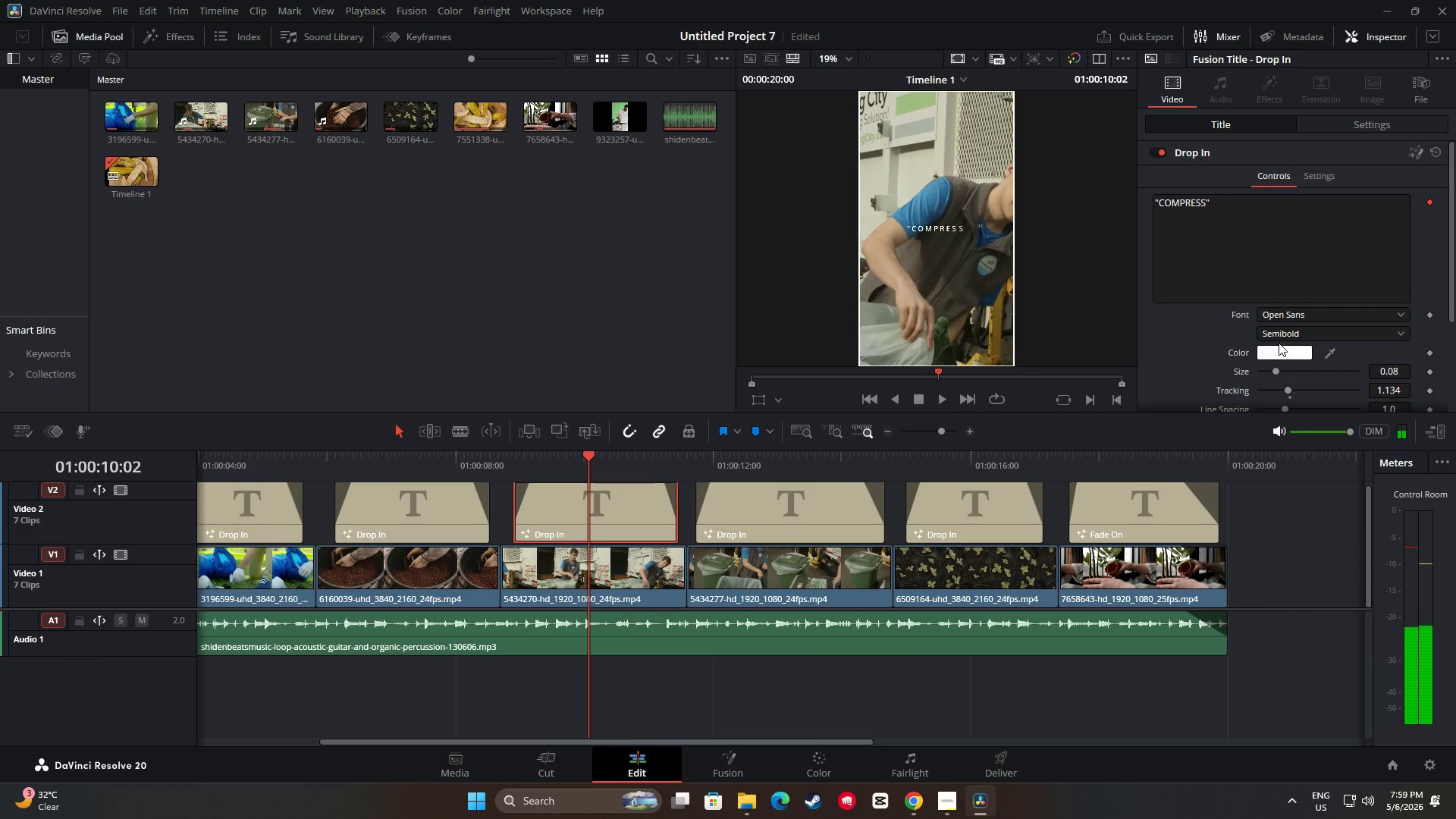 
left_click([1289, 309])
 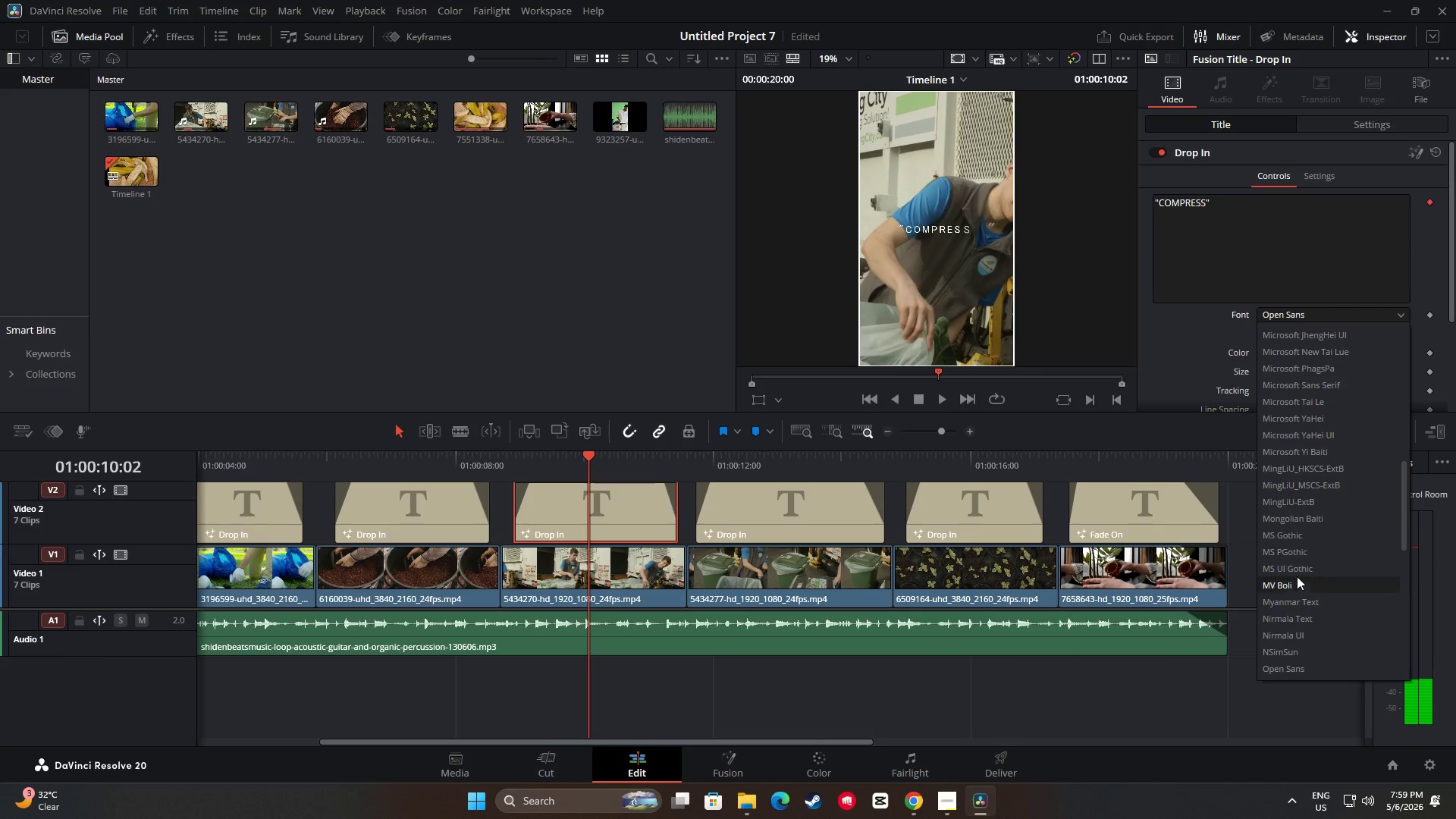 
scroll: coordinate [1307, 447], scroll_direction: down, amount: 3.0
 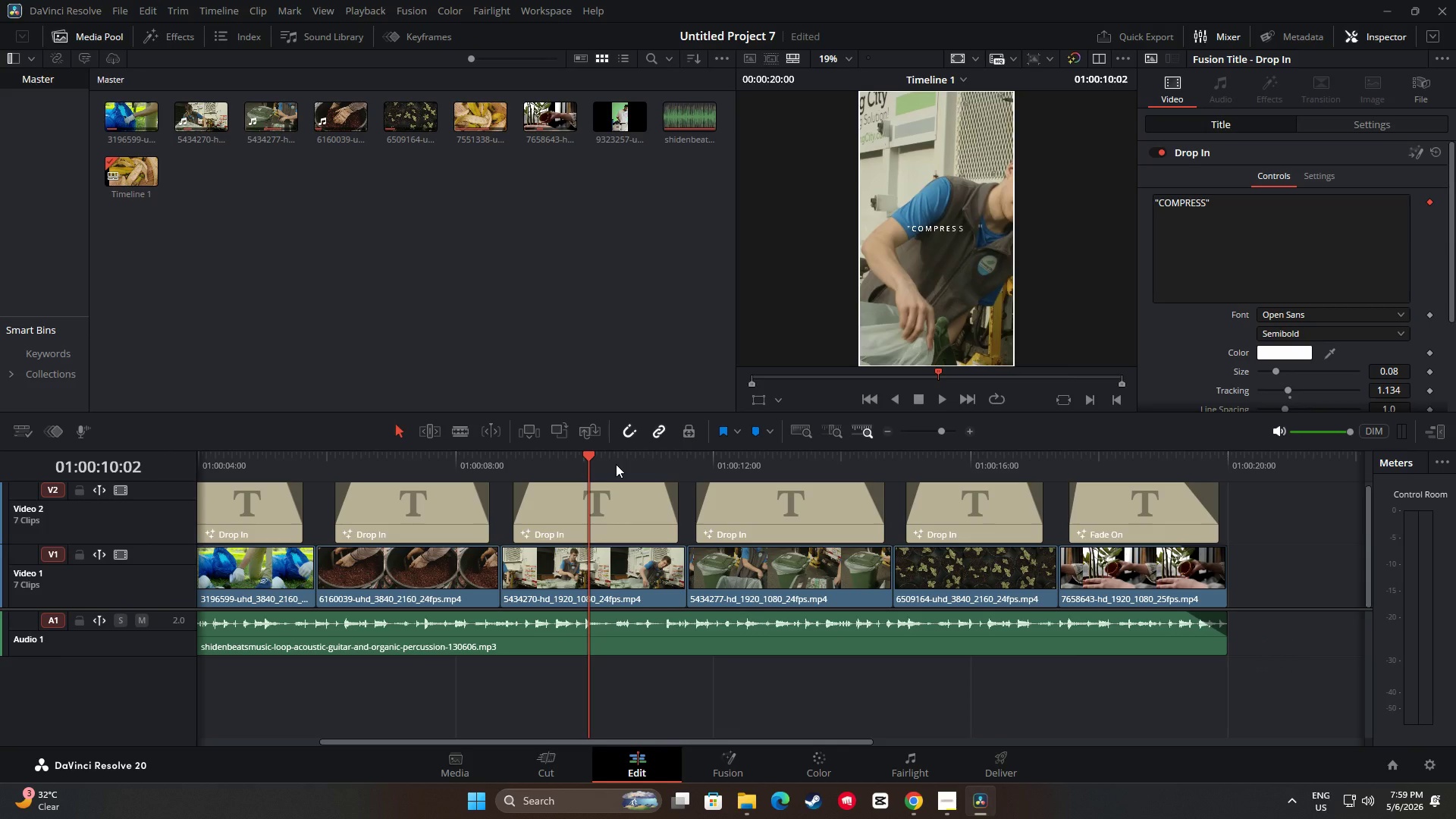 
wait(11.96)
 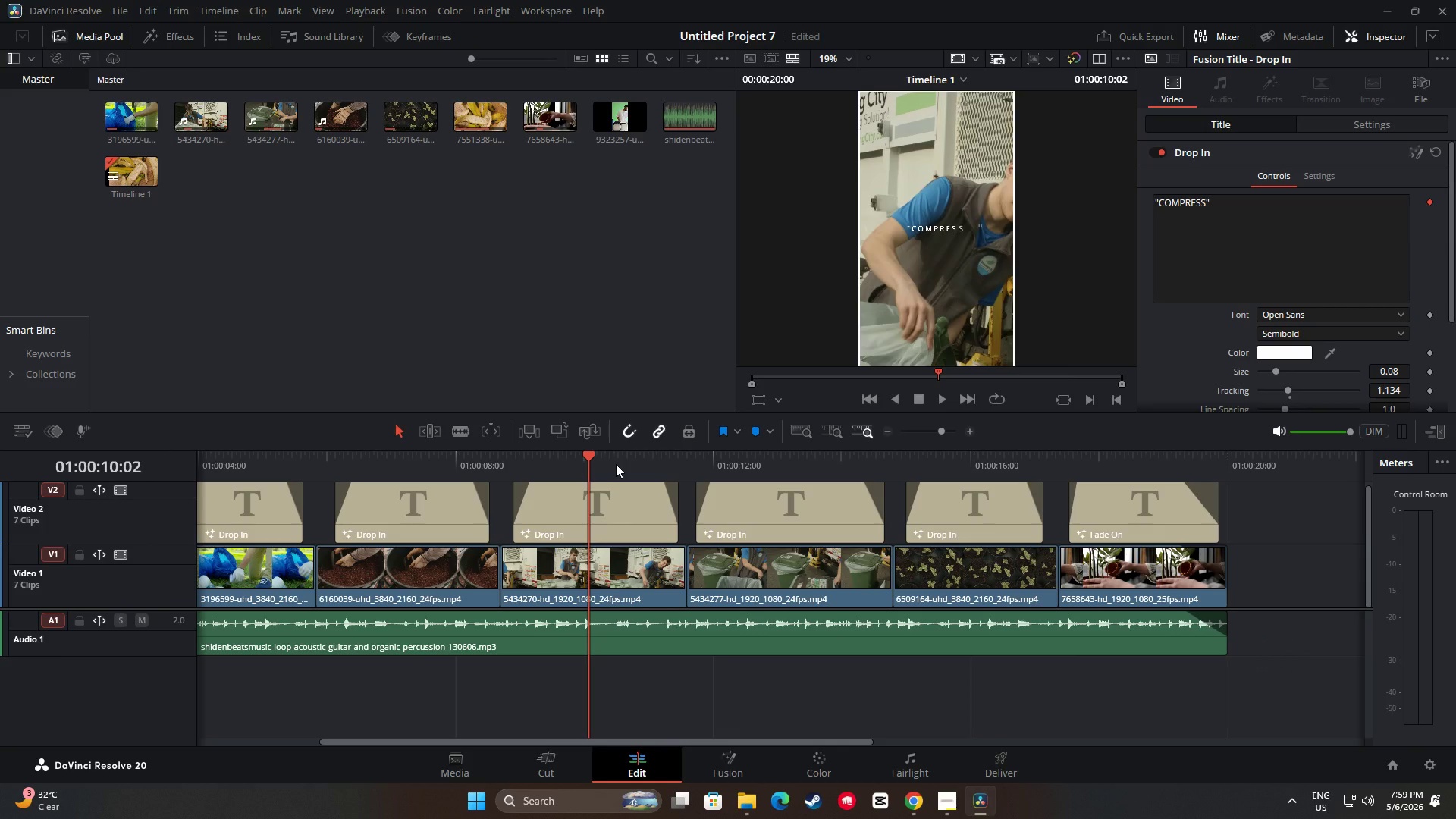 
left_click_drag(start_coordinate=[591, 459], to_coordinate=[572, 461])
 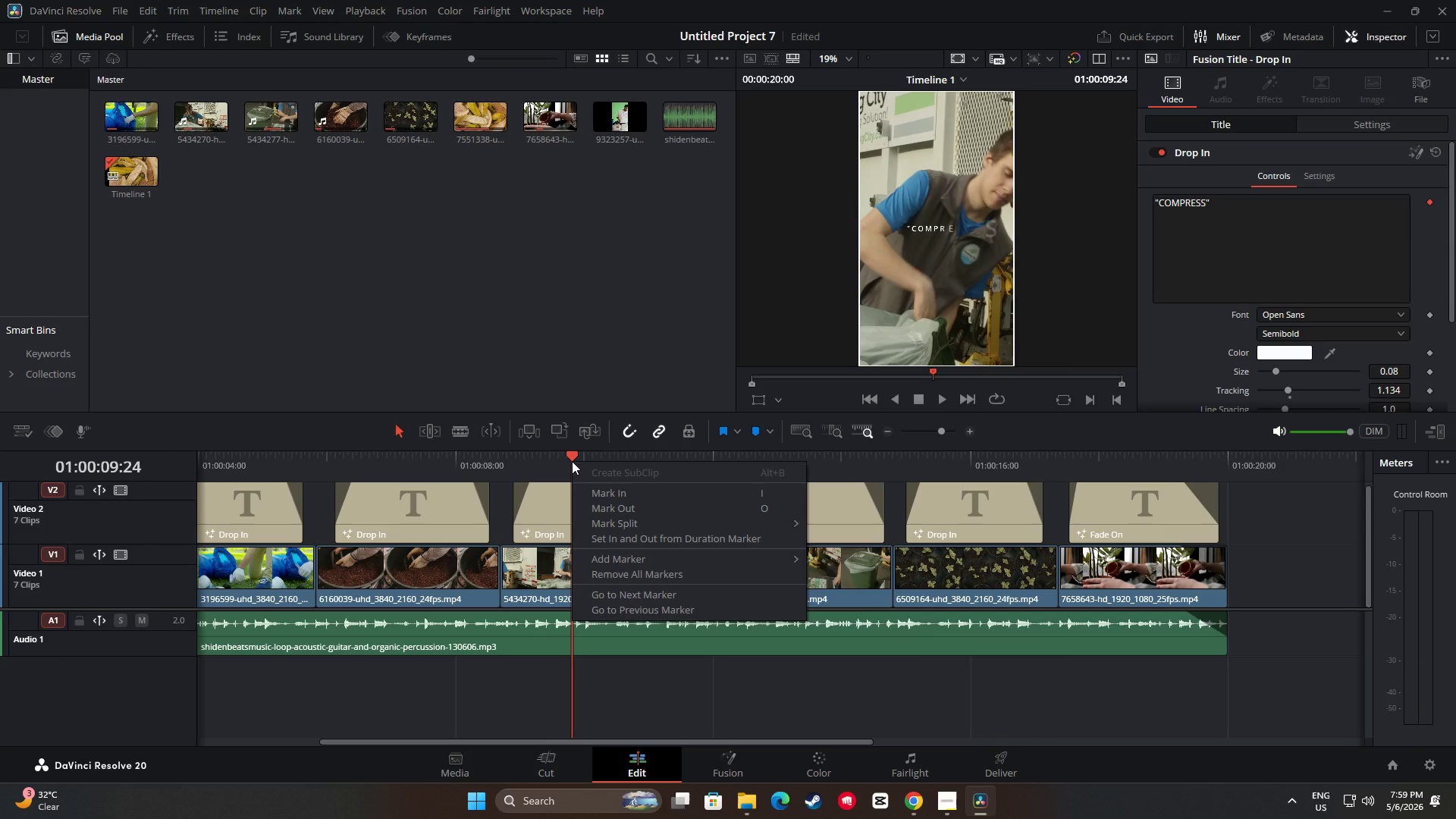 
right_click([572, 461])
 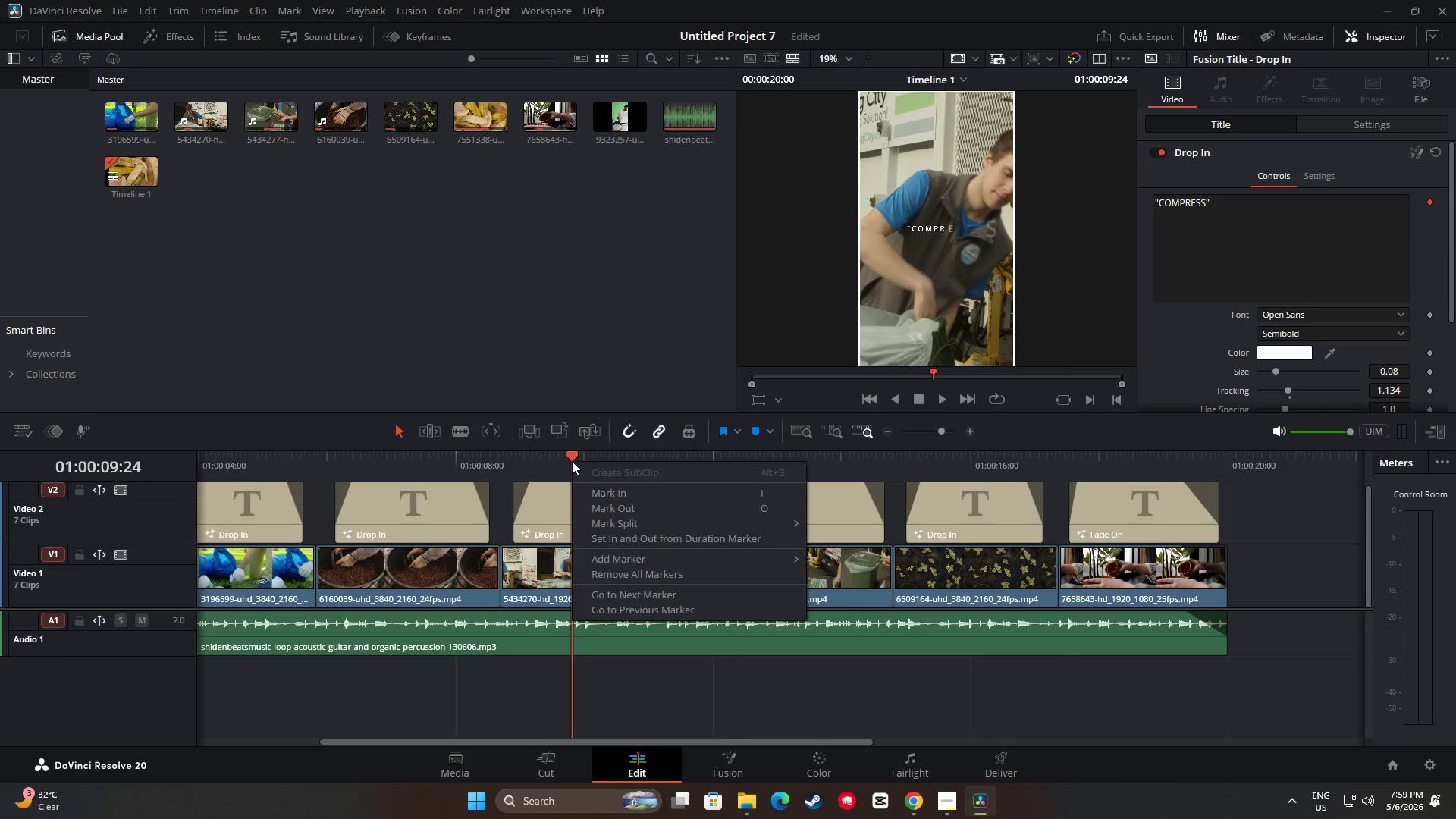 
left_click([572, 461])
 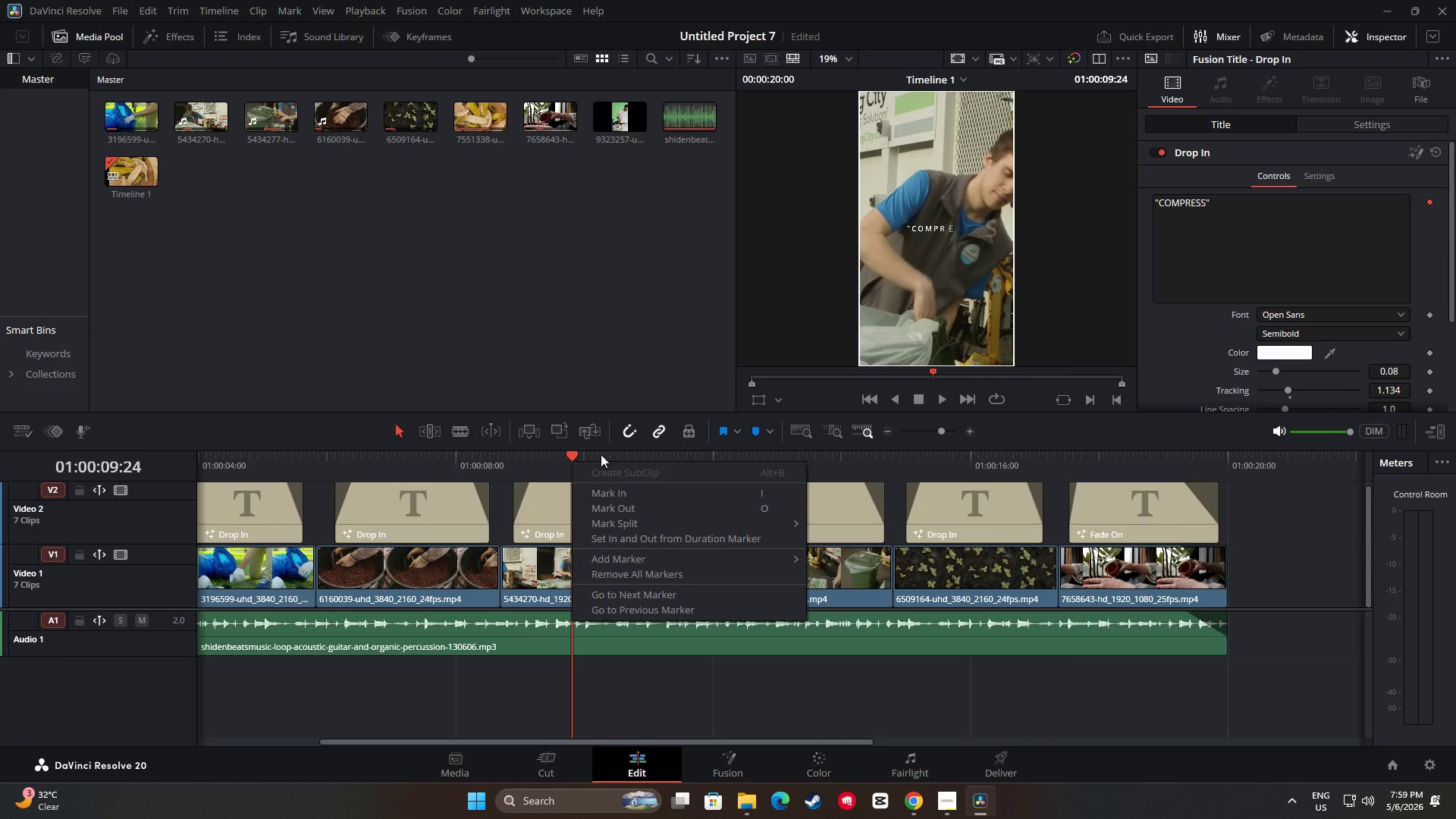 
left_click_drag(start_coordinate=[573, 463], to_coordinate=[132, 456])
 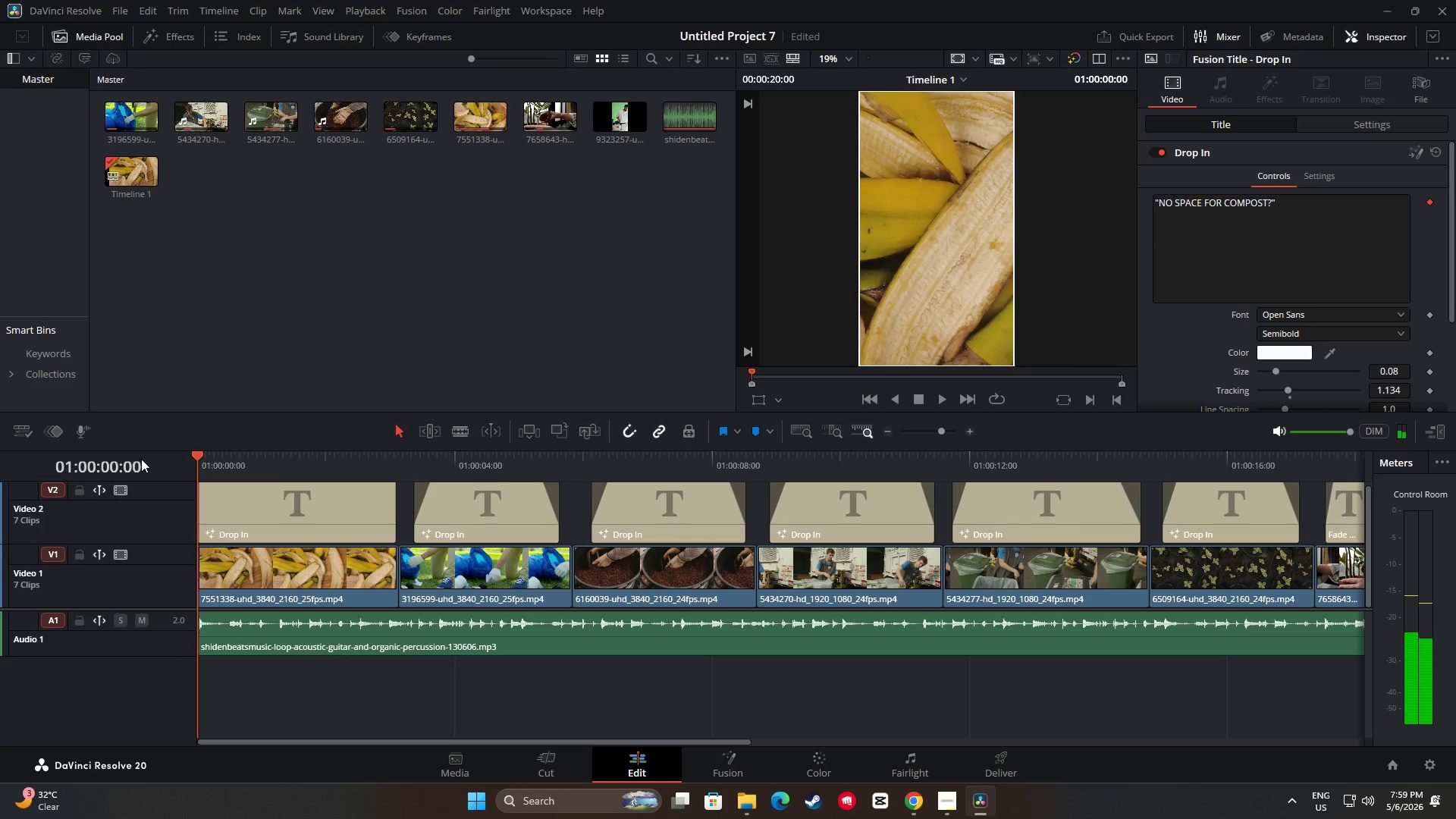 
key(Space)
 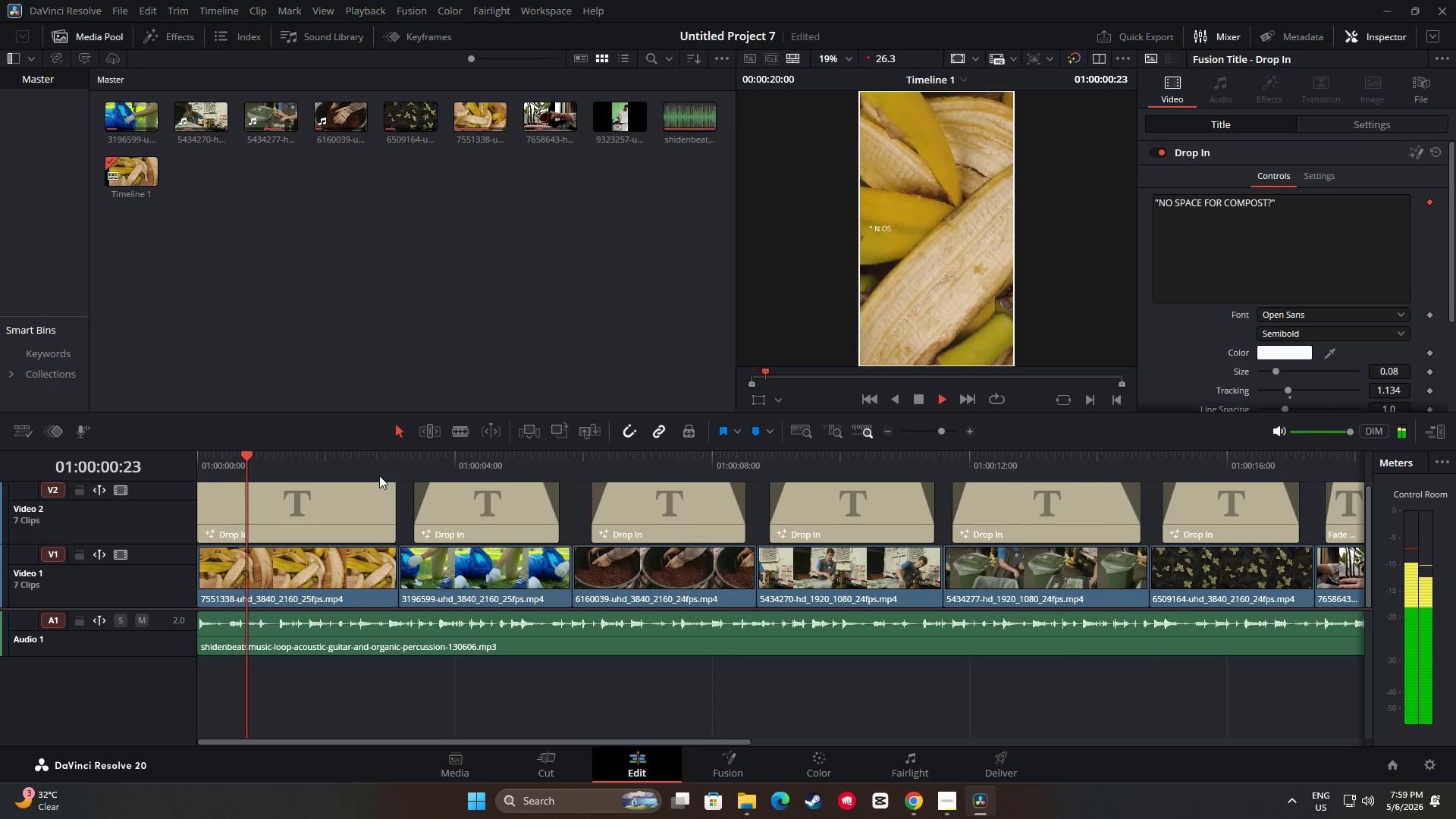 
key(Space)
 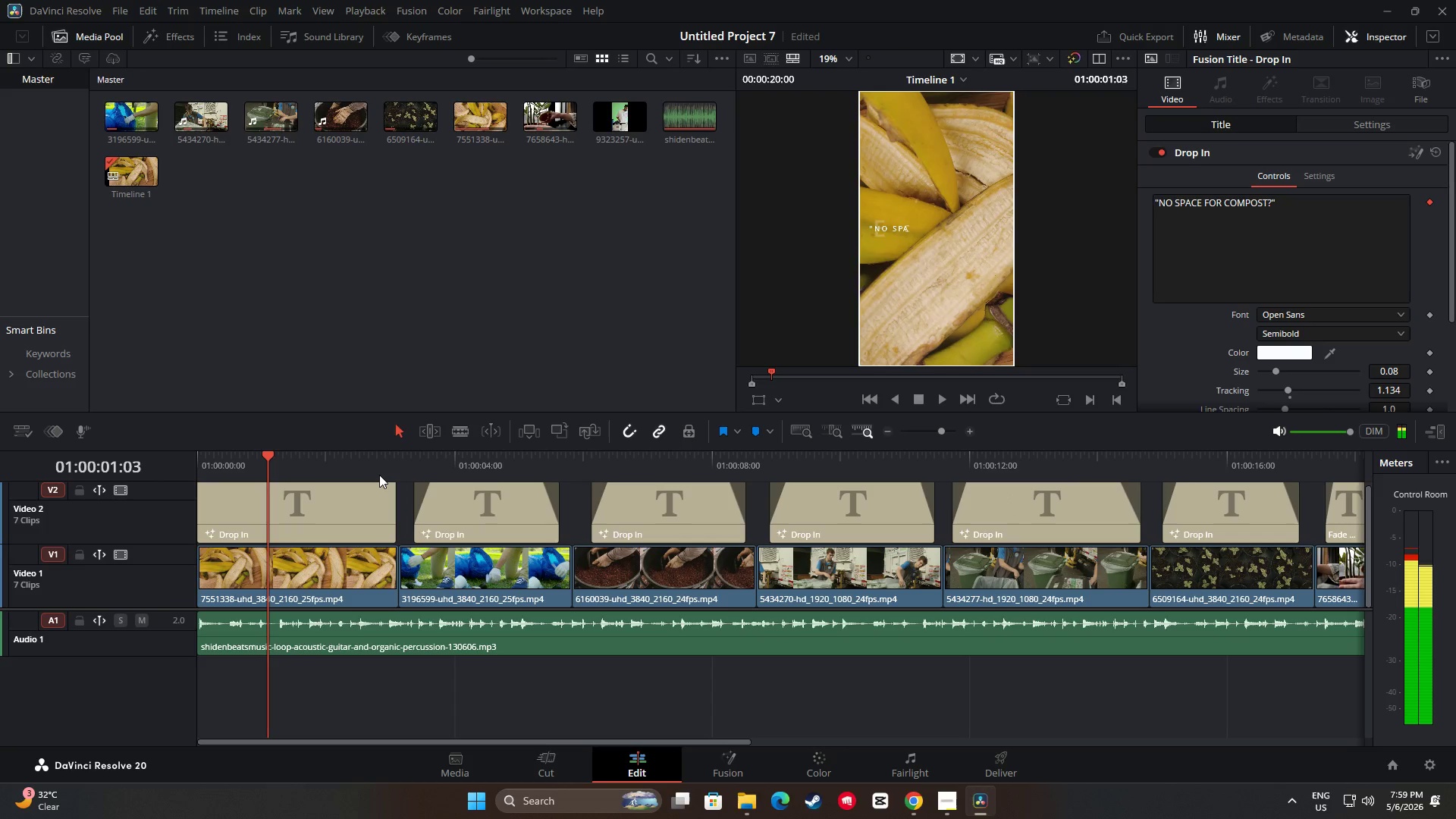 
key(Space)
 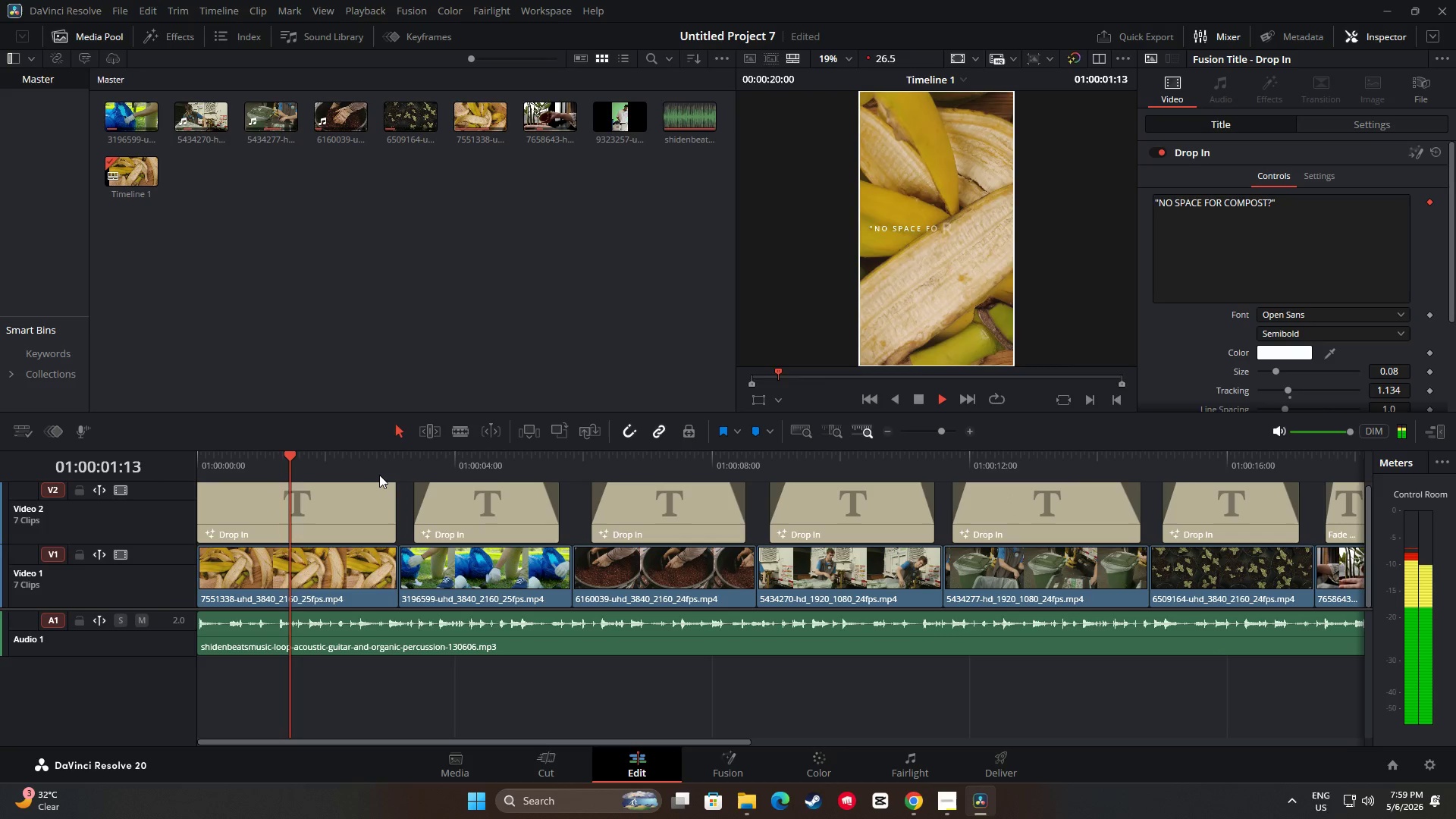 
key(Space)
 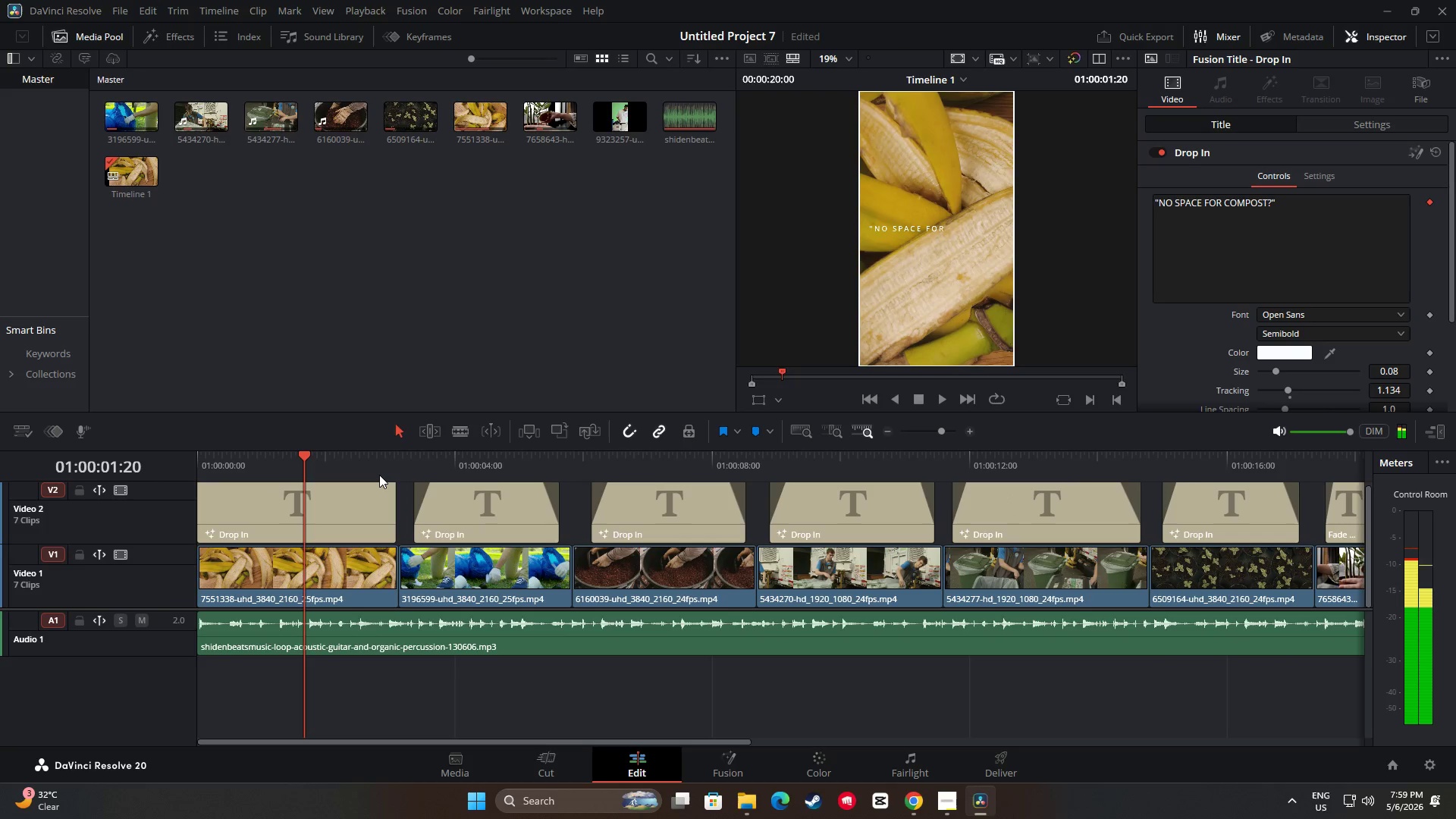 
key(Space)
 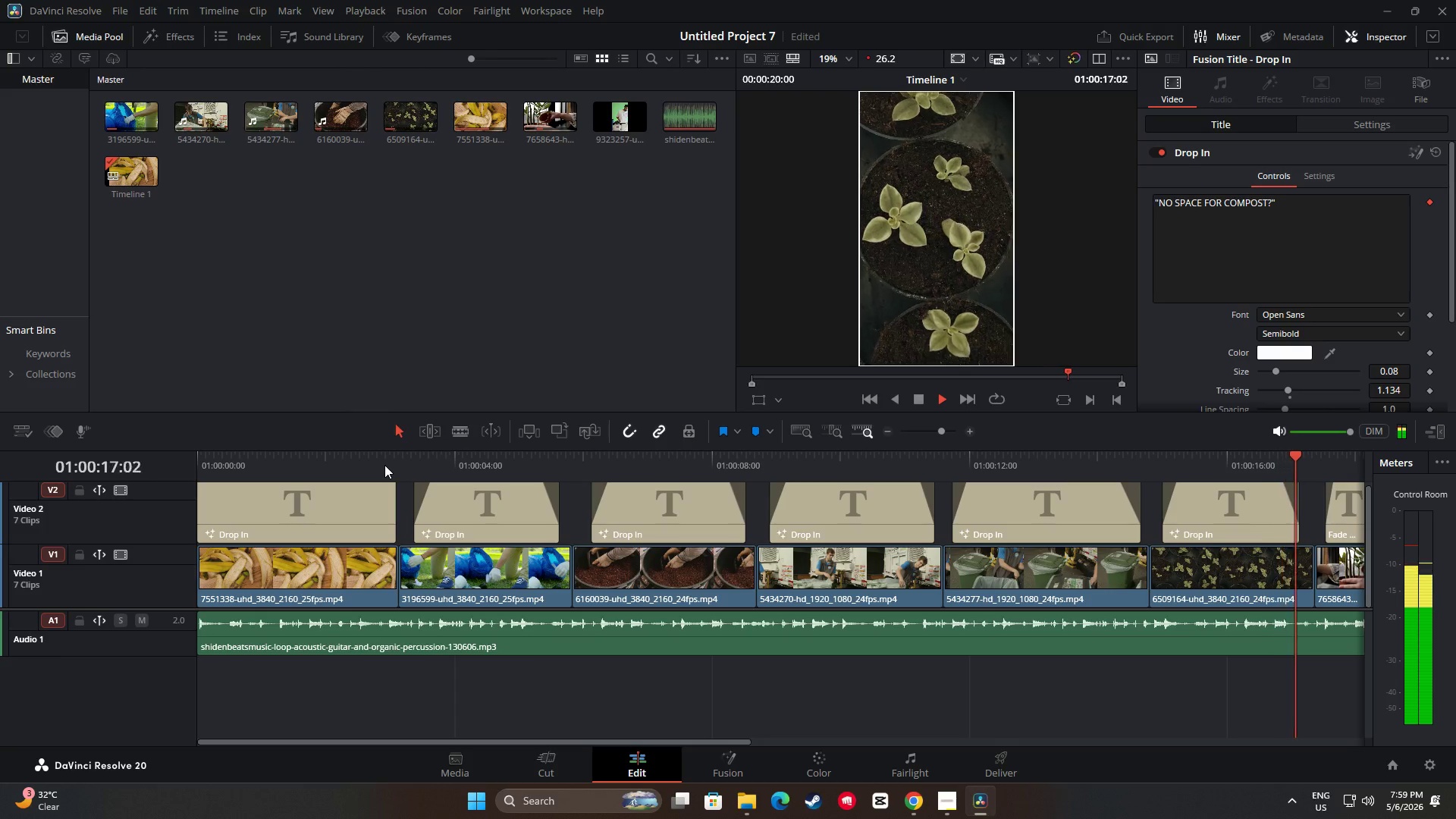 
wait(20.64)
 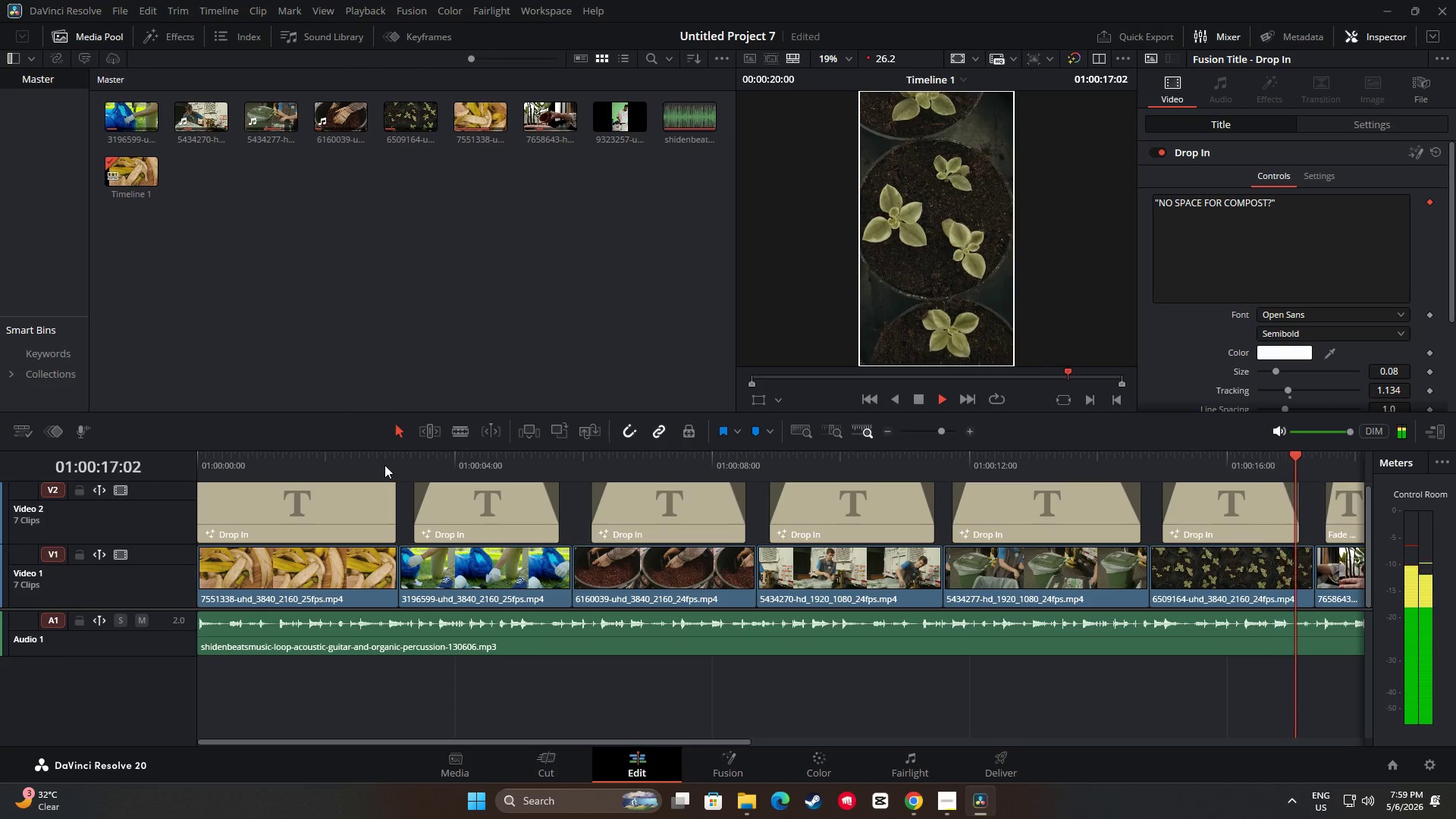 
left_click_drag(start_coordinate=[890, 451], to_coordinate=[56, 484])
 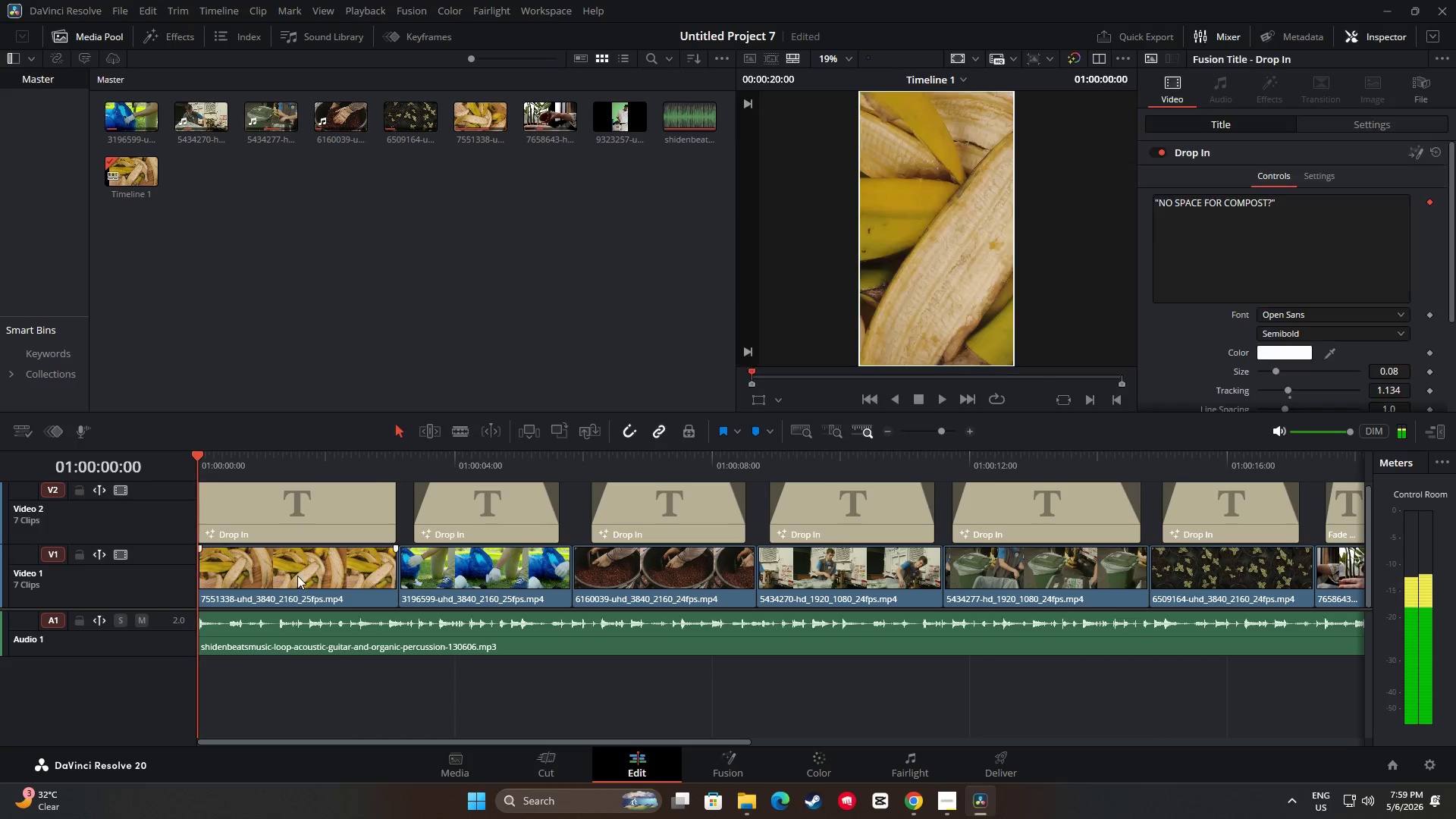 
left_click([303, 580])
 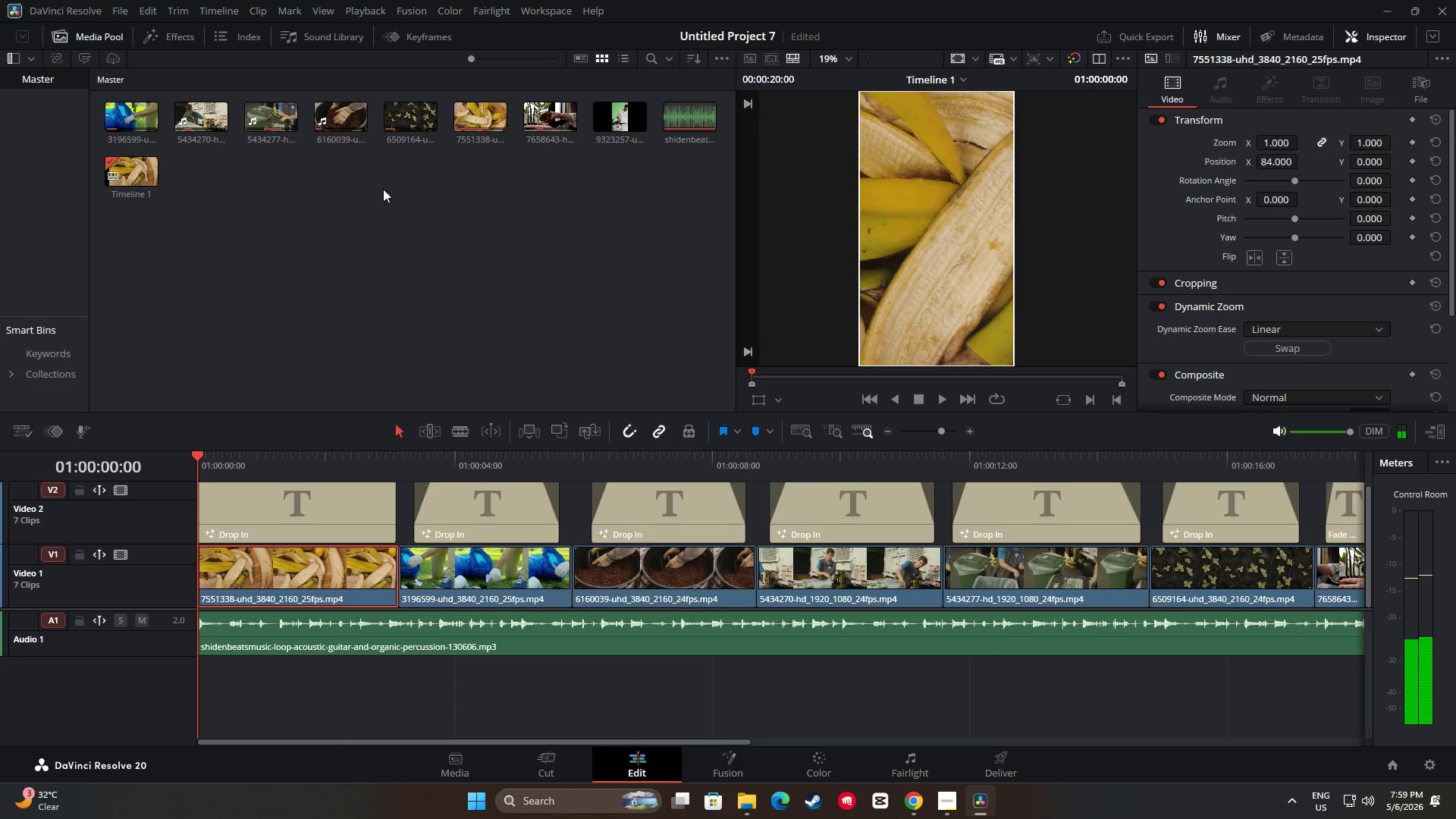 
left_click([156, 42])
 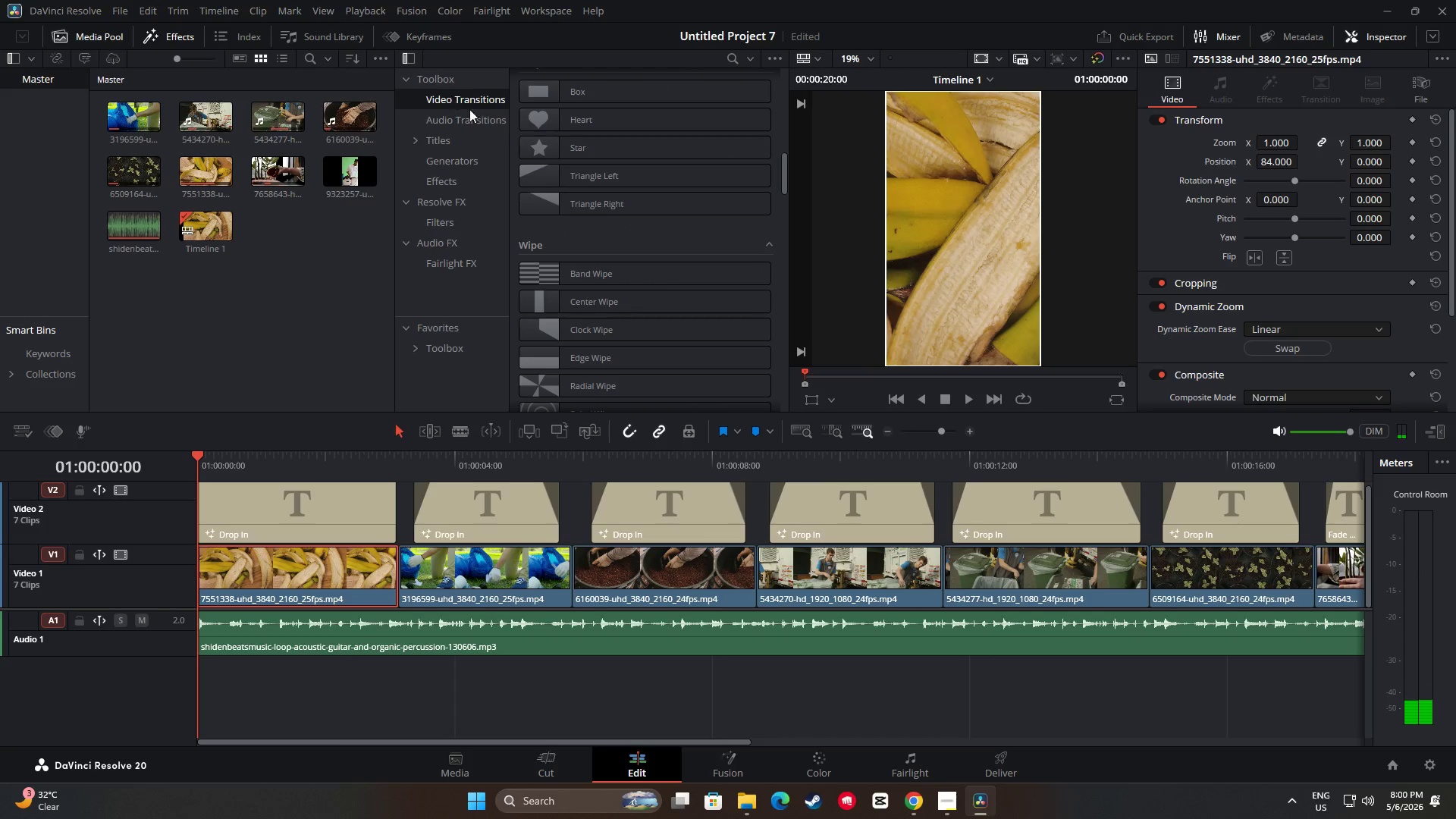 
scroll: coordinate [676, 212], scroll_direction: up, amount: 16.0
 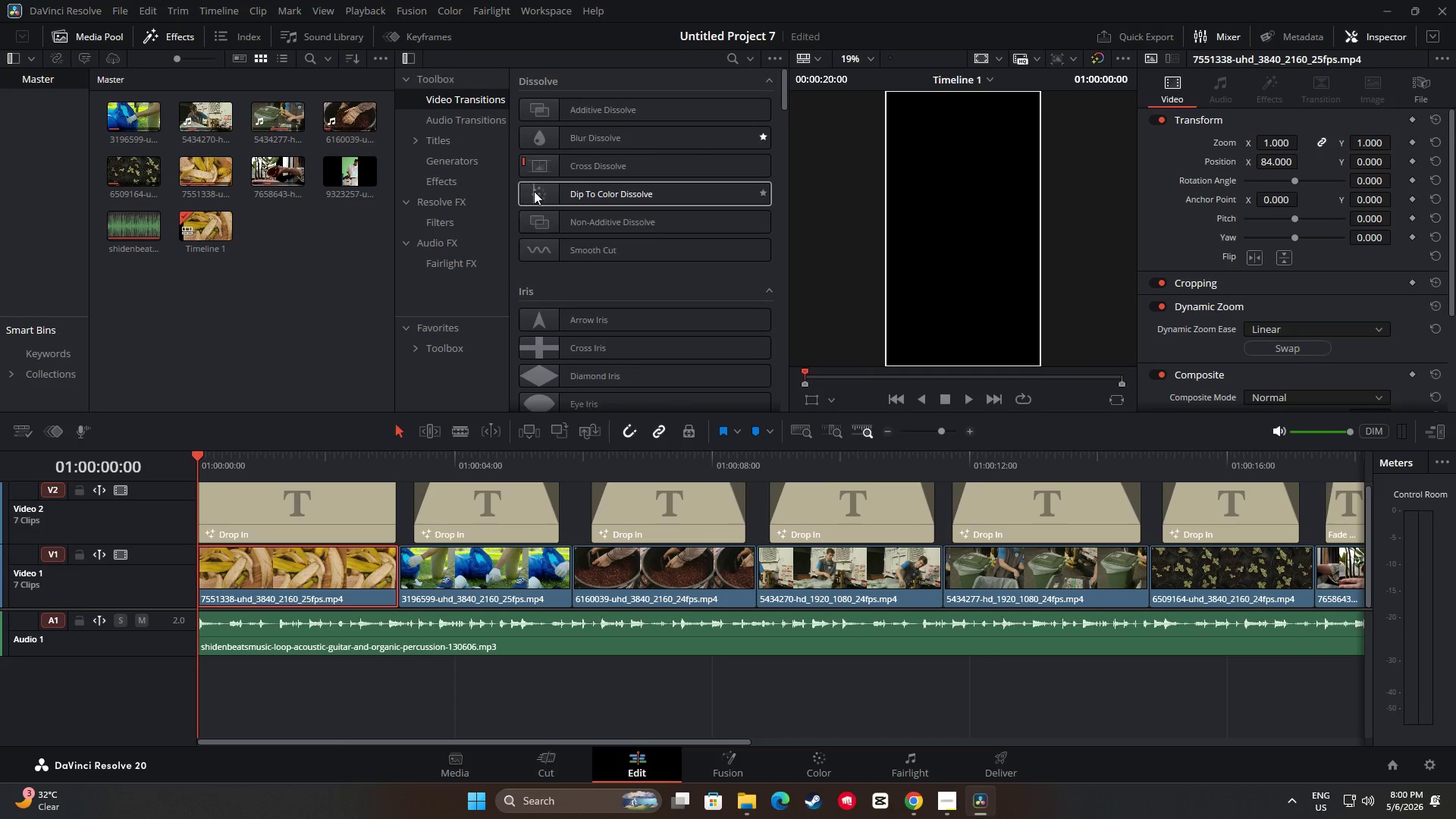 
left_click_drag(start_coordinate=[587, 197], to_coordinate=[224, 568])
 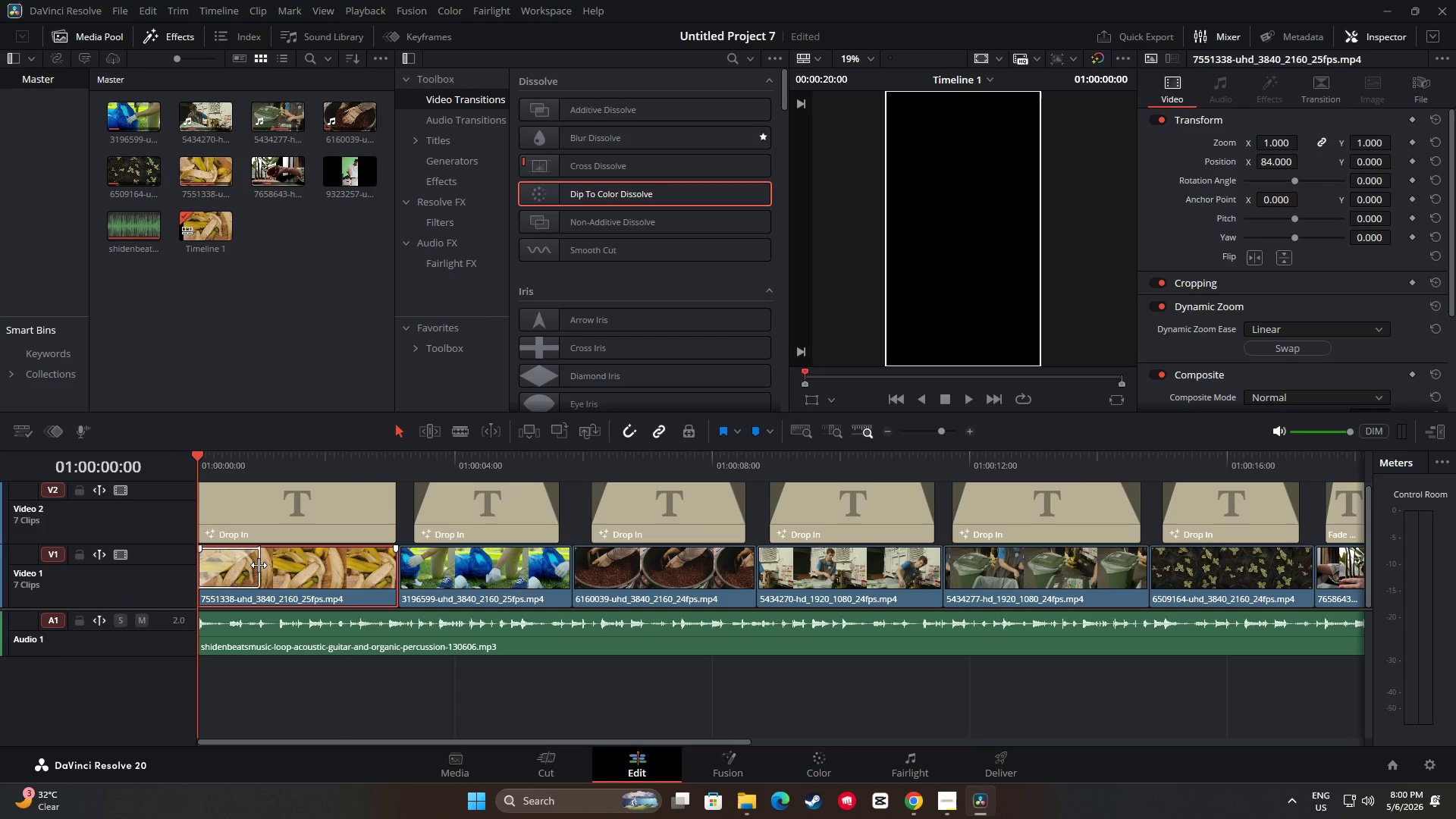 
left_click_drag(start_coordinate=[259, 565], to_coordinate=[232, 562])
 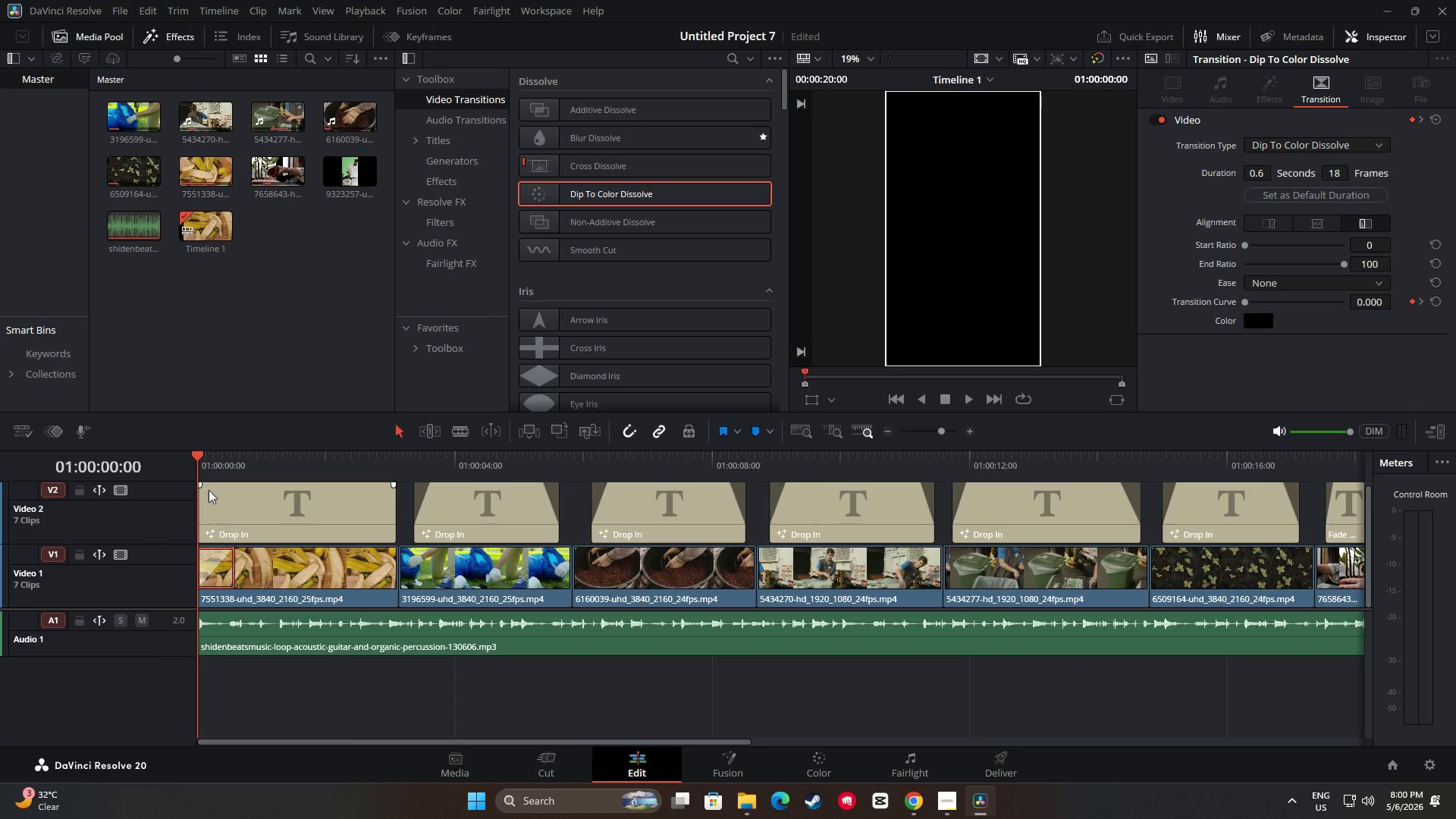 
key(Space)
 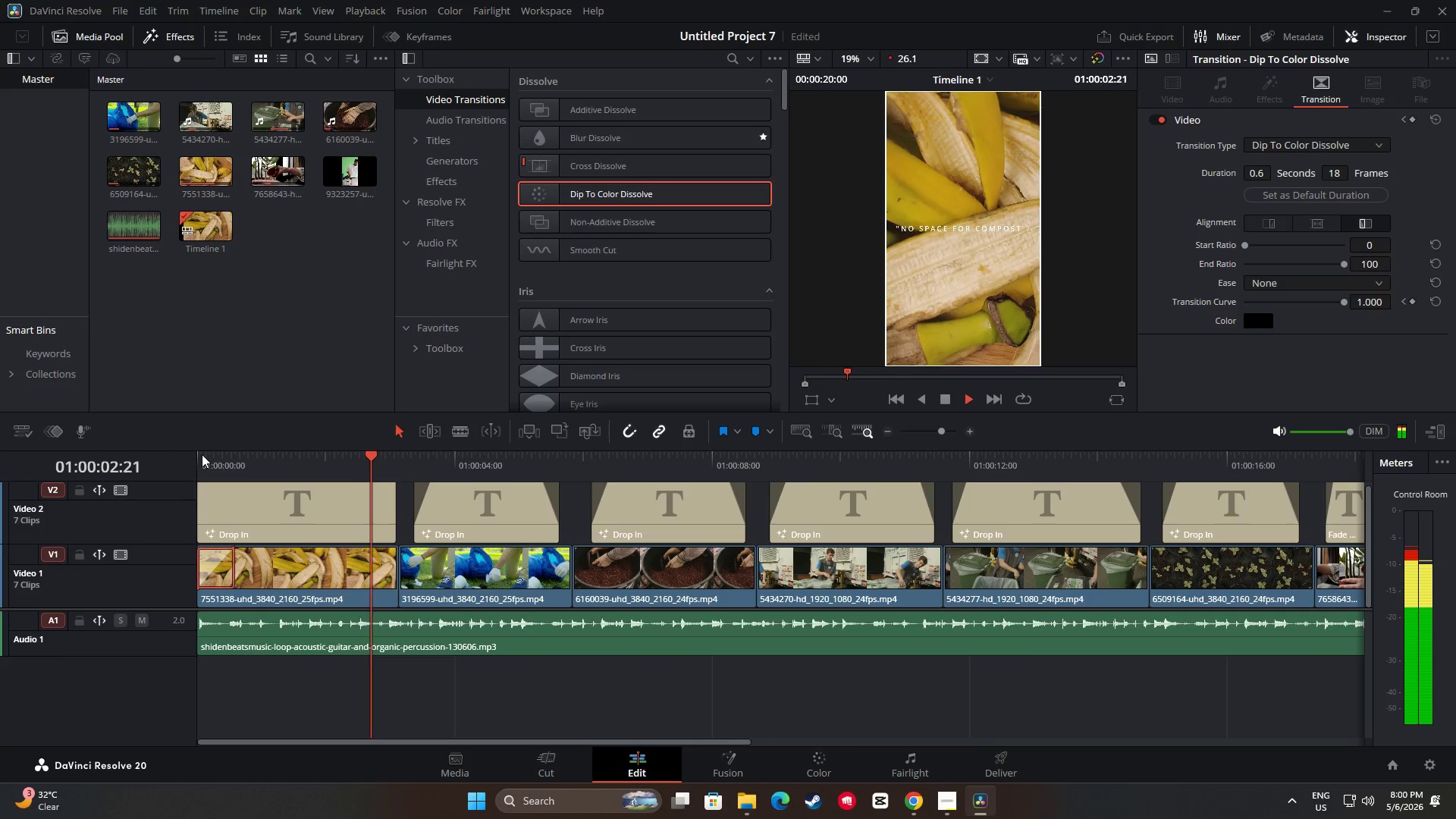 
key(Space)
 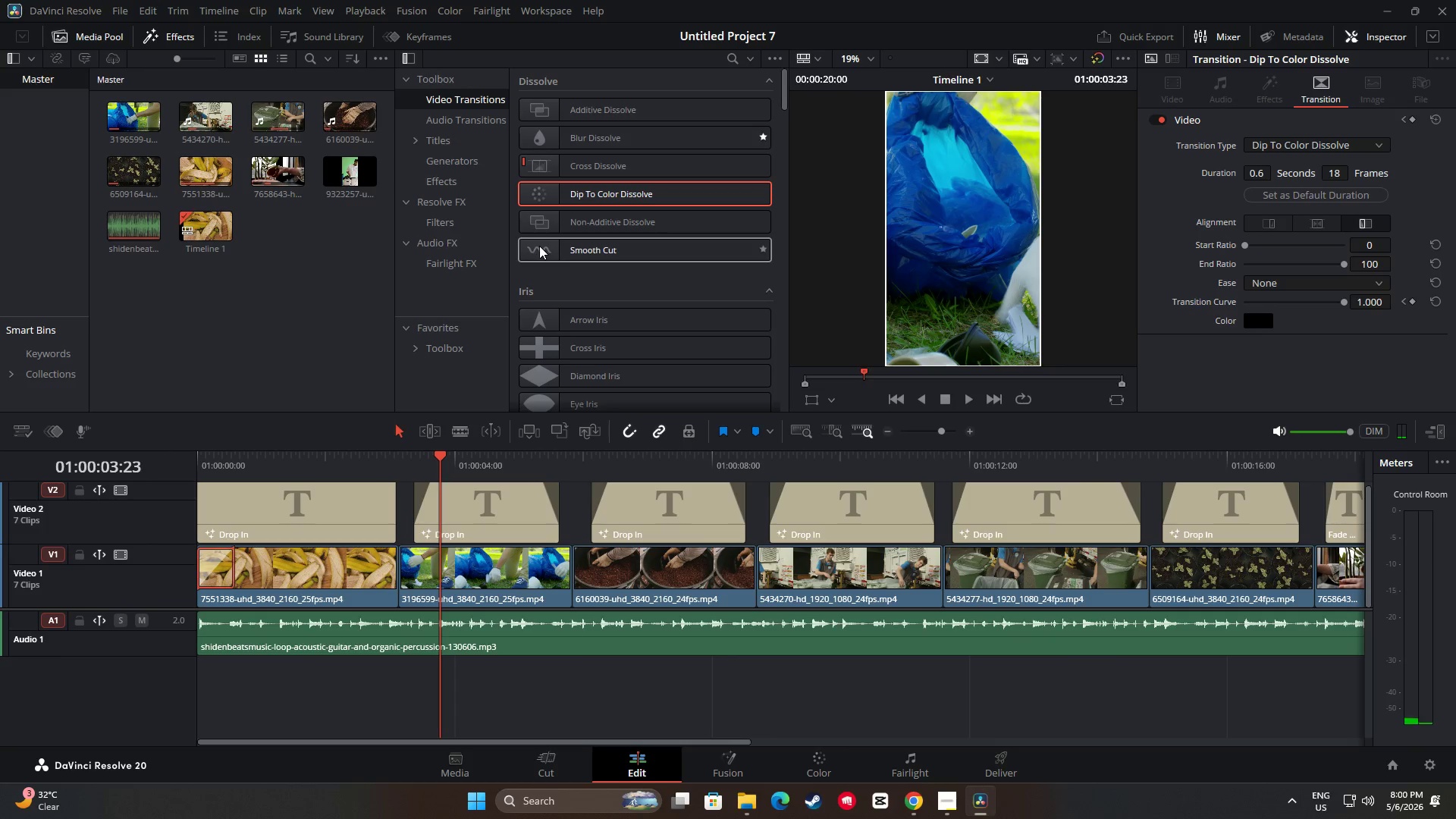 
wait(9.31)
 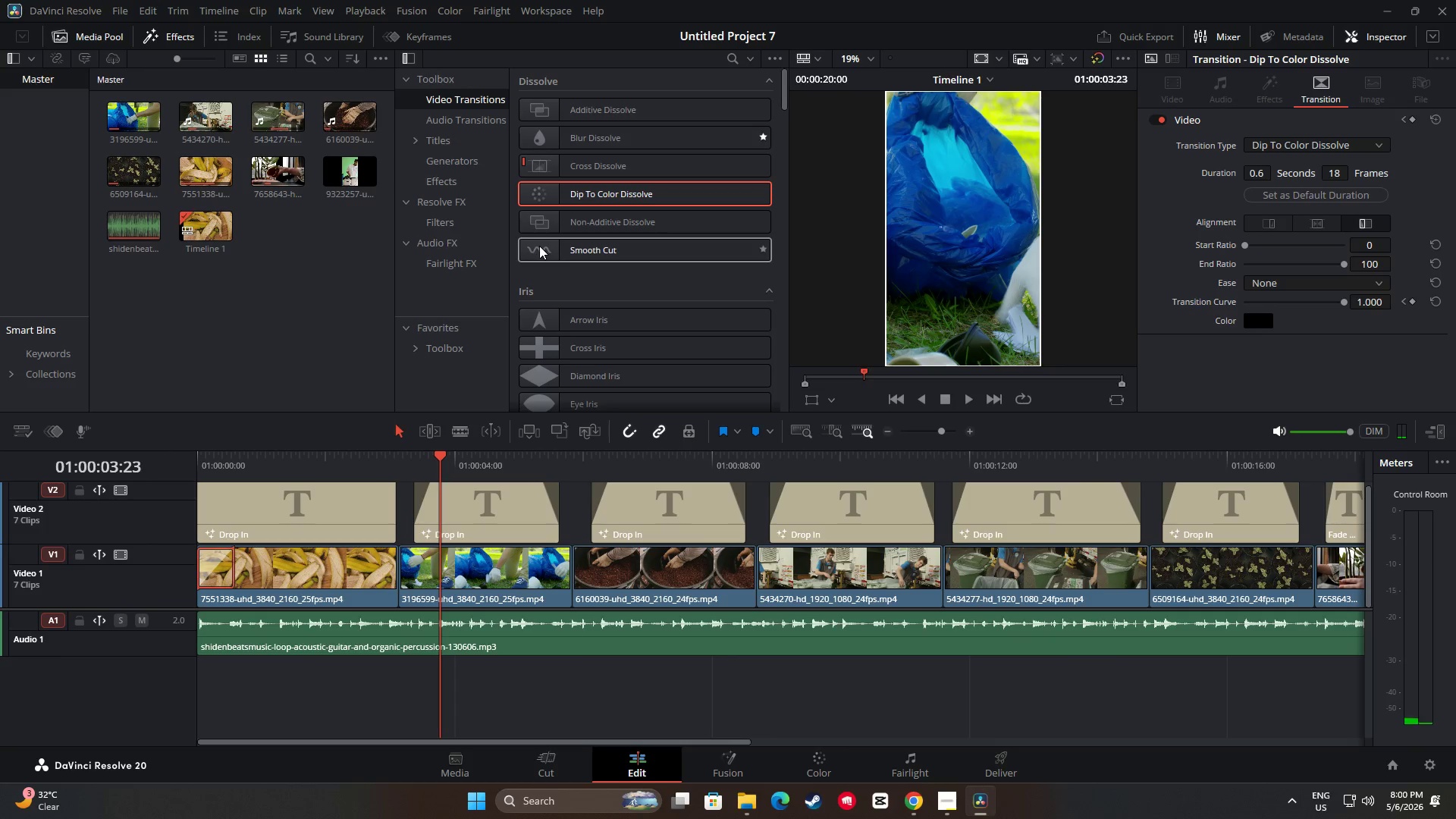 
left_click_drag(start_coordinate=[549, 224], to_coordinate=[562, 224])
 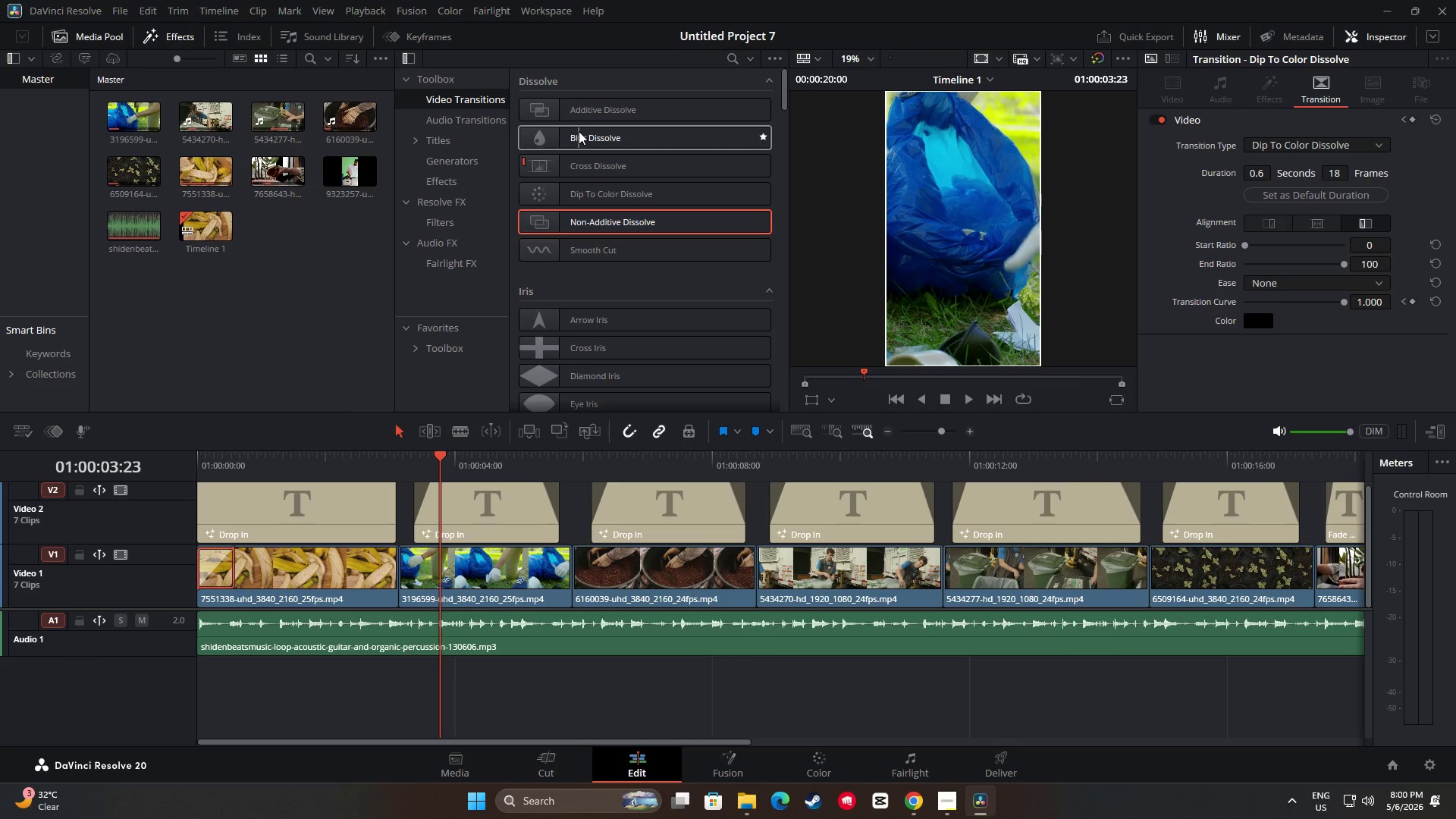 
left_click_drag(start_coordinate=[551, 142], to_coordinate=[544, 140])
 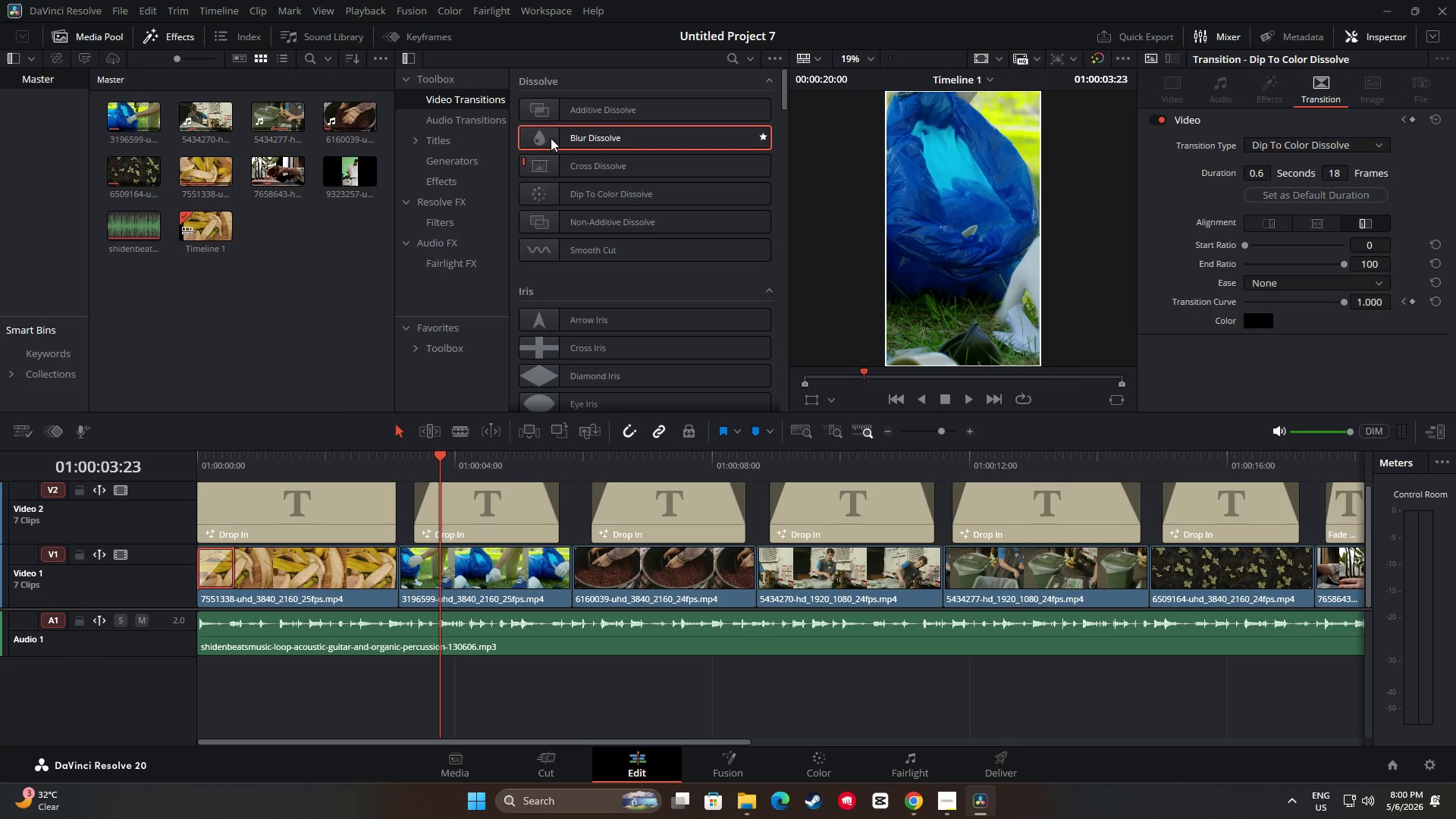 
left_click_drag(start_coordinate=[551, 138], to_coordinate=[412, 560])
 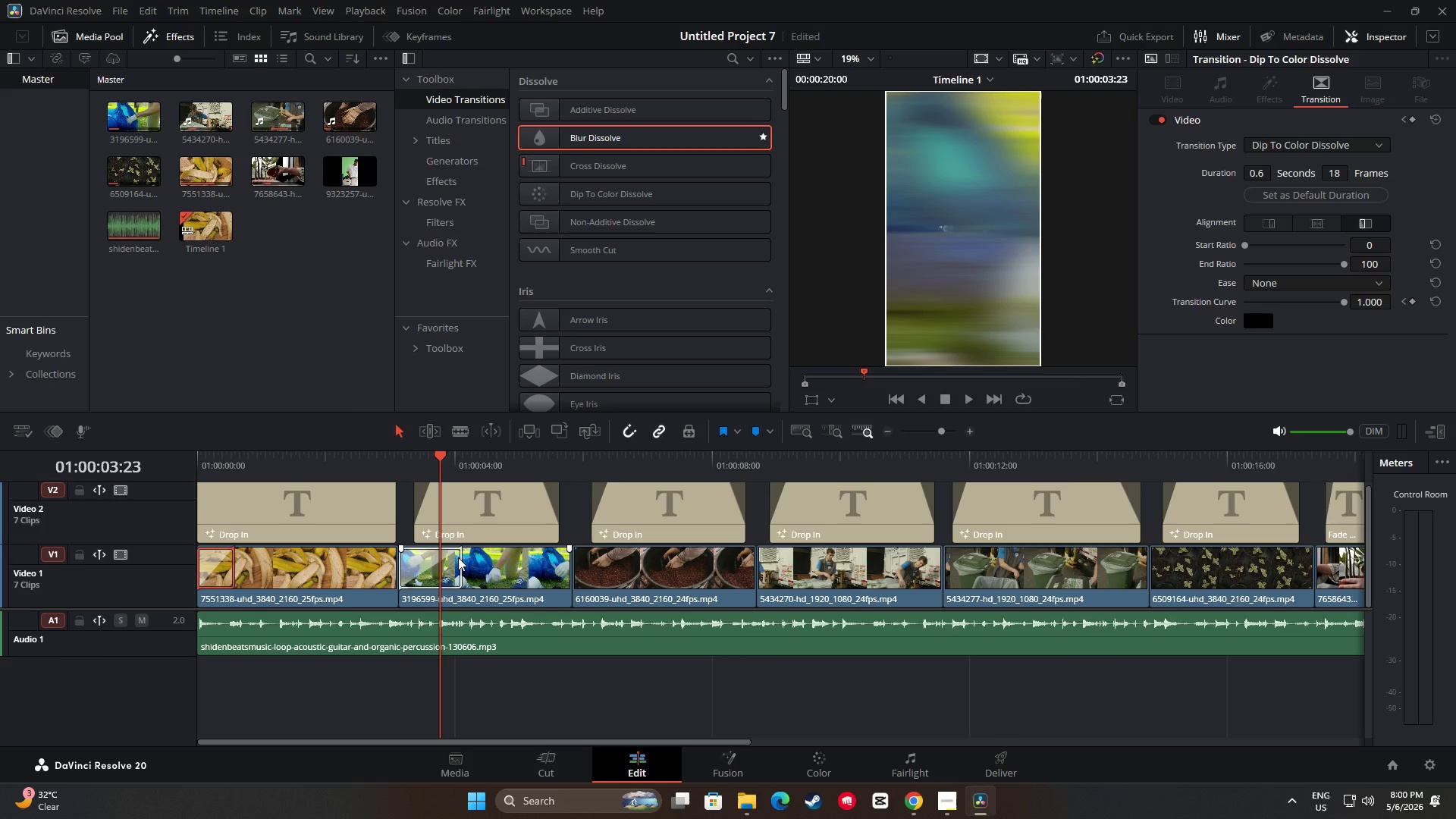 
left_click([459, 557])
 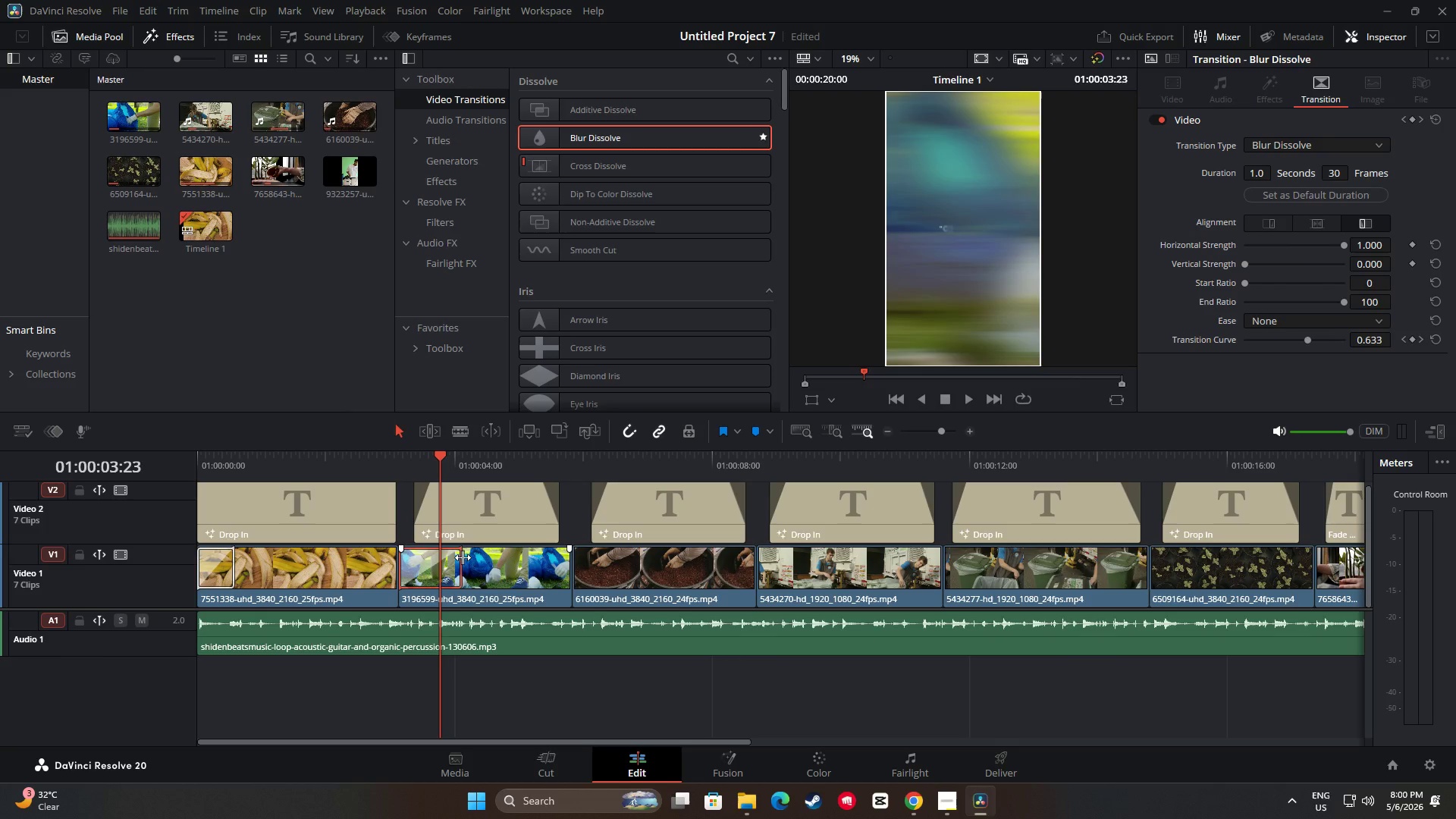 
left_click_drag(start_coordinate=[463, 557], to_coordinate=[422, 554])
 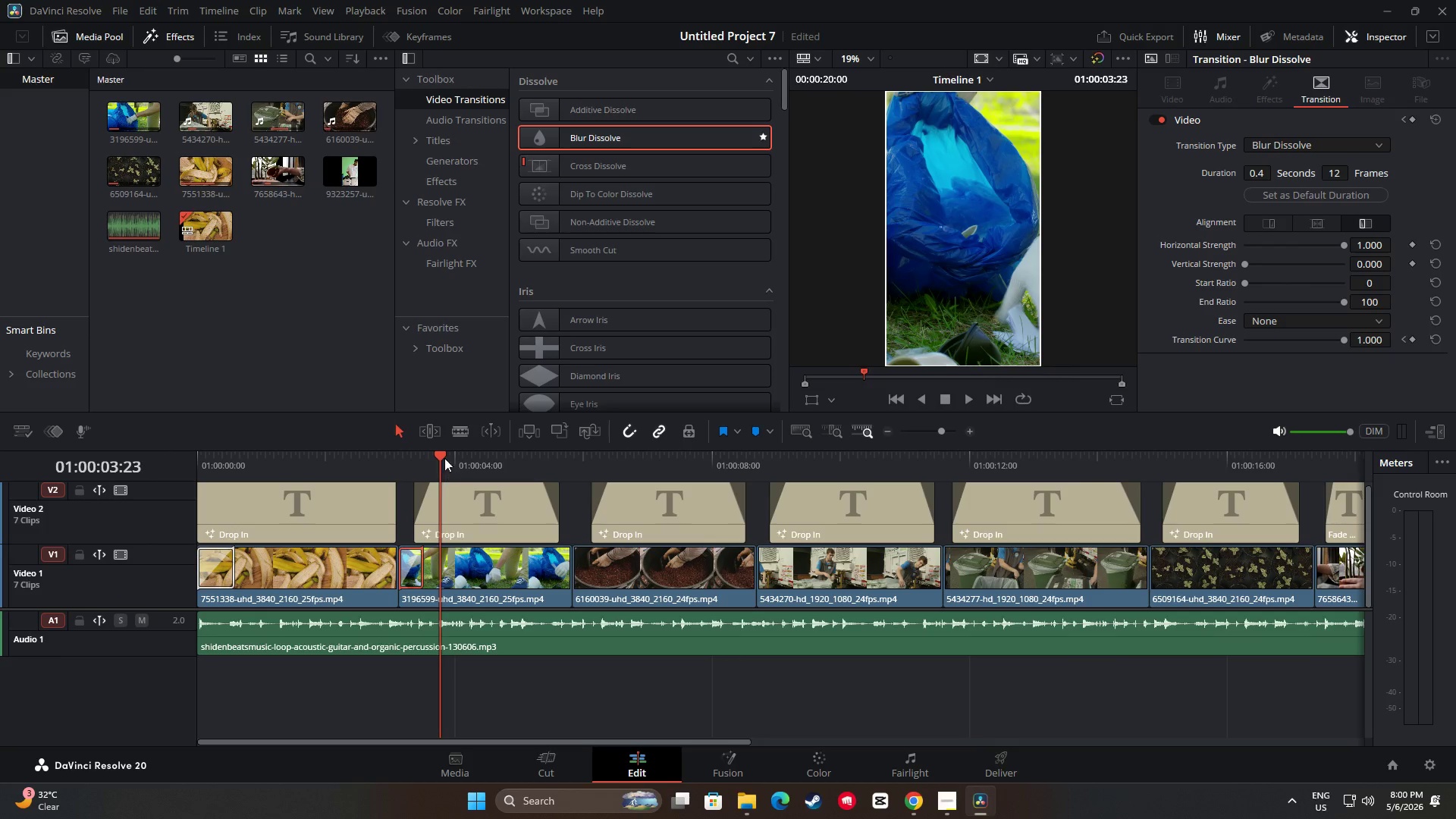 
left_click_drag(start_coordinate=[441, 451], to_coordinate=[323, 453])
 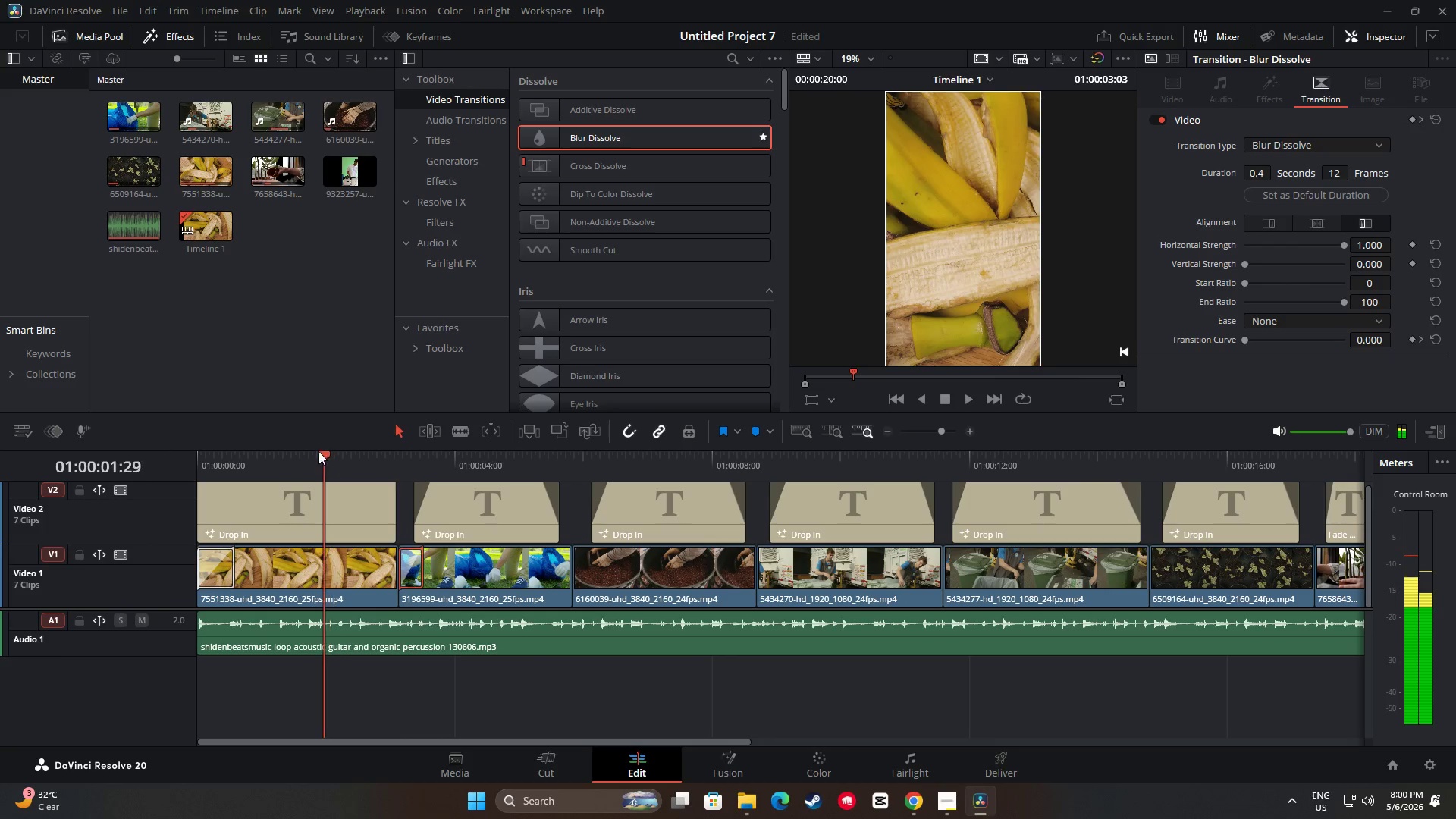 
key(Space)
 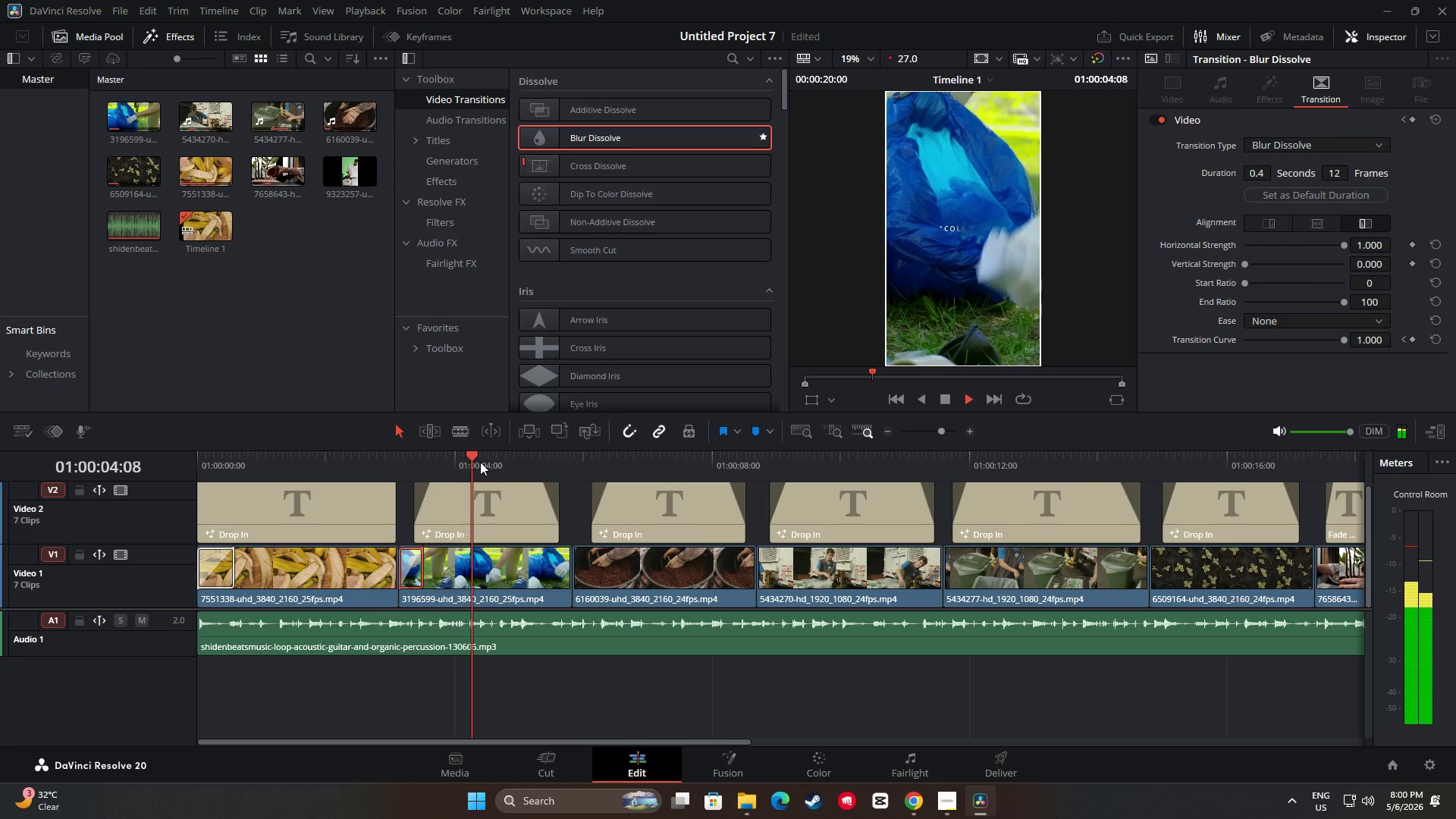 
key(Space)
 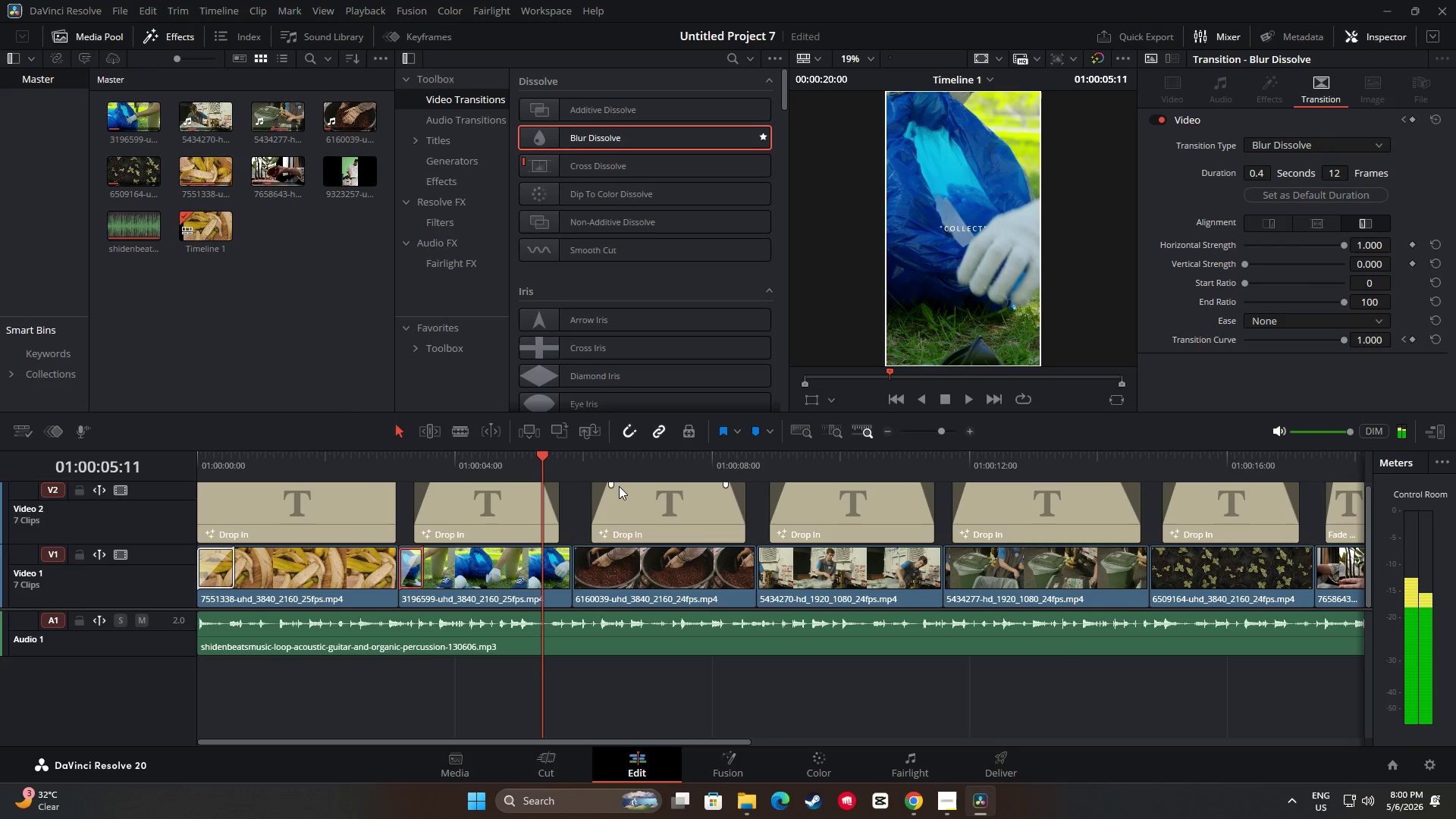 
key(Space)
 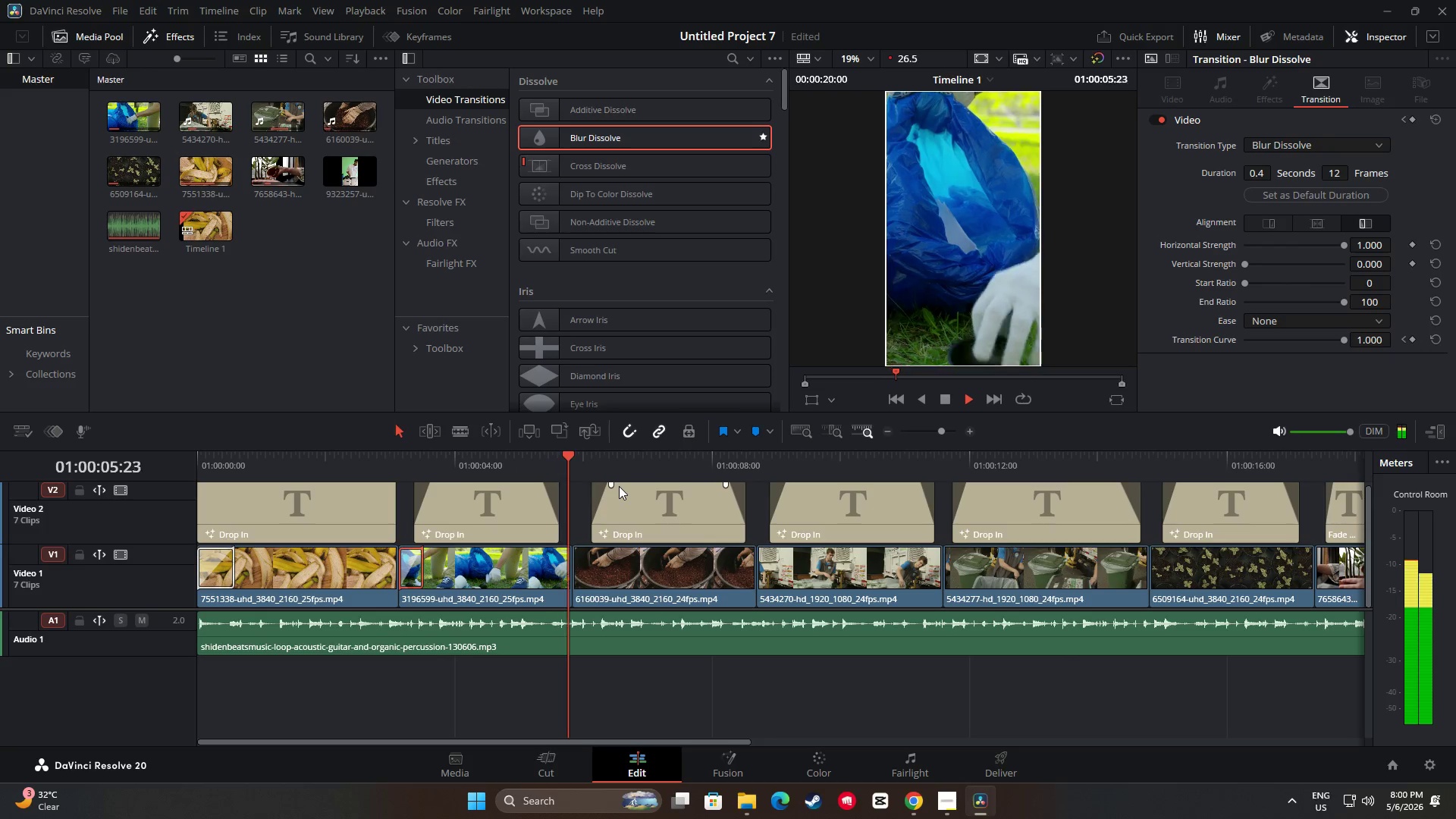 
key(Space)
 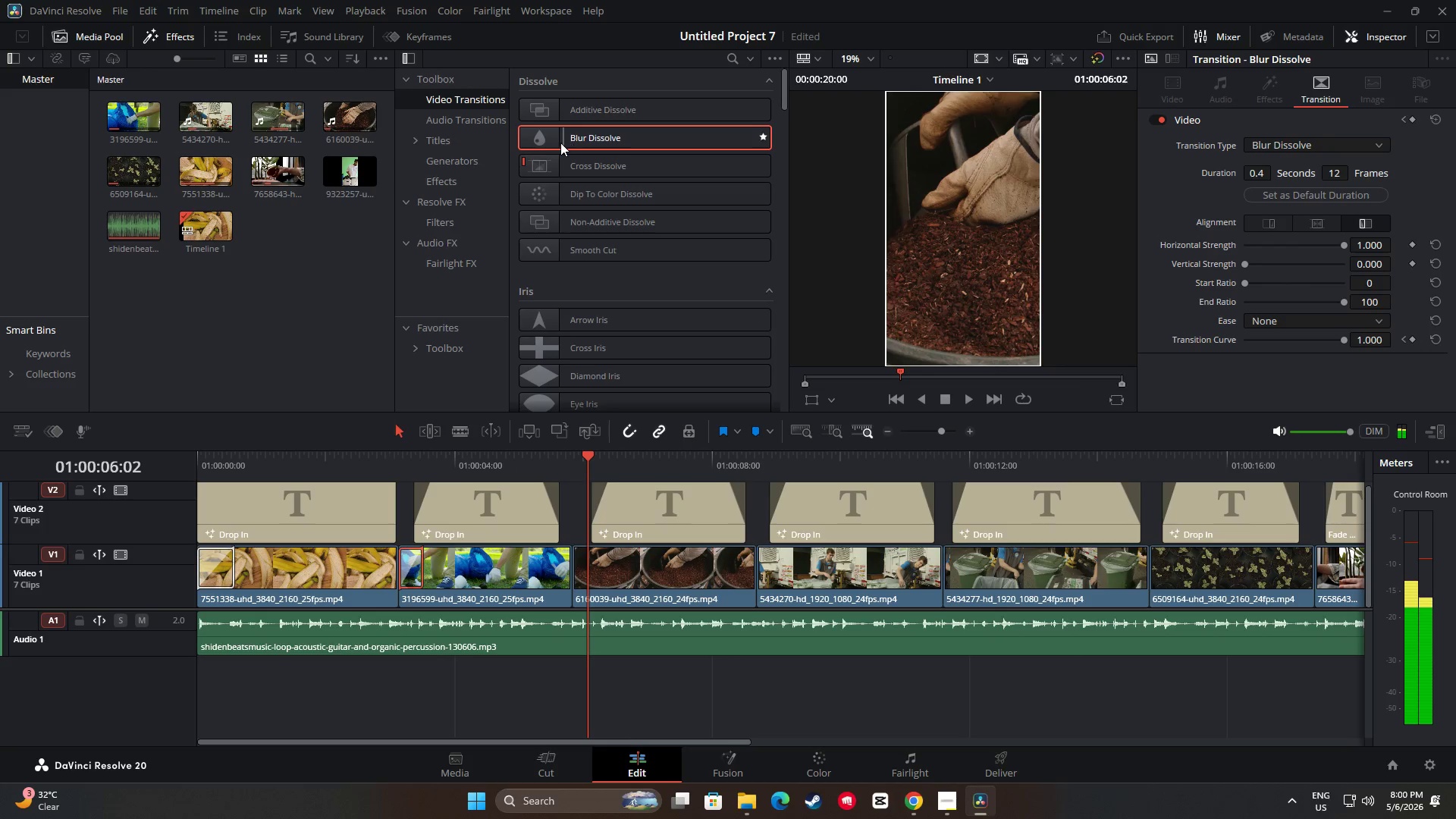 
left_click_drag(start_coordinate=[560, 139], to_coordinate=[578, 564])
 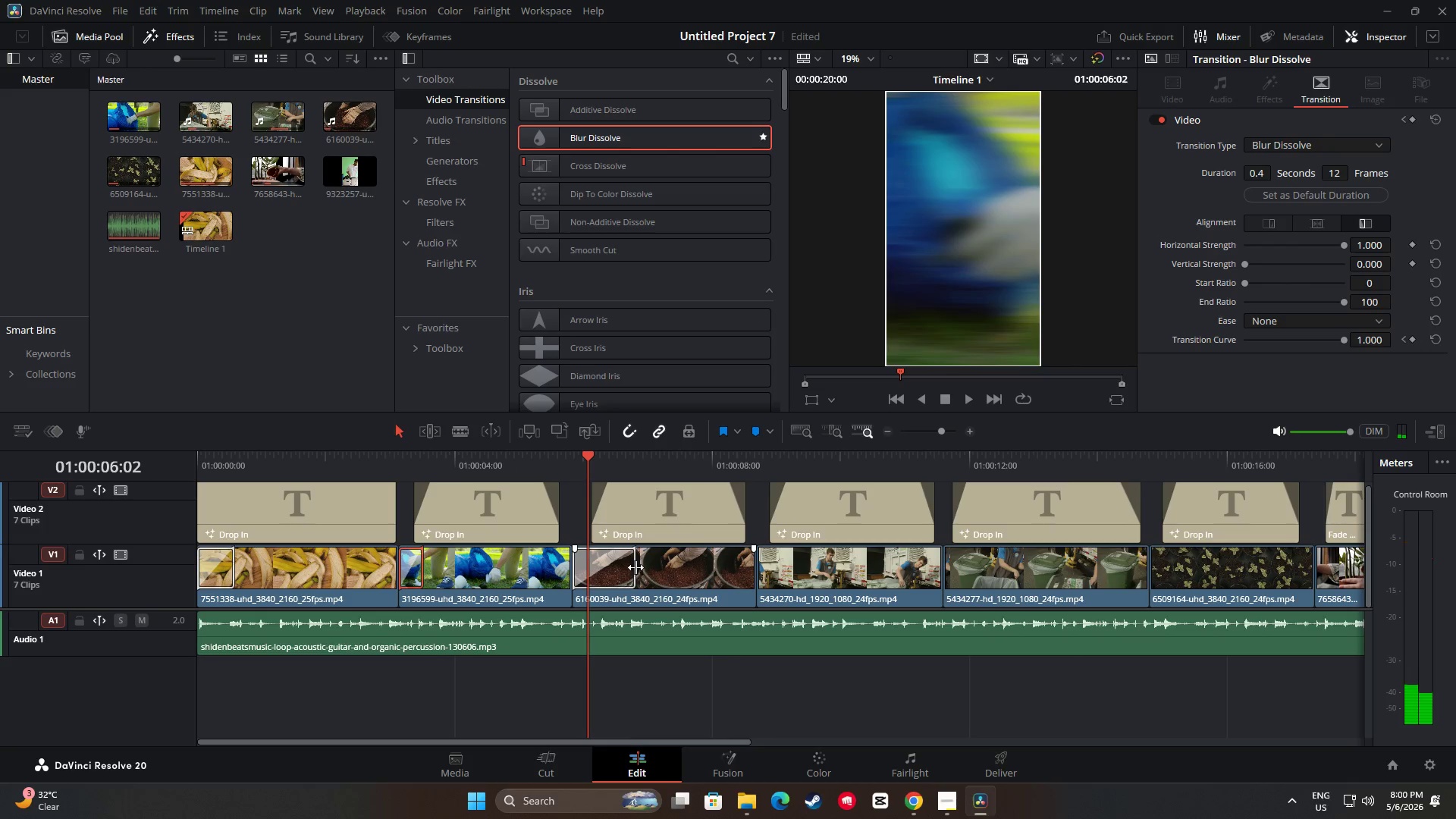 
left_click_drag(start_coordinate=[634, 566], to_coordinate=[596, 568])
 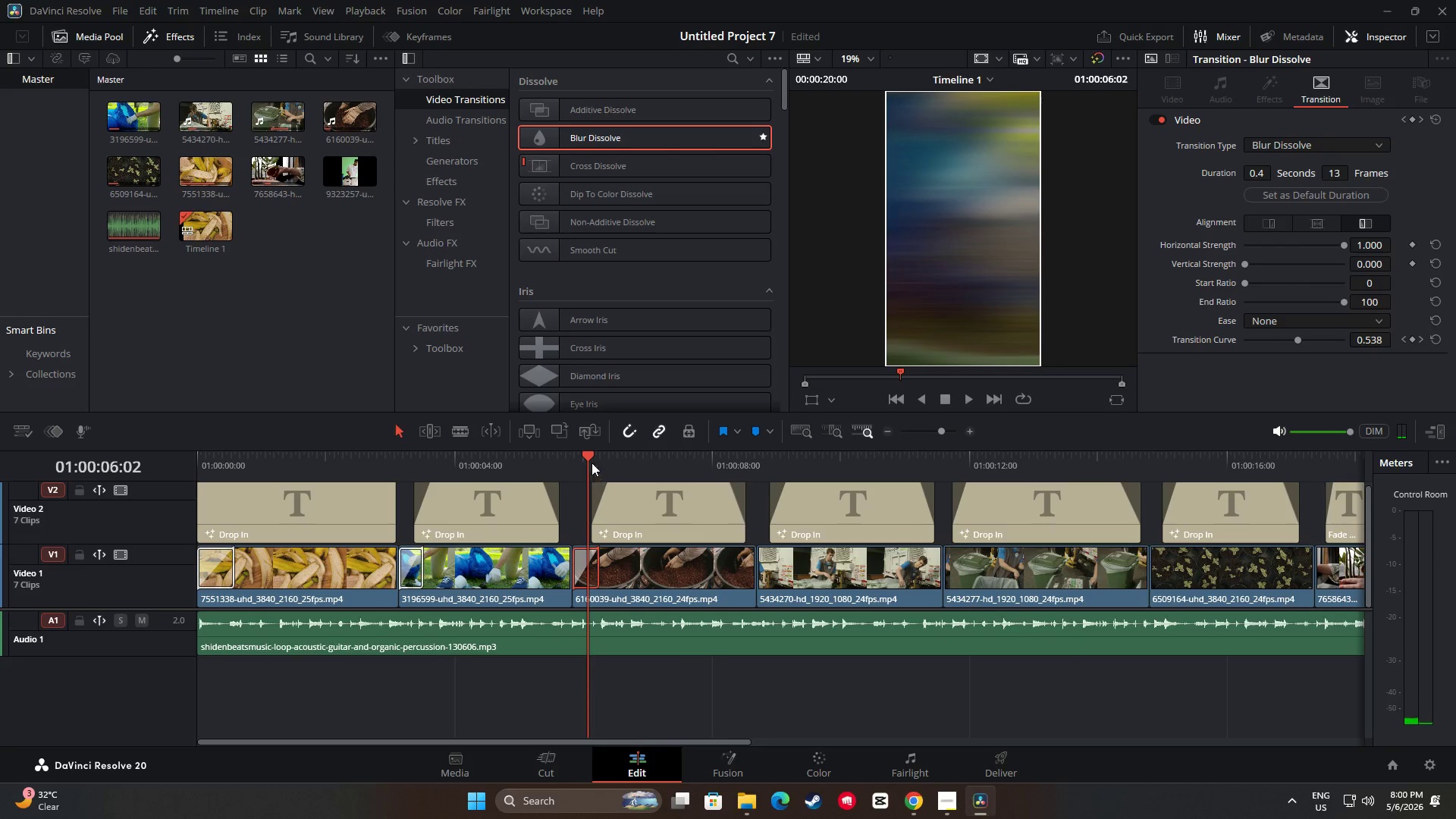 
left_click_drag(start_coordinate=[583, 457], to_coordinate=[532, 462])
 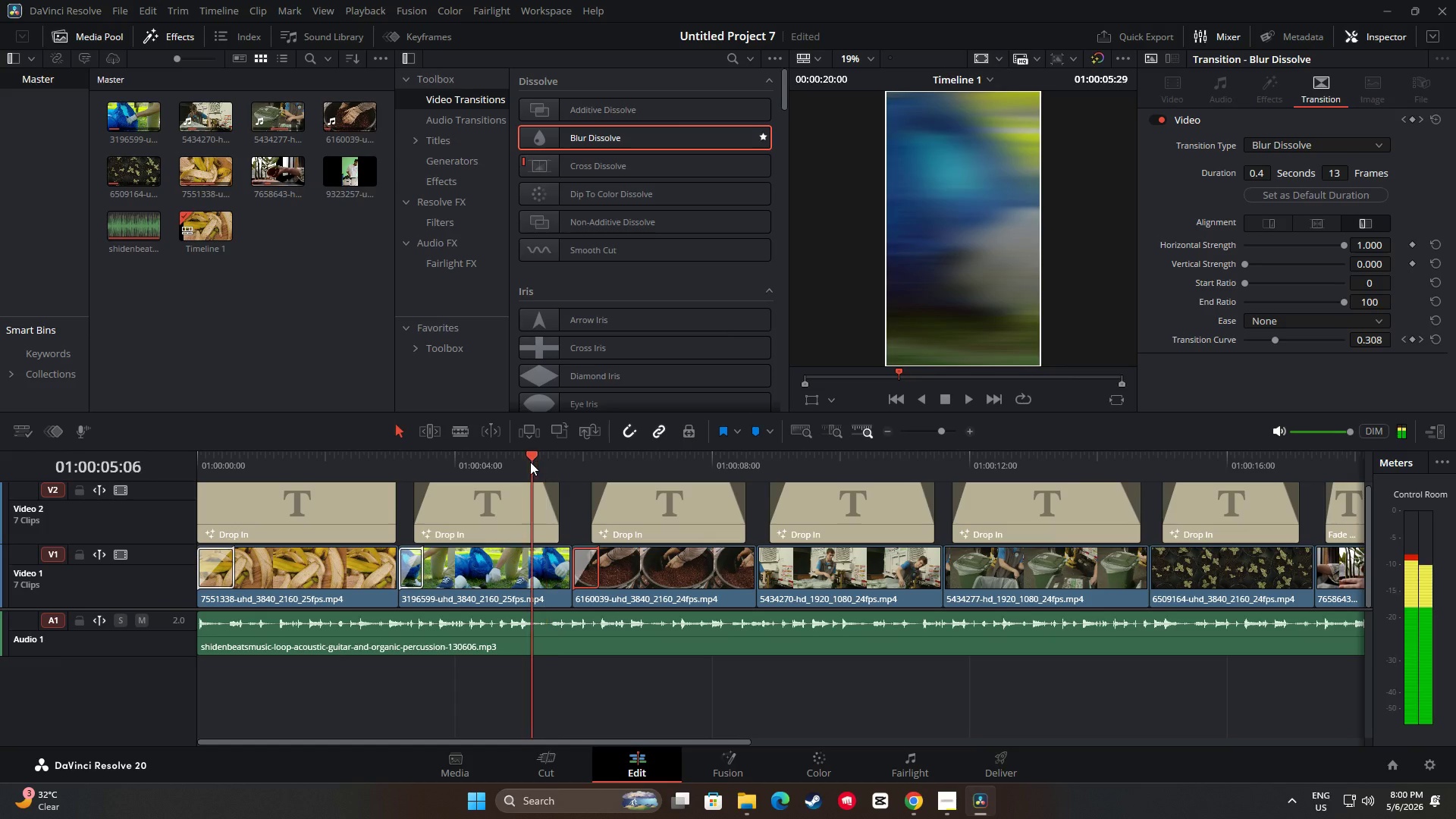 
key(Space)
 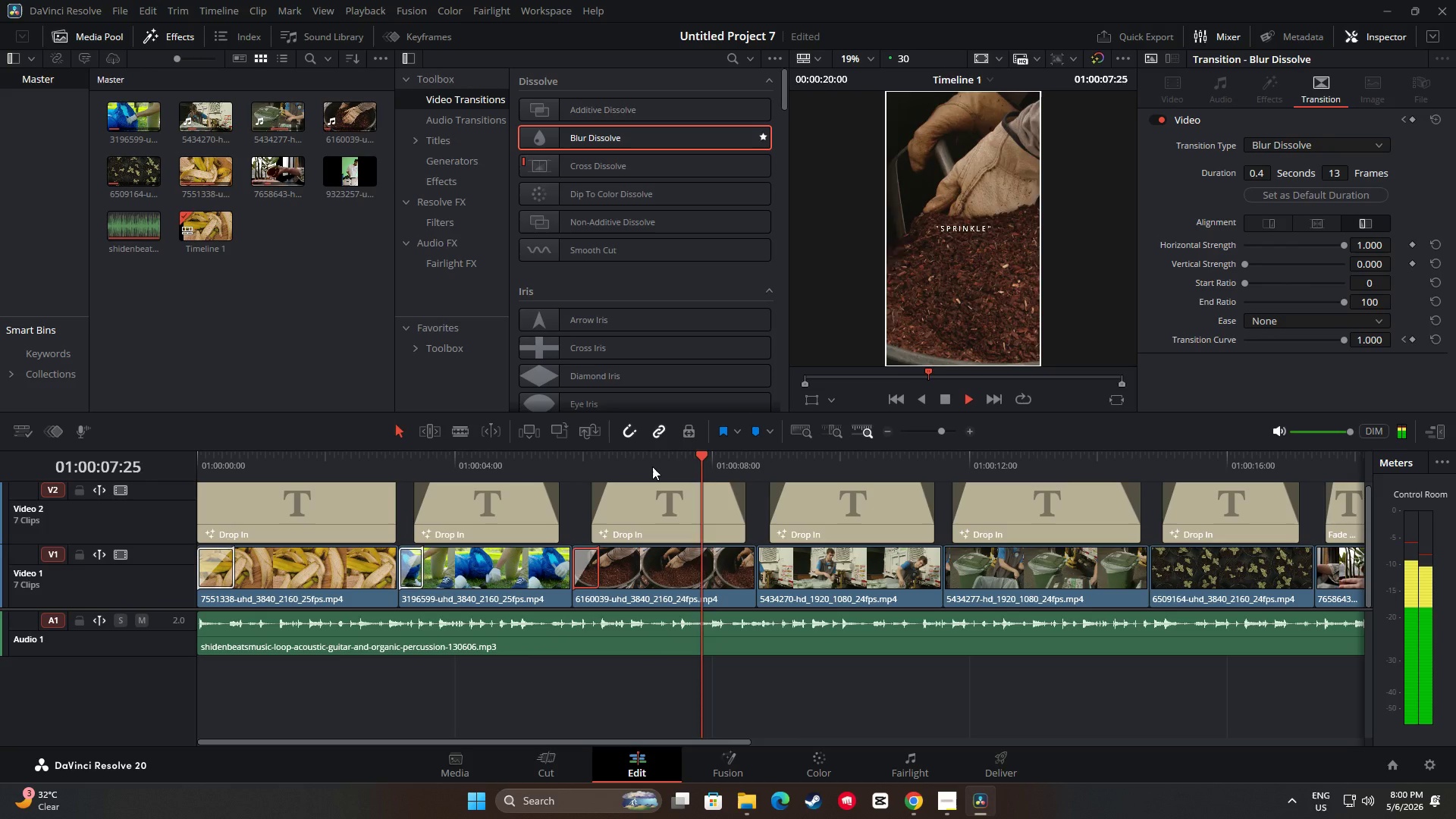 
key(Space)
 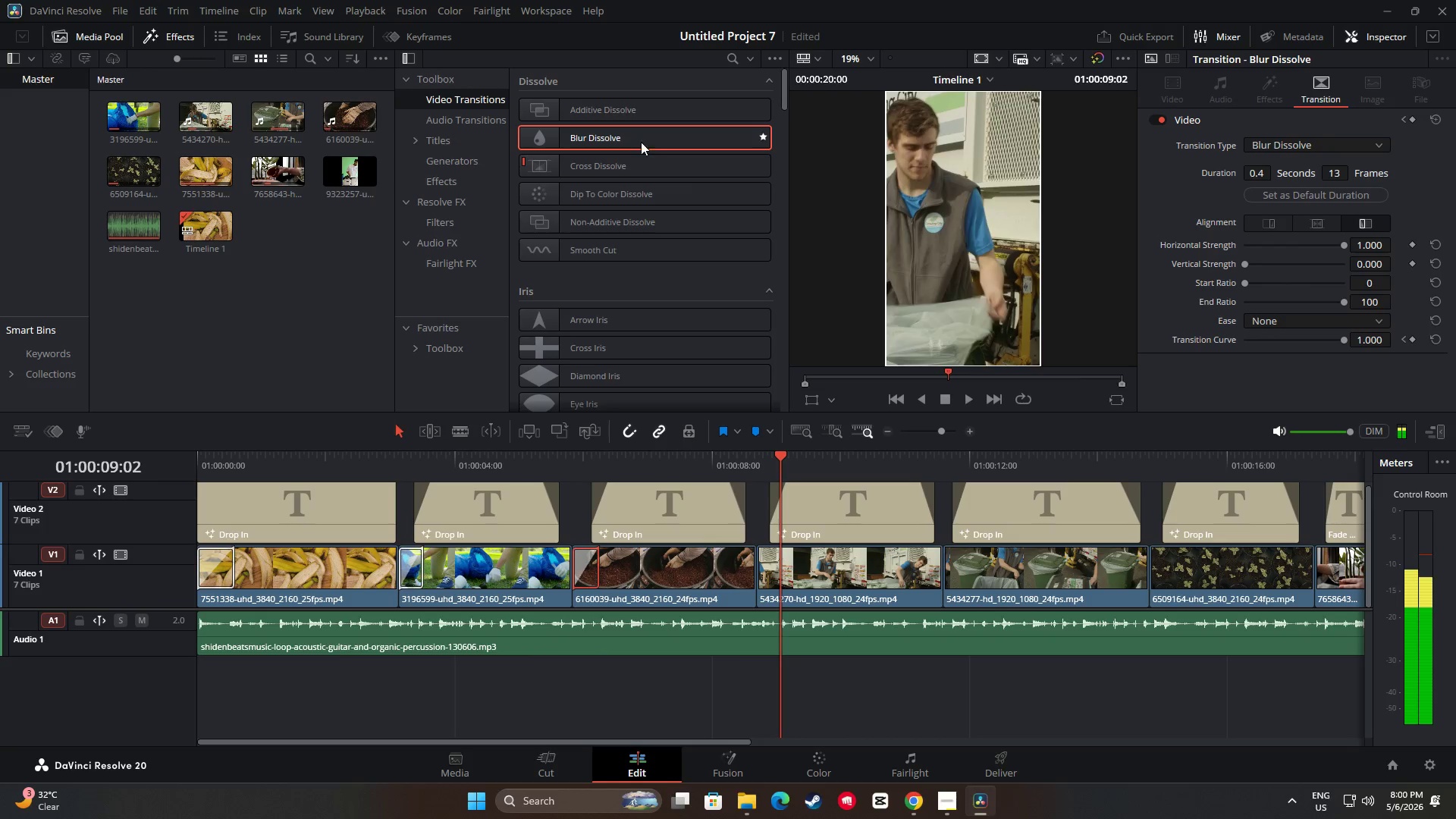 
left_click_drag(start_coordinate=[624, 133], to_coordinate=[780, 568])
 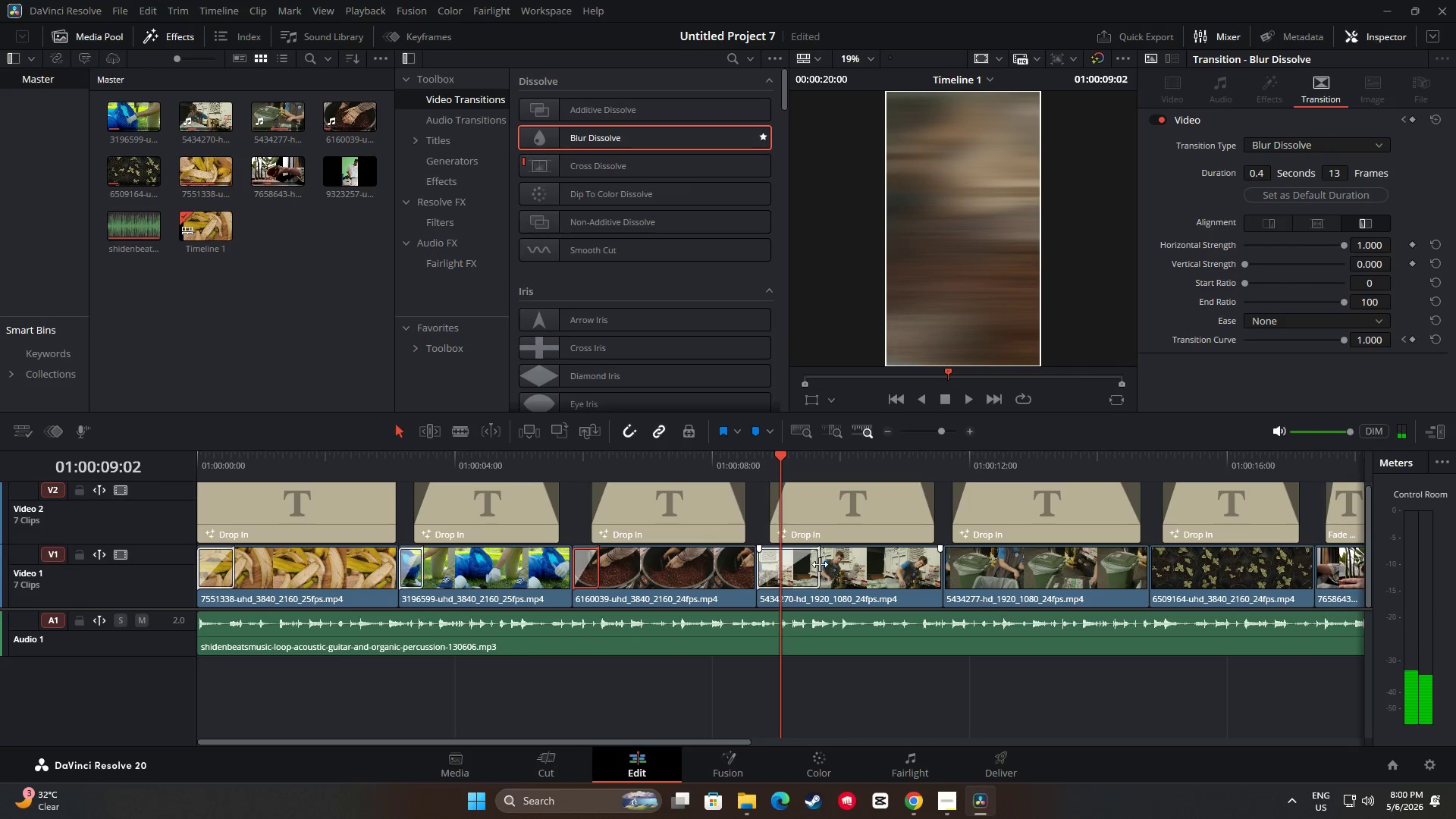 
left_click_drag(start_coordinate=[820, 564], to_coordinate=[780, 564])
 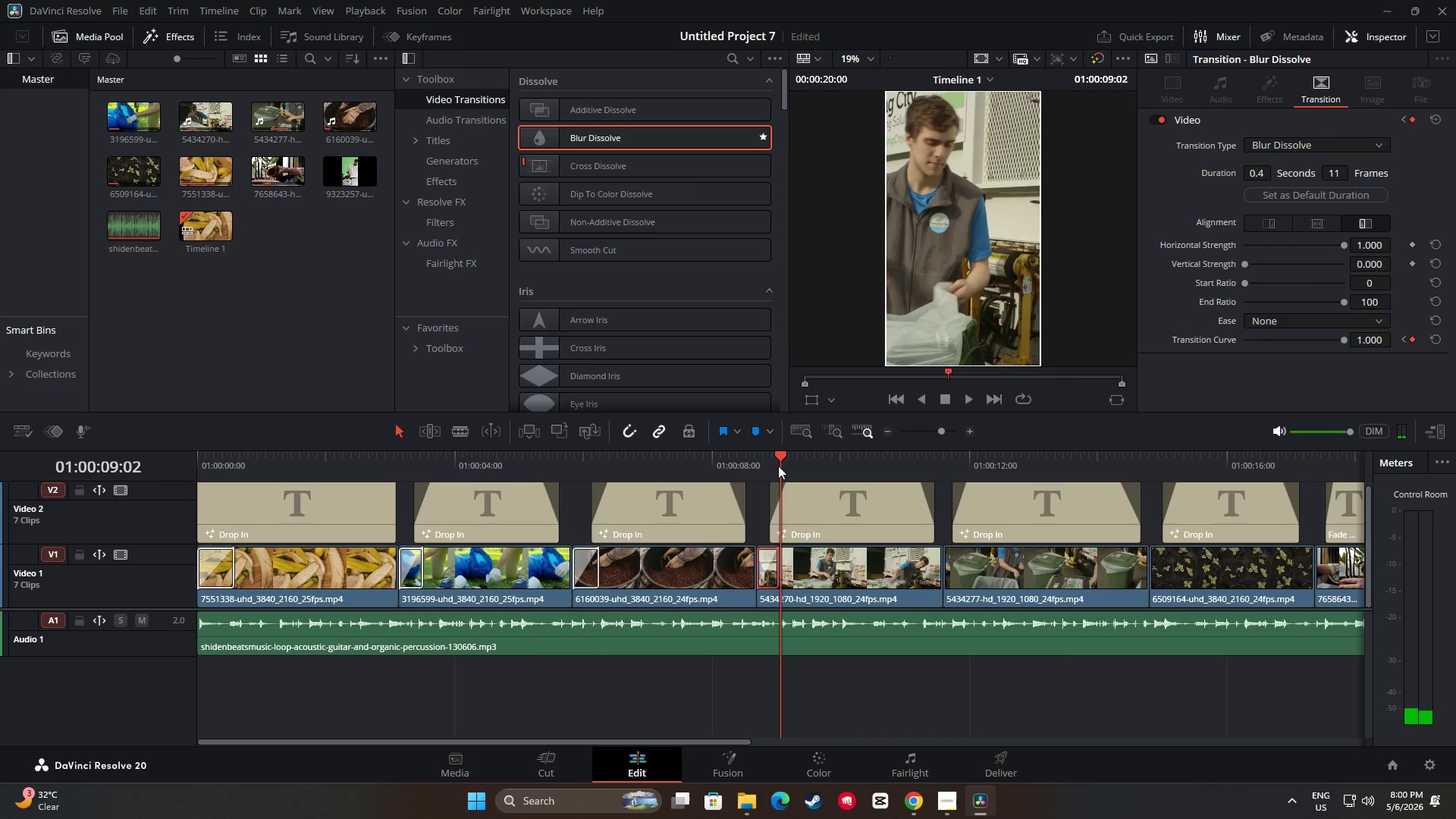 
left_click_drag(start_coordinate=[778, 462], to_coordinate=[698, 462])
 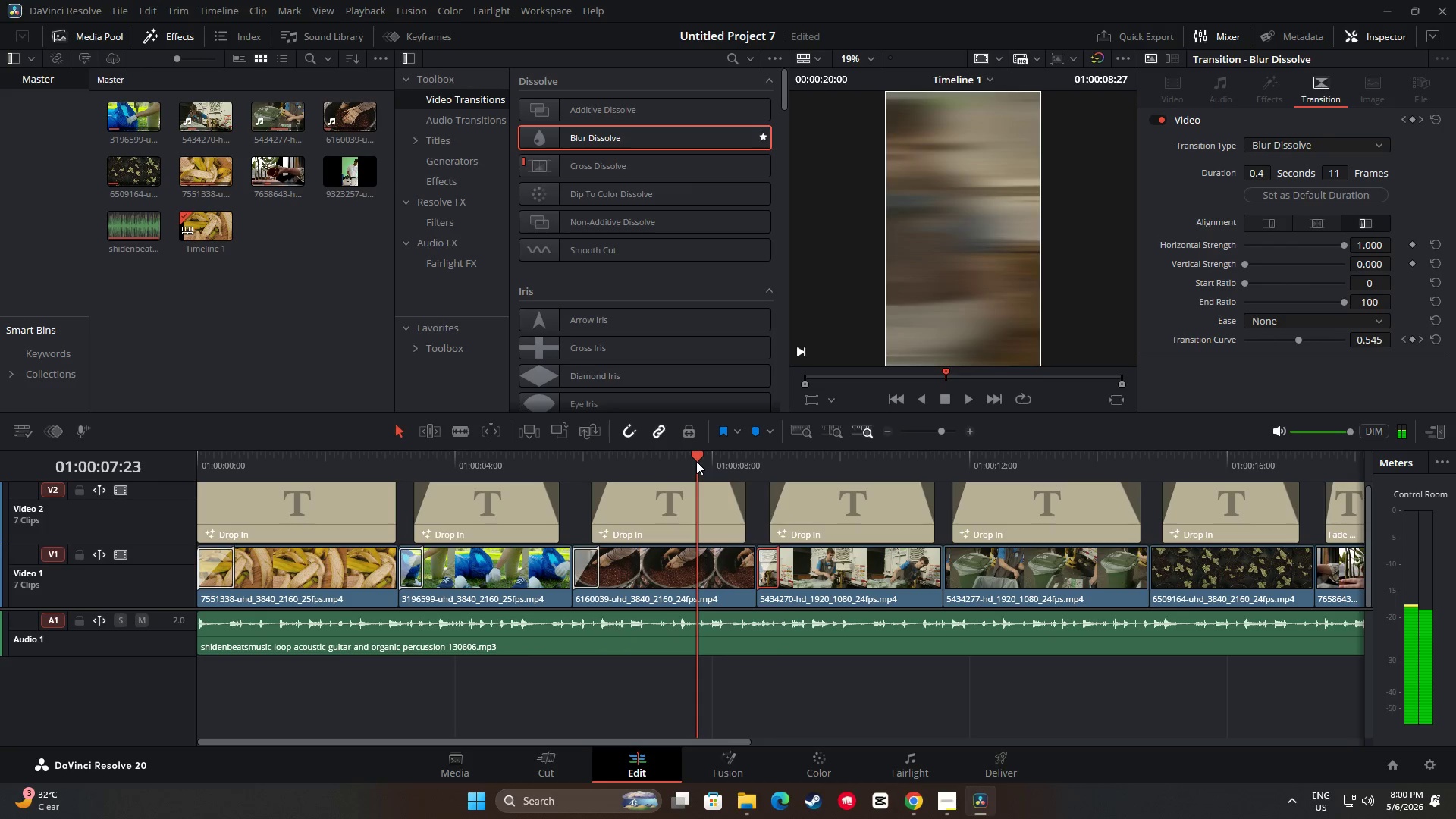 
key(Space)
 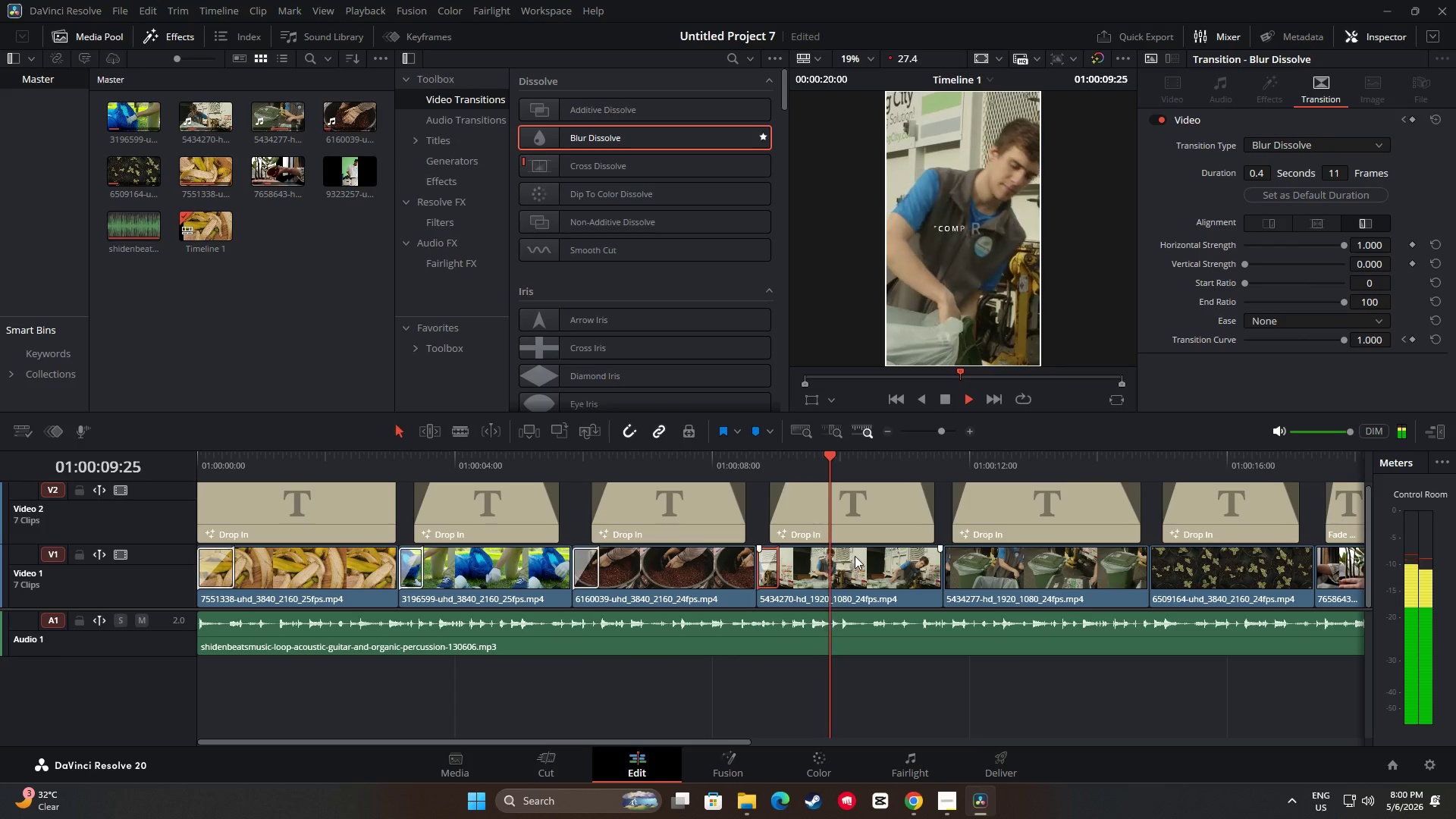 
key(Space)
 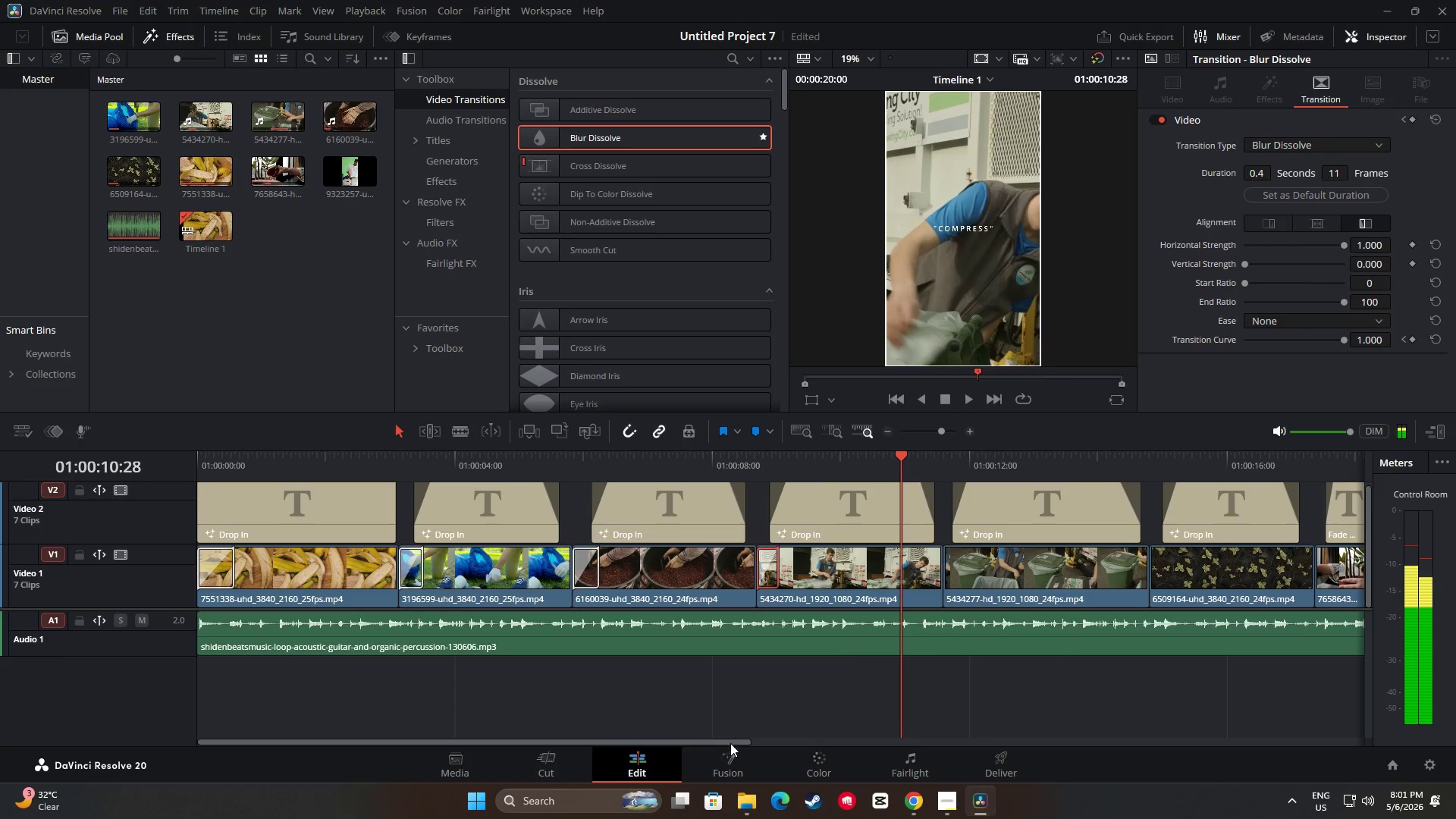 
left_click_drag(start_coordinate=[731, 744], to_coordinate=[817, 748])
 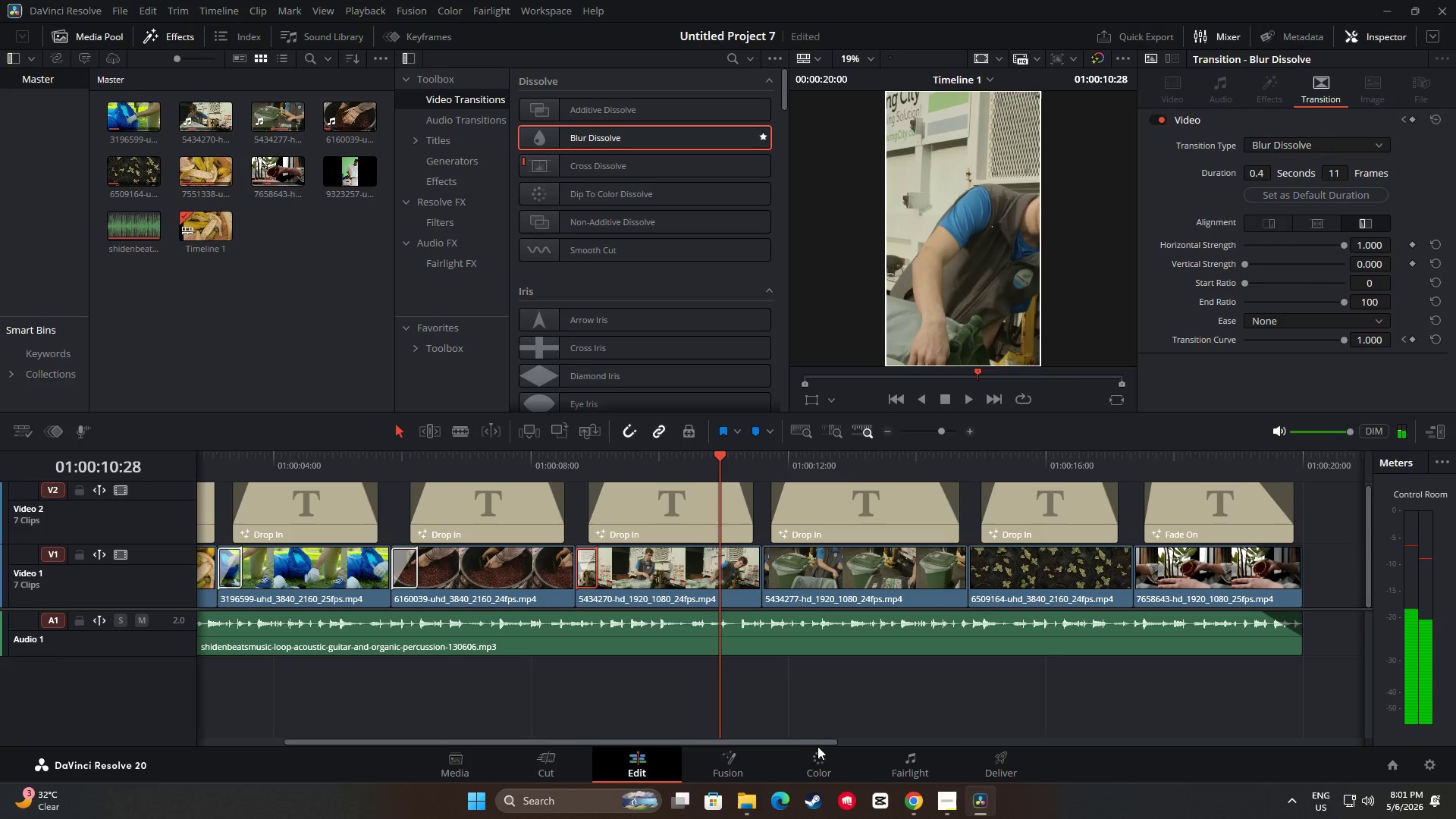 
key(Space)
 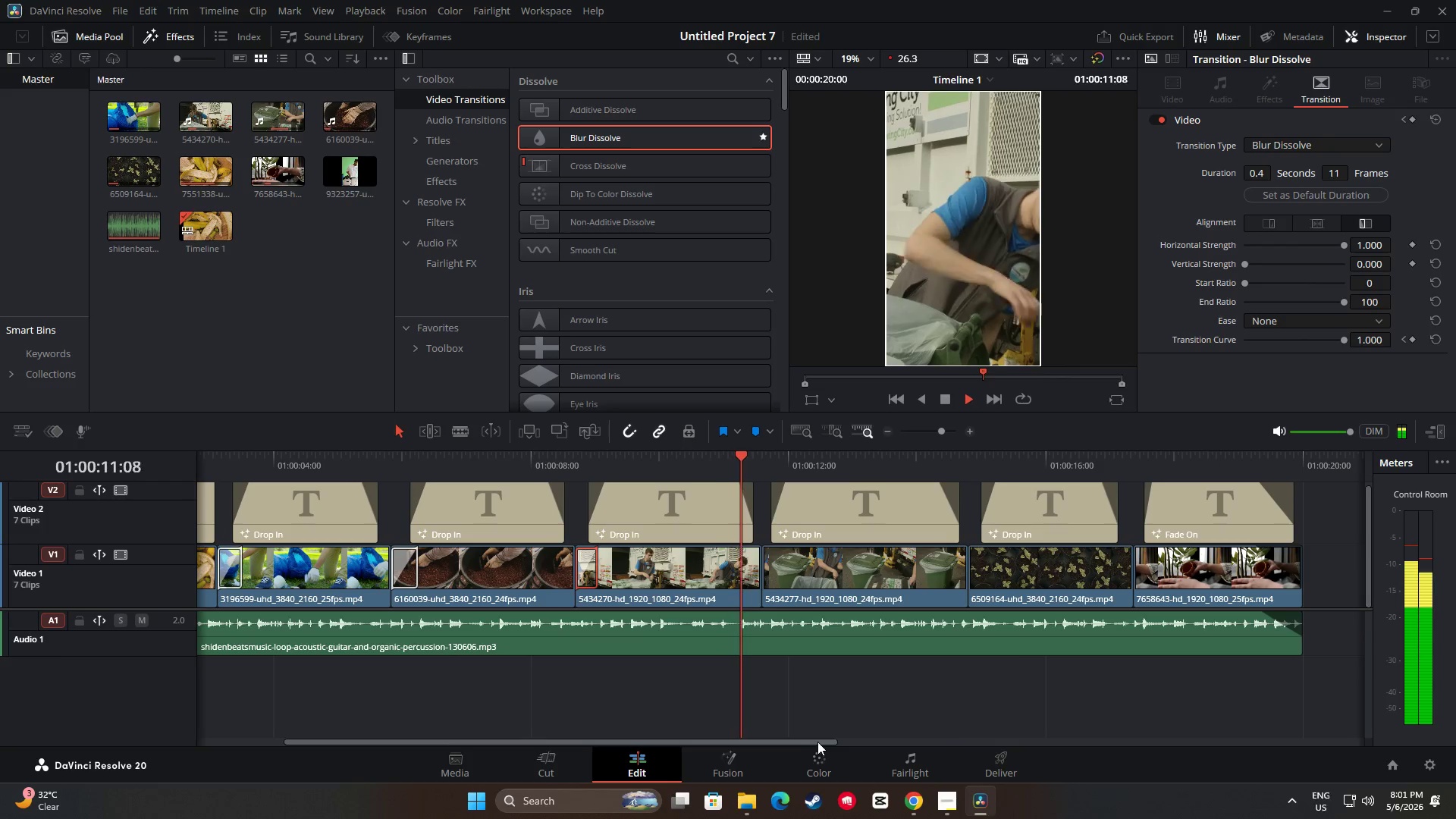 
key(Space)
 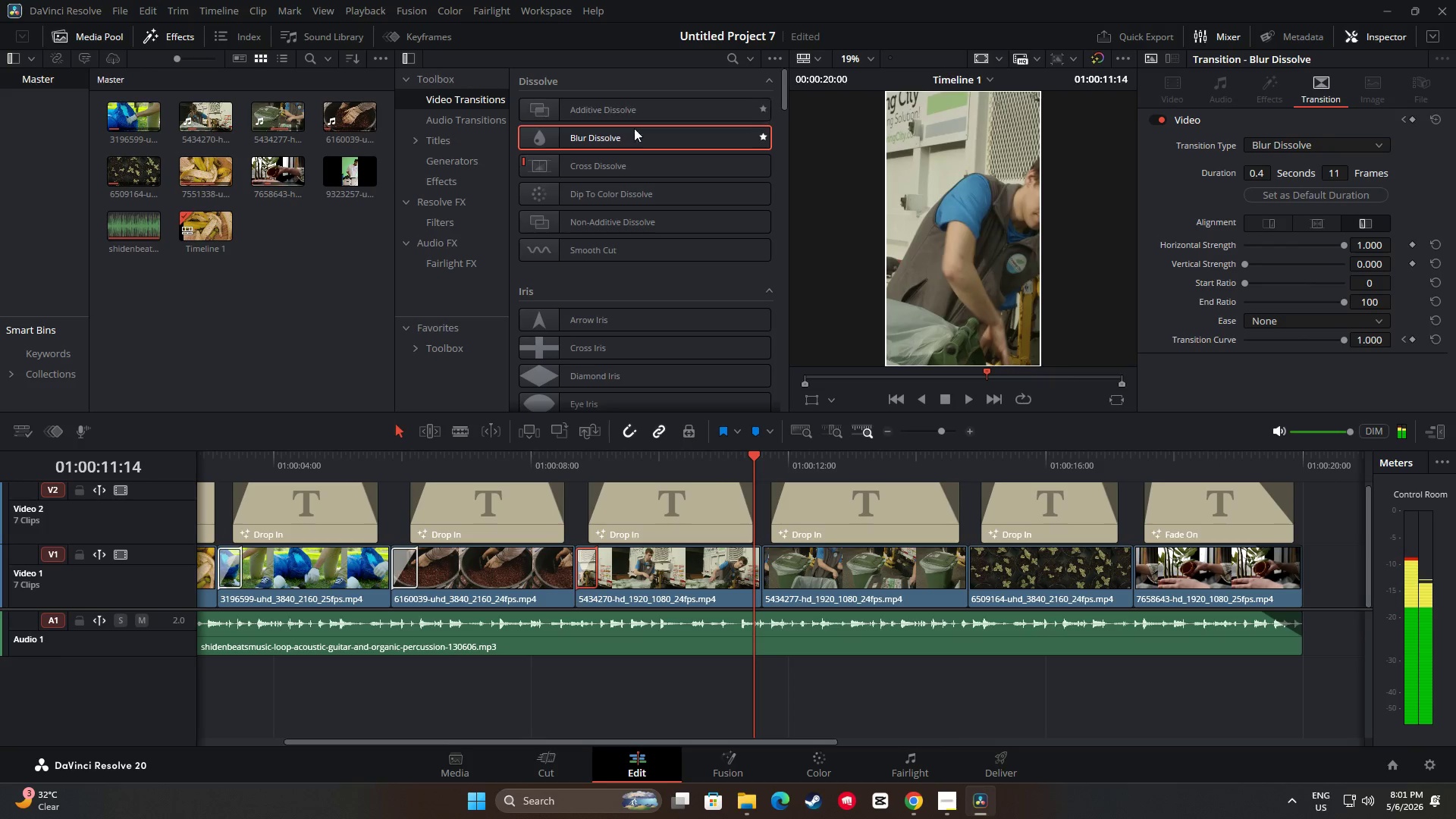 
left_click_drag(start_coordinate=[618, 137], to_coordinate=[783, 564])
 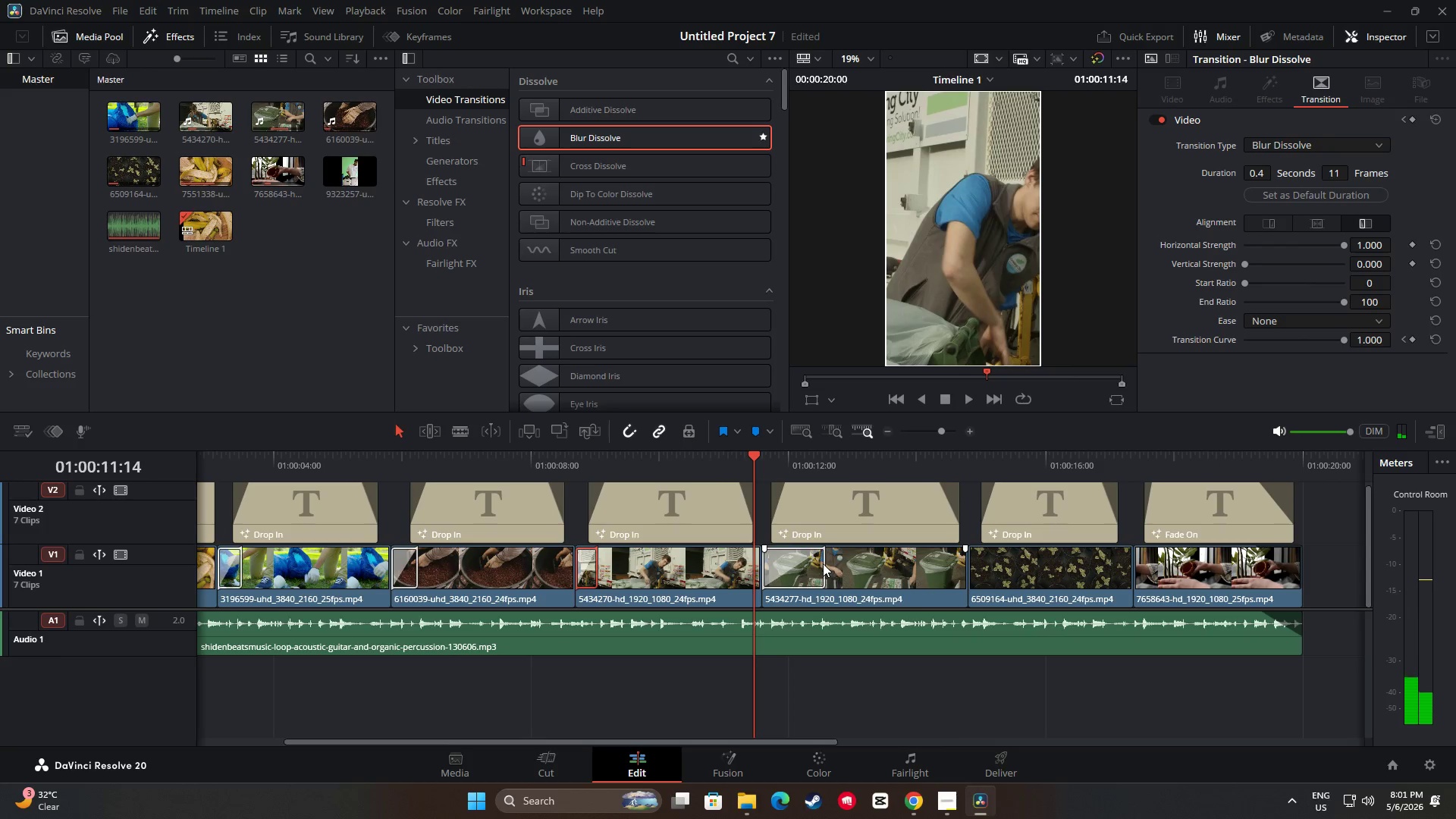 
left_click_drag(start_coordinate=[824, 563], to_coordinate=[784, 563])
 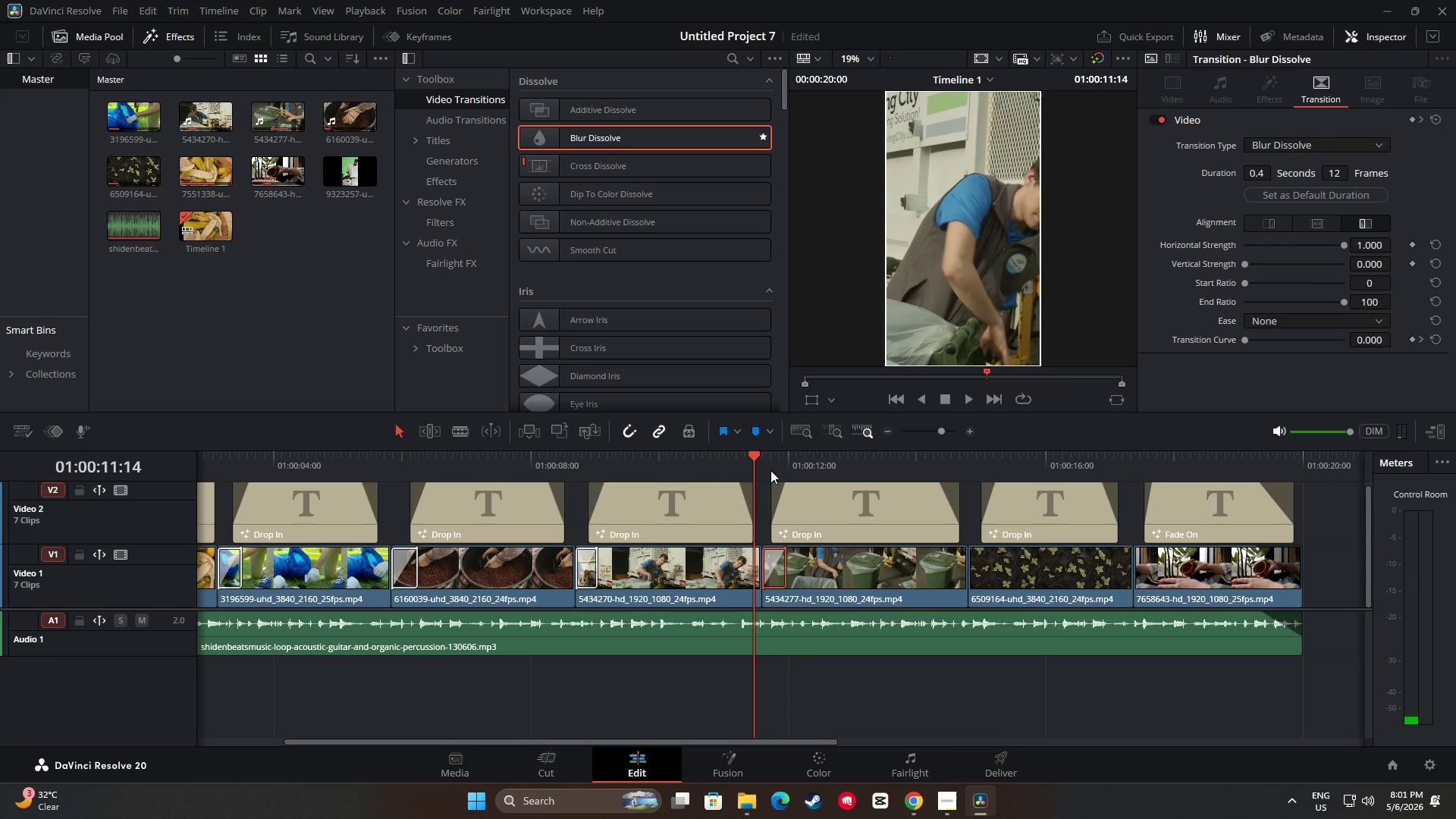 
key(Space)
 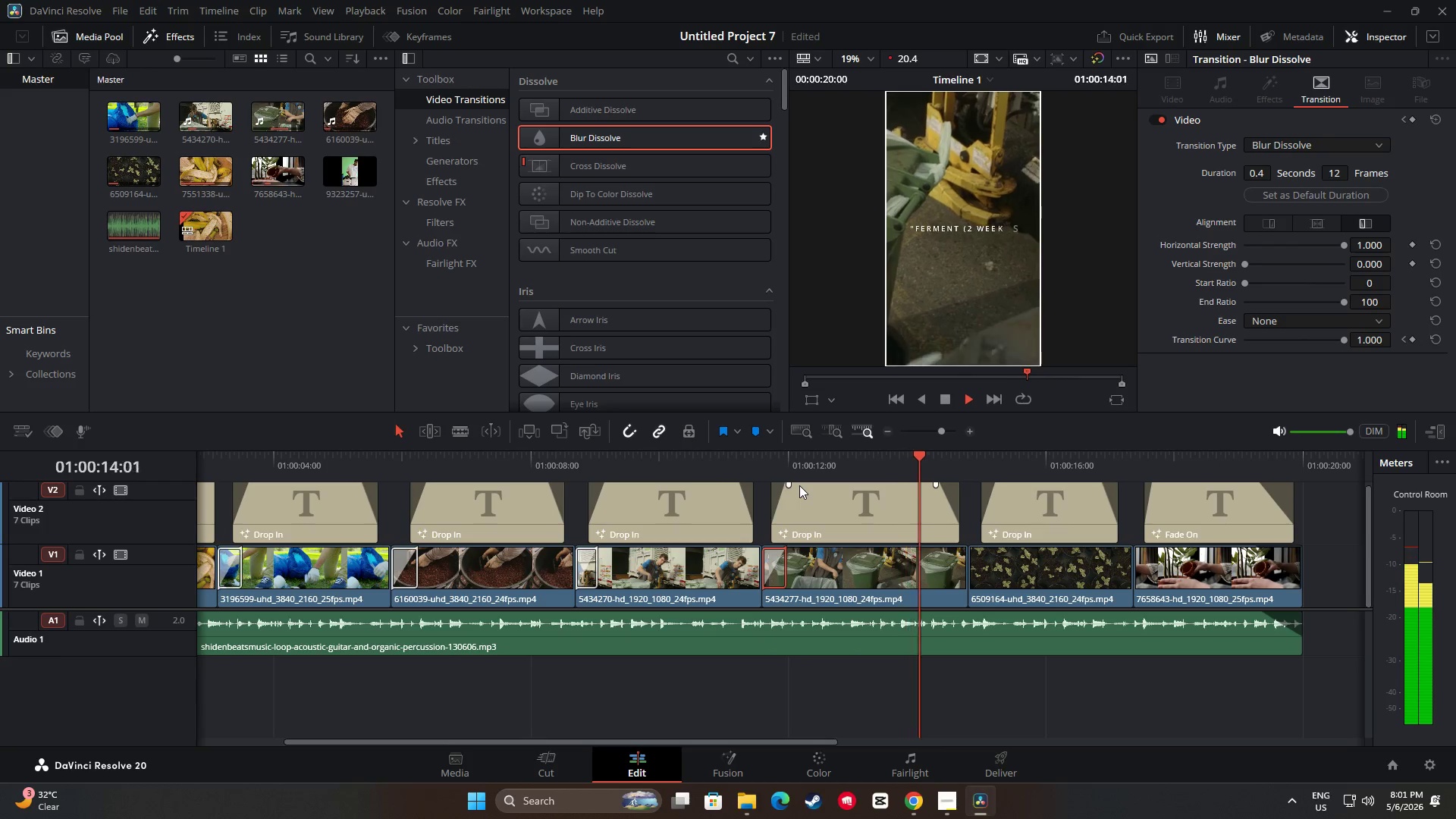 
key(Space)
 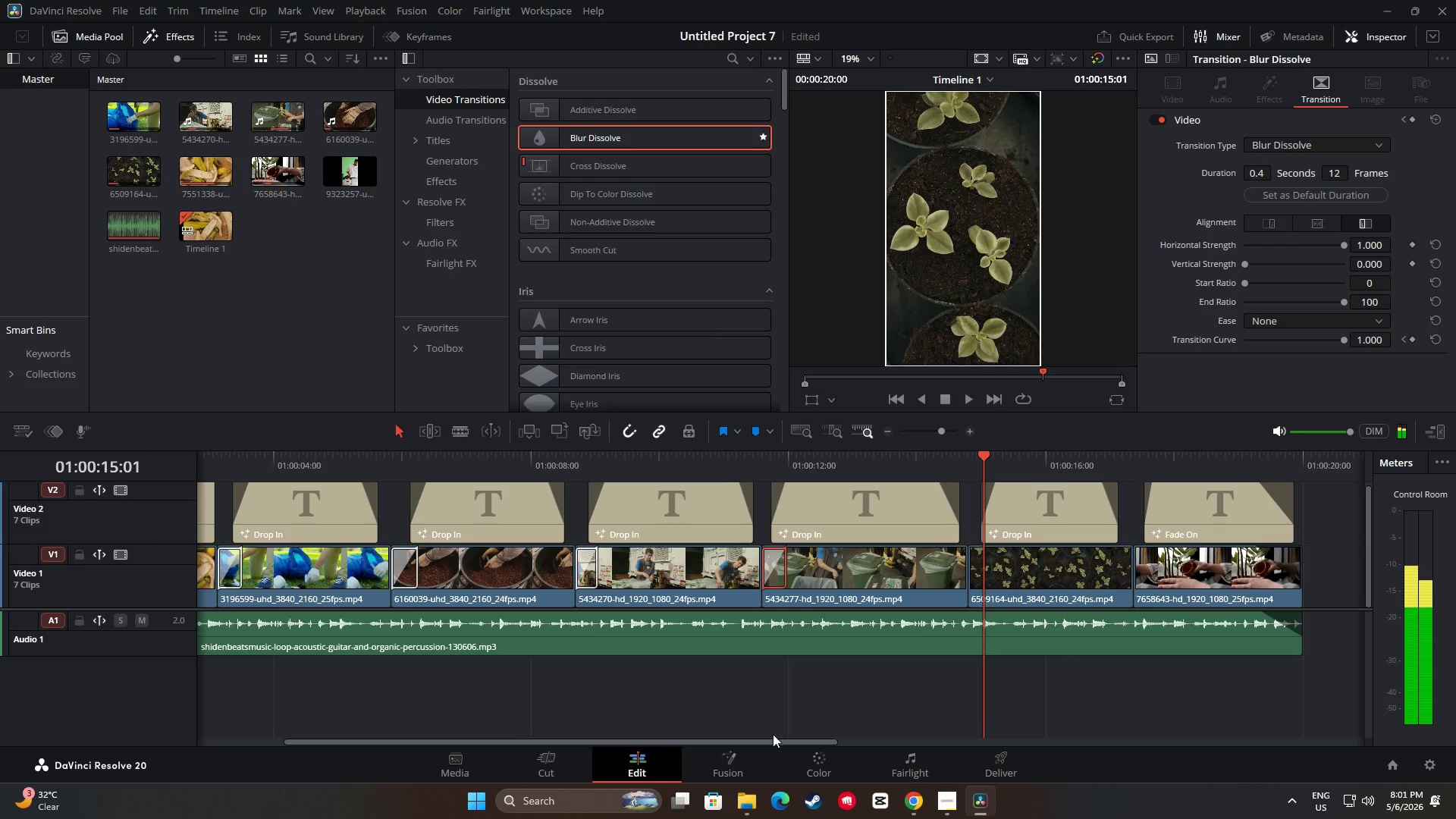 
left_click_drag(start_coordinate=[776, 742], to_coordinate=[842, 744])
 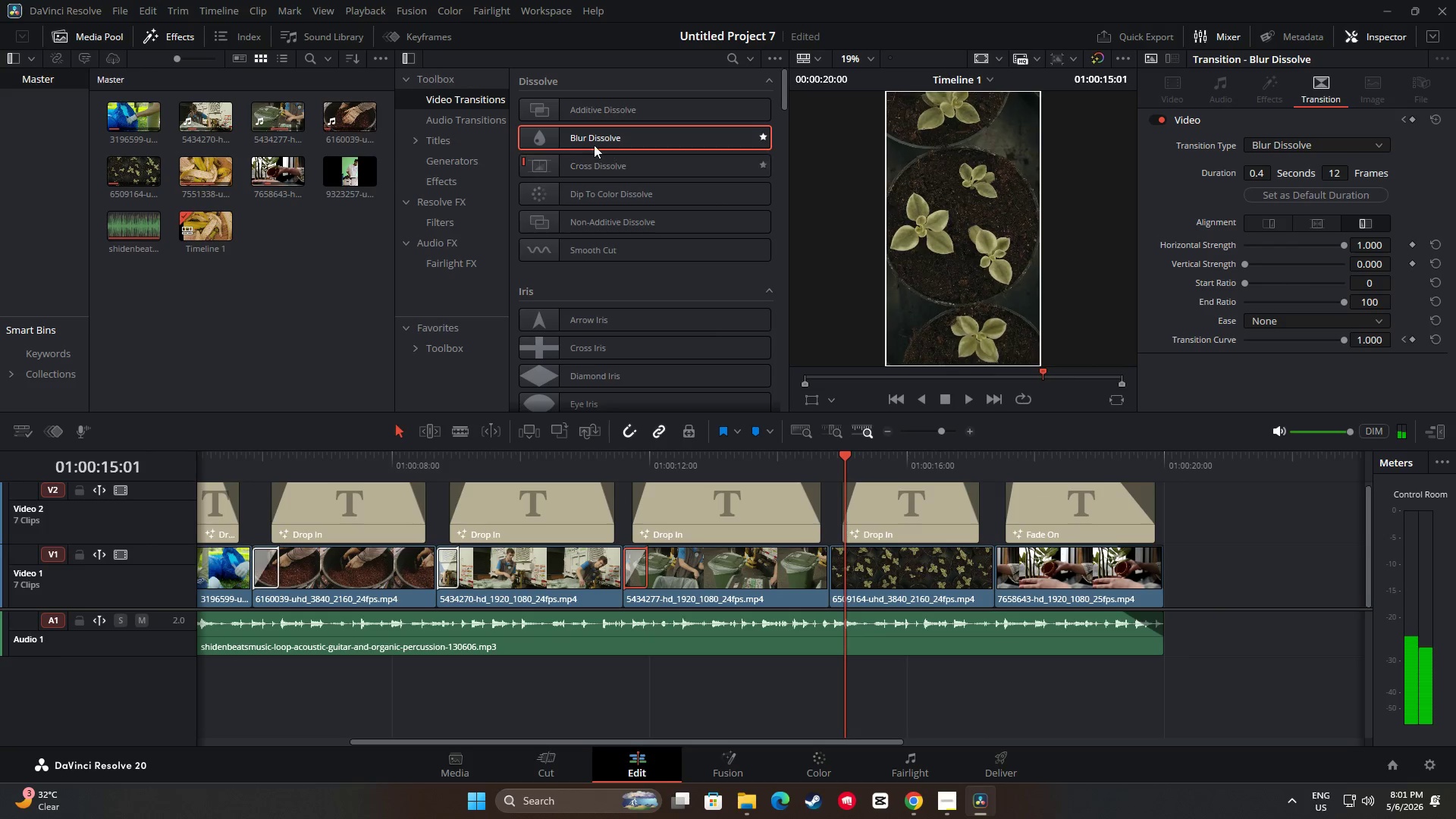 
left_click_drag(start_coordinate=[592, 140], to_coordinate=[838, 566])
 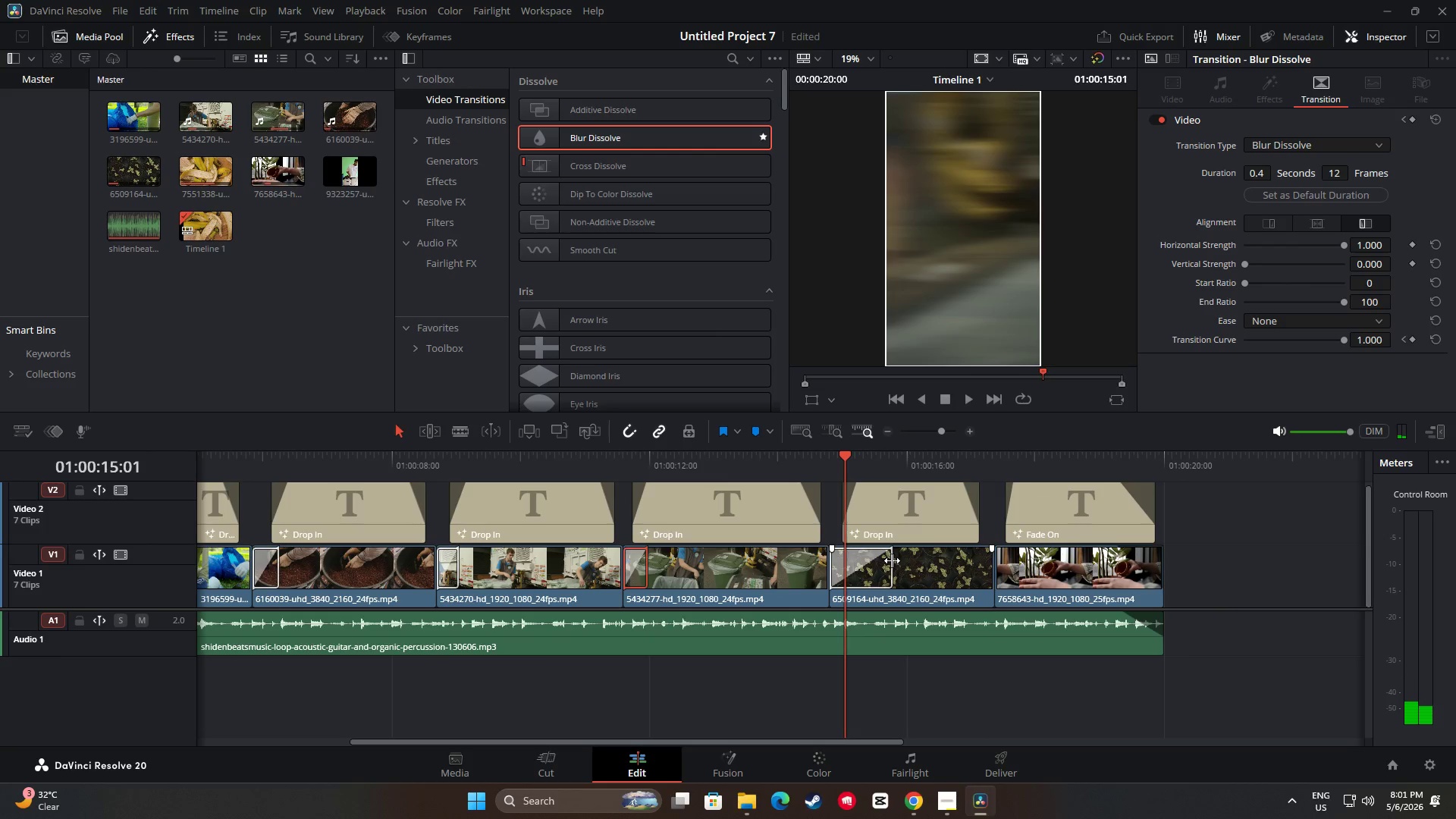 
left_click_drag(start_coordinate=[892, 560], to_coordinate=[851, 562])
 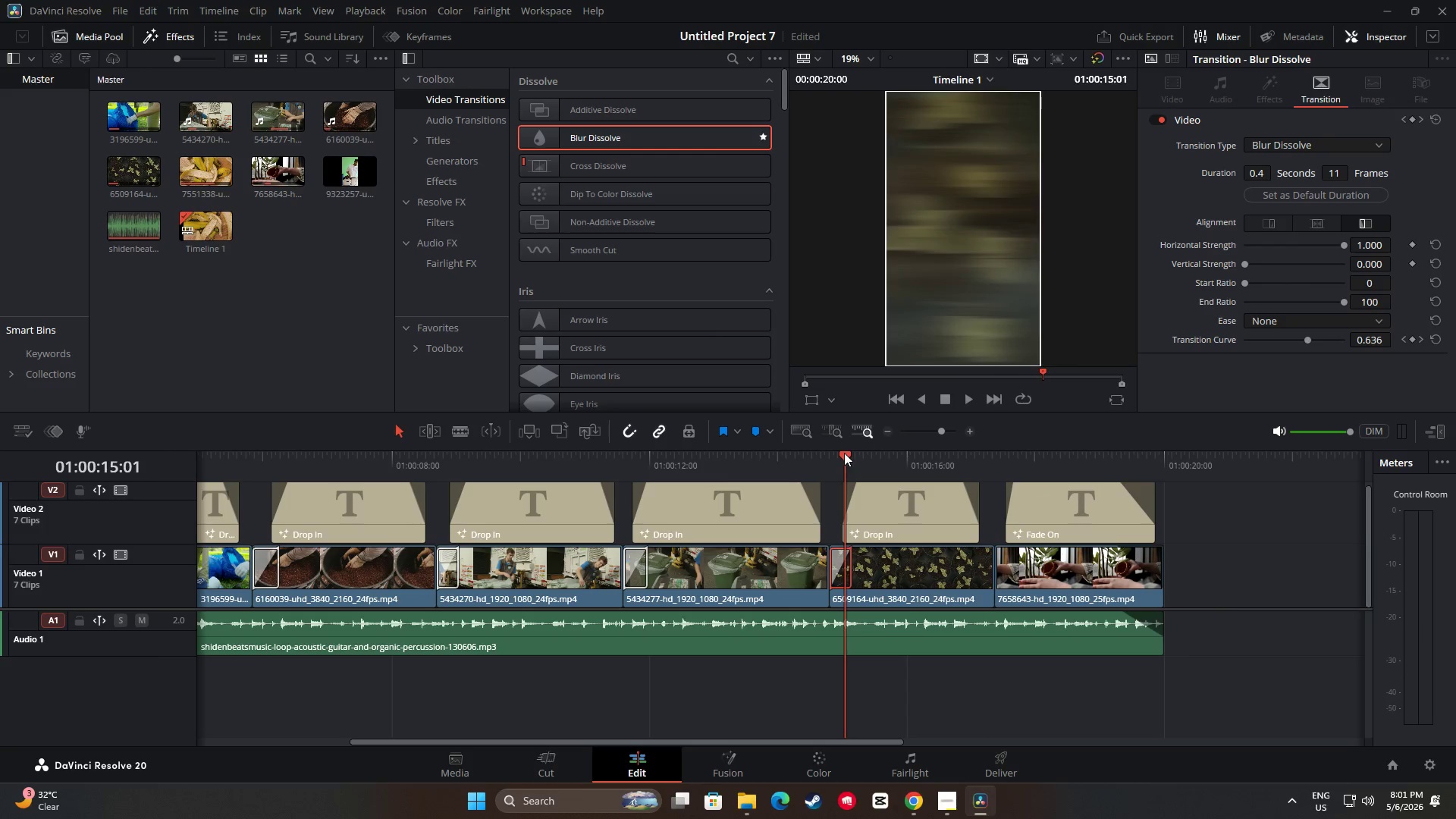 
left_click_drag(start_coordinate=[842, 453], to_coordinate=[783, 456])
 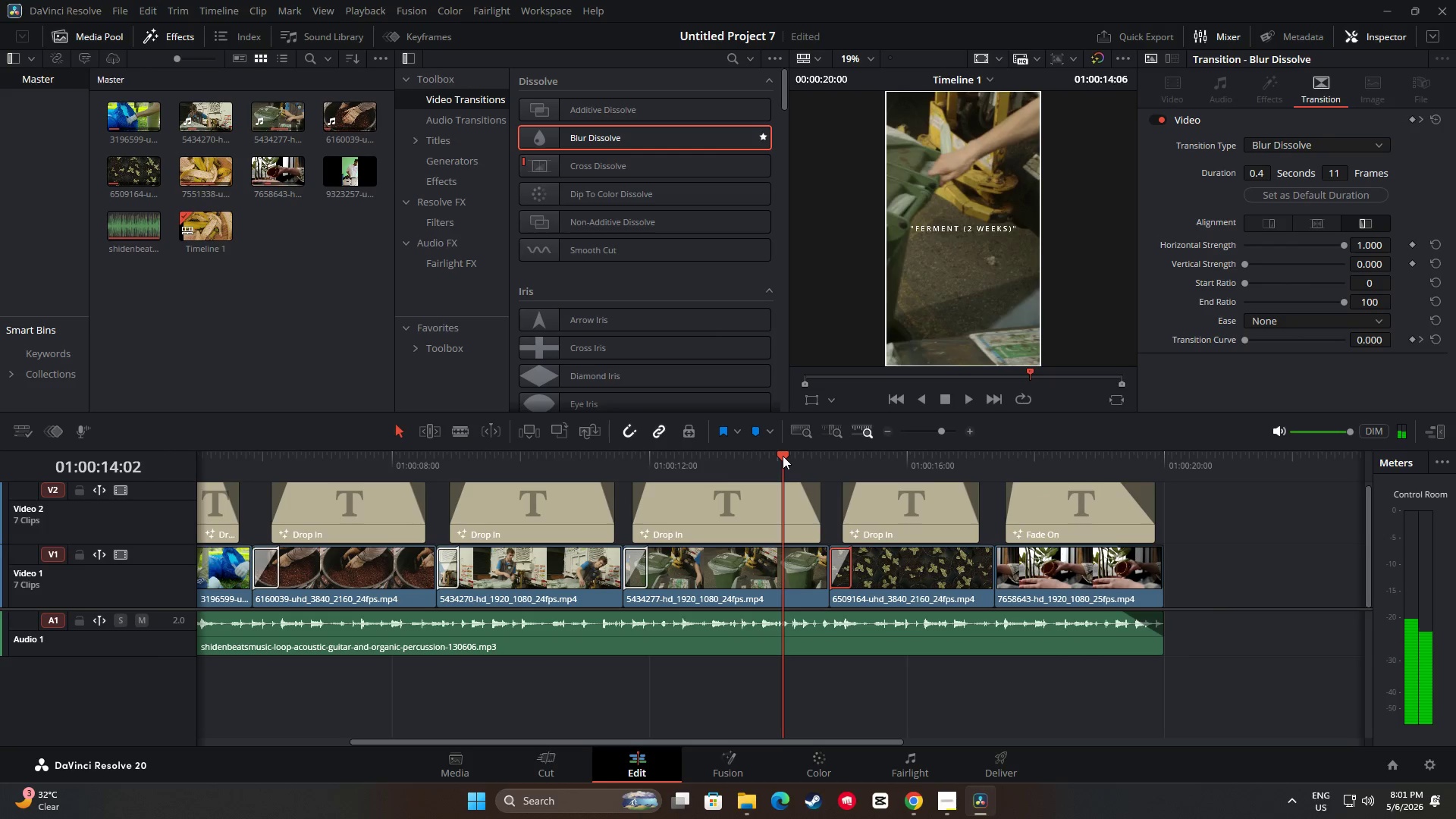 
key(Space)
 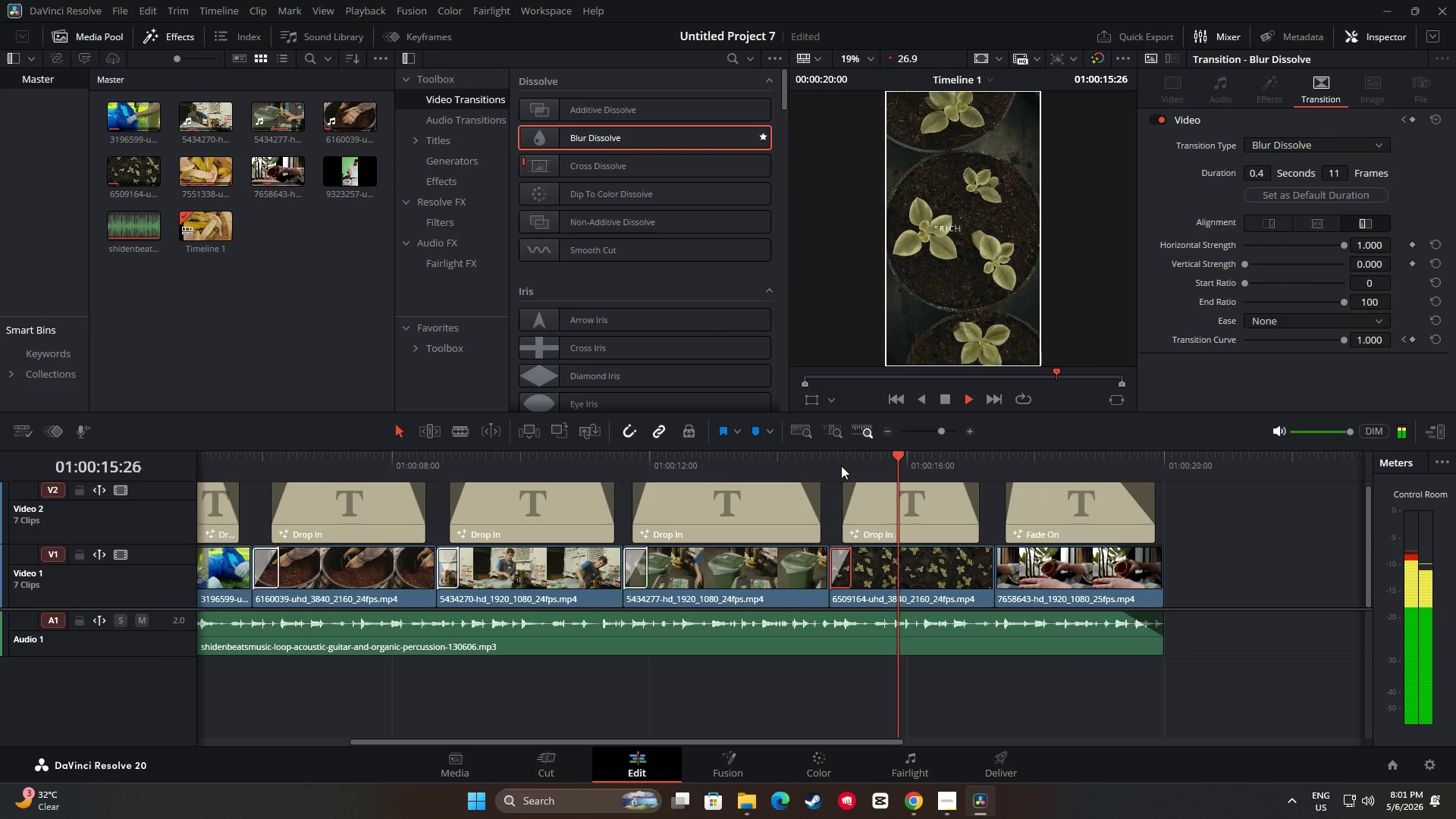 
key(Space)
 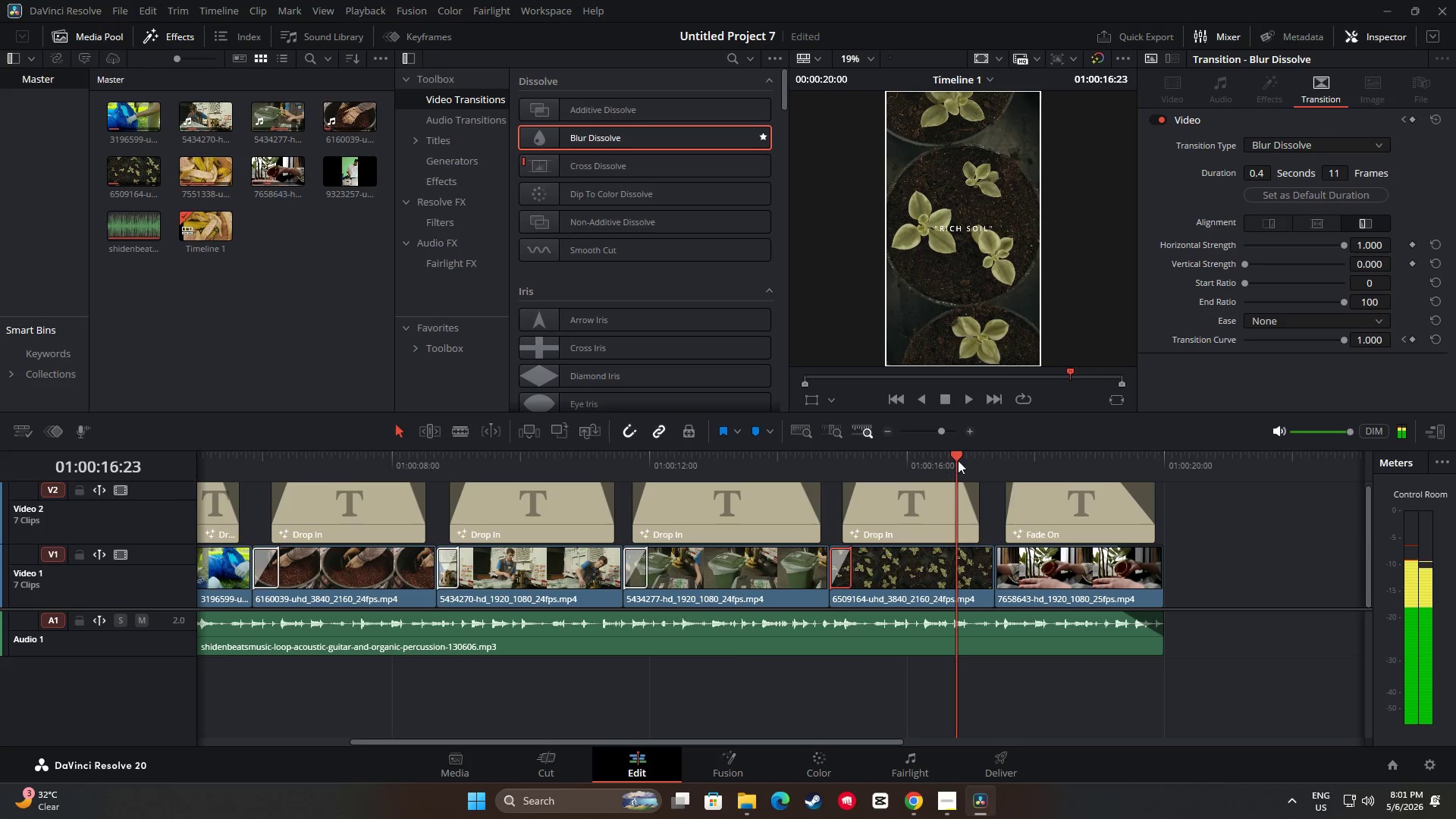 
left_click_drag(start_coordinate=[958, 457], to_coordinate=[786, 463])
 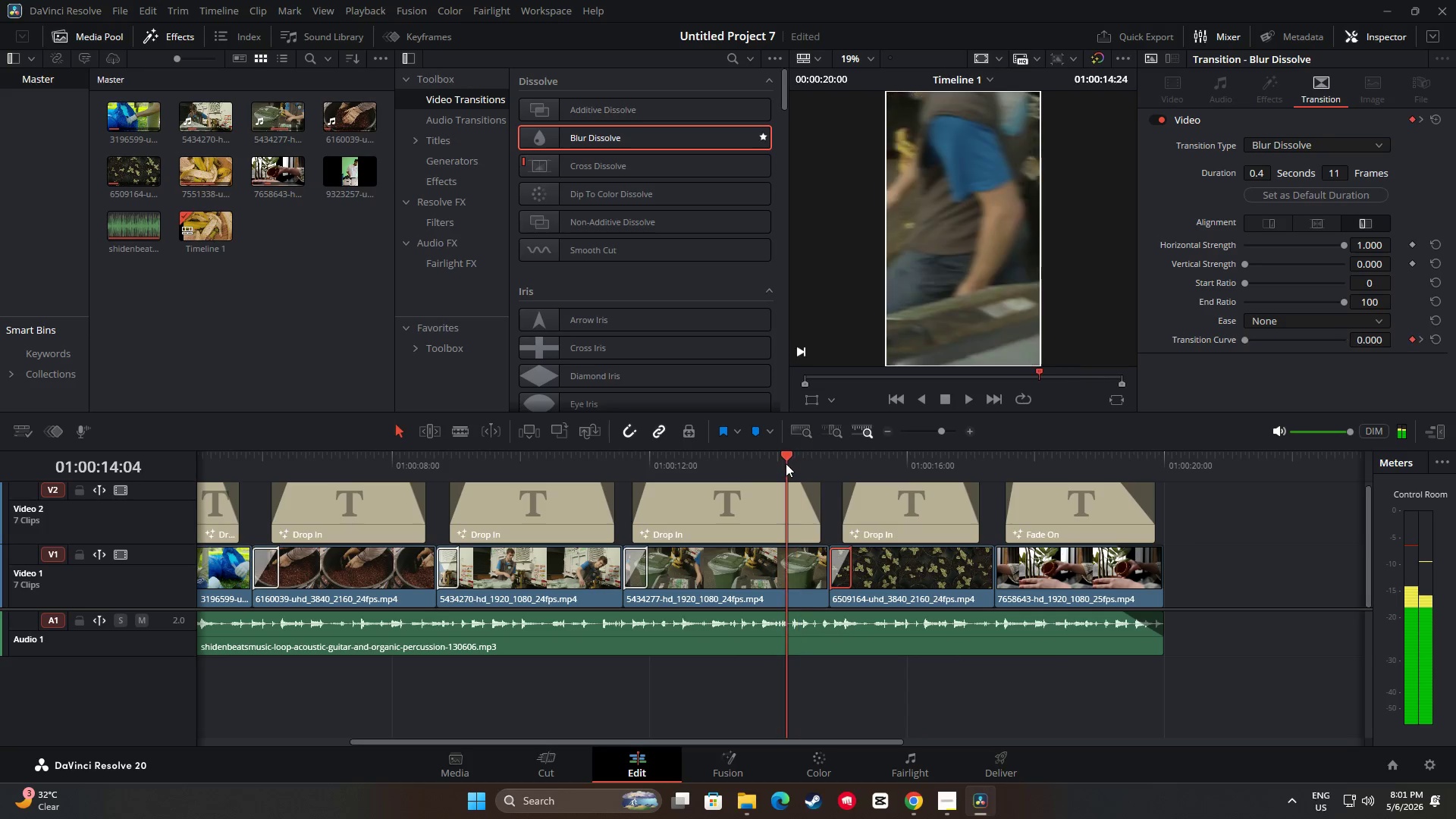 
key(Space)
 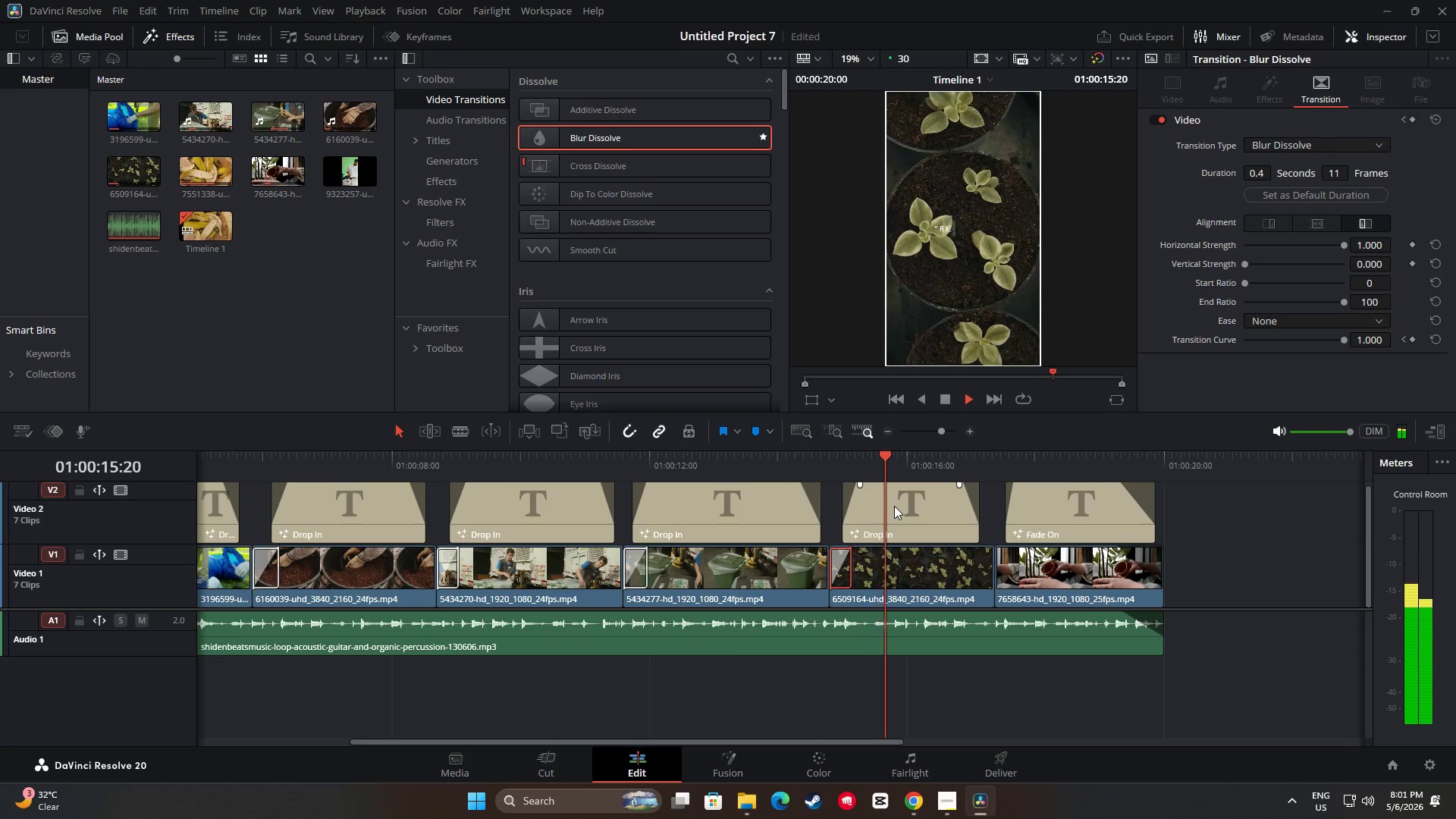 
key(Space)
 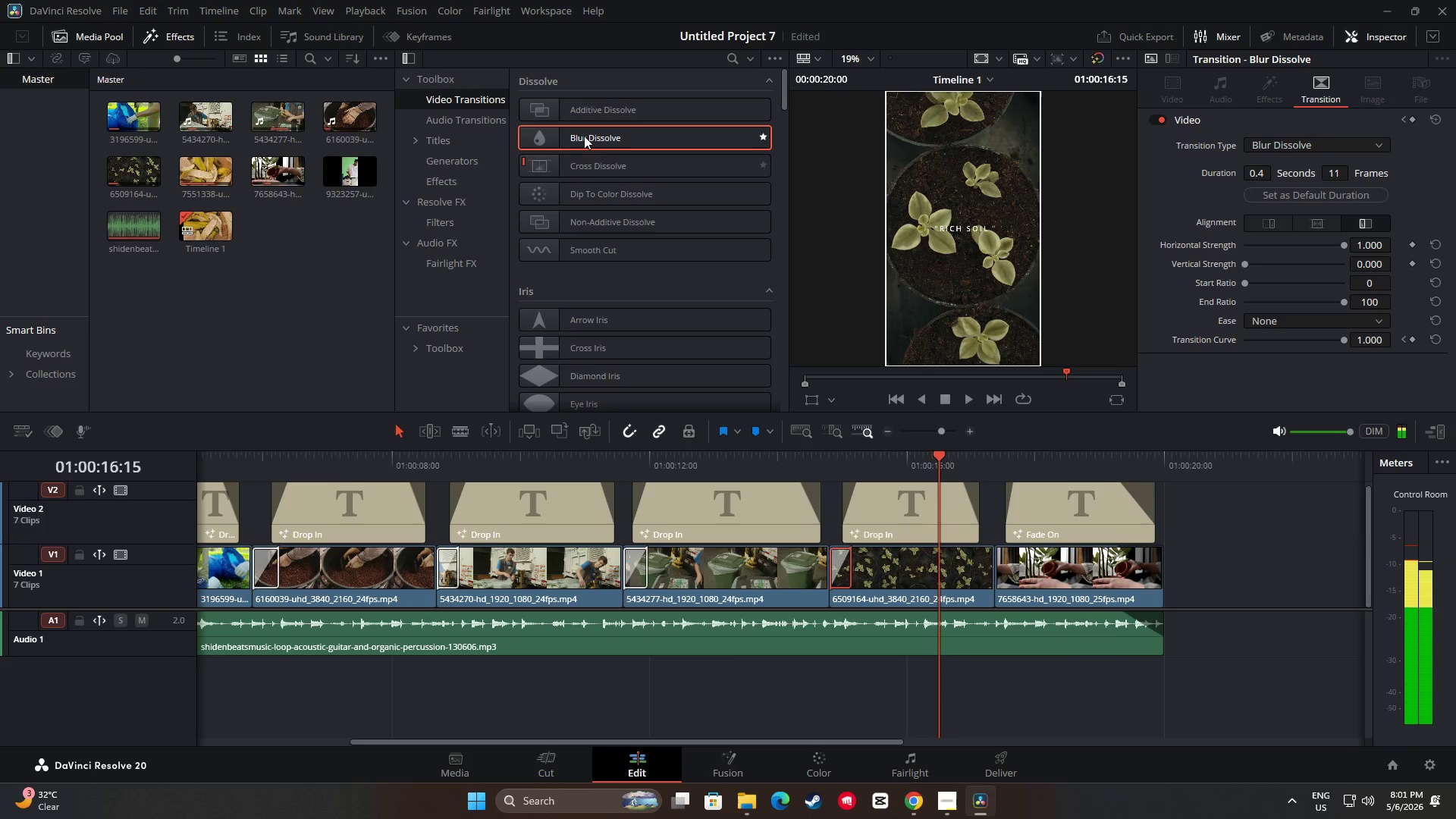 
left_click_drag(start_coordinate=[587, 134], to_coordinate=[1018, 562])
 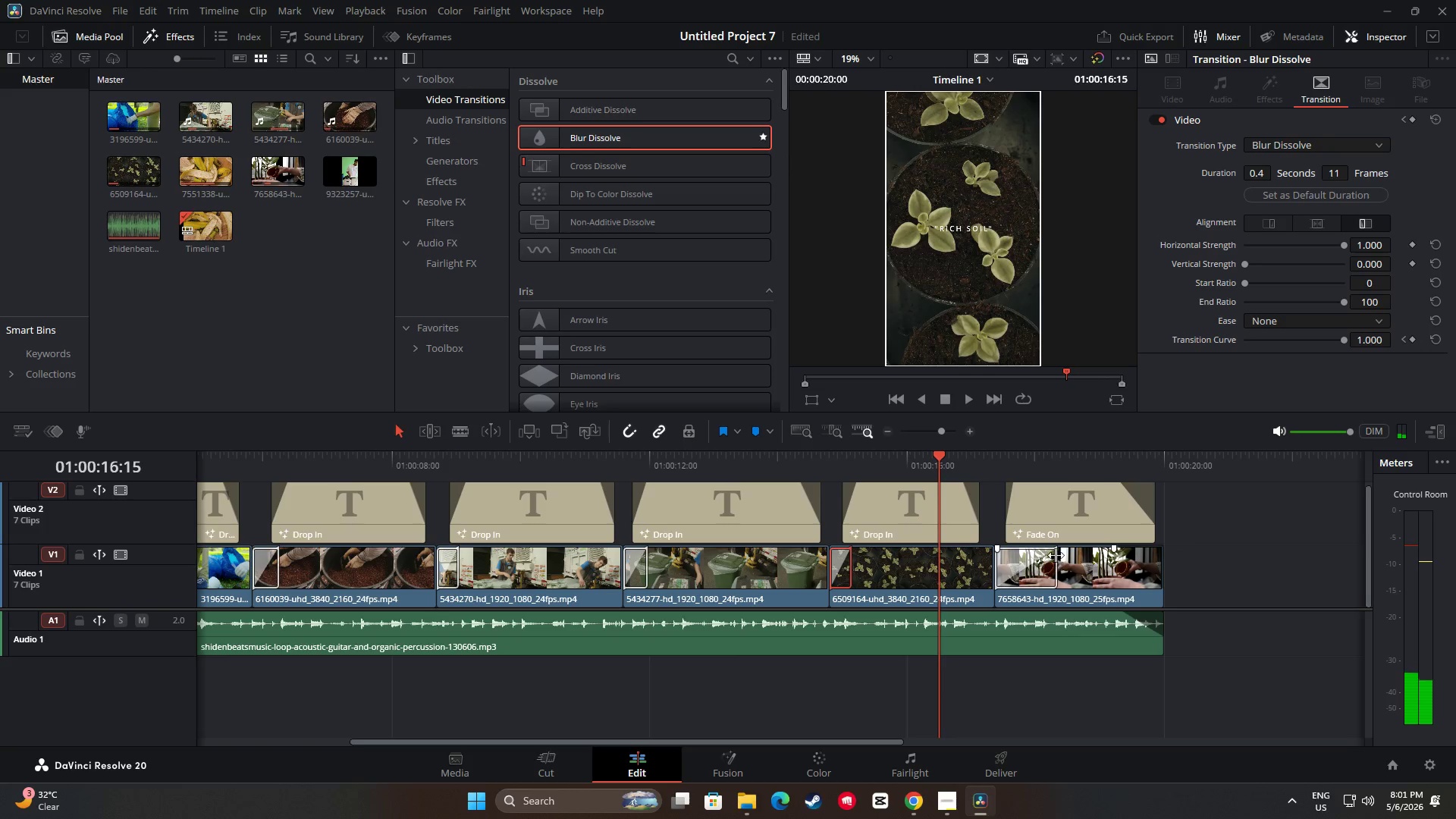 
left_click_drag(start_coordinate=[1056, 556], to_coordinate=[1013, 557])
 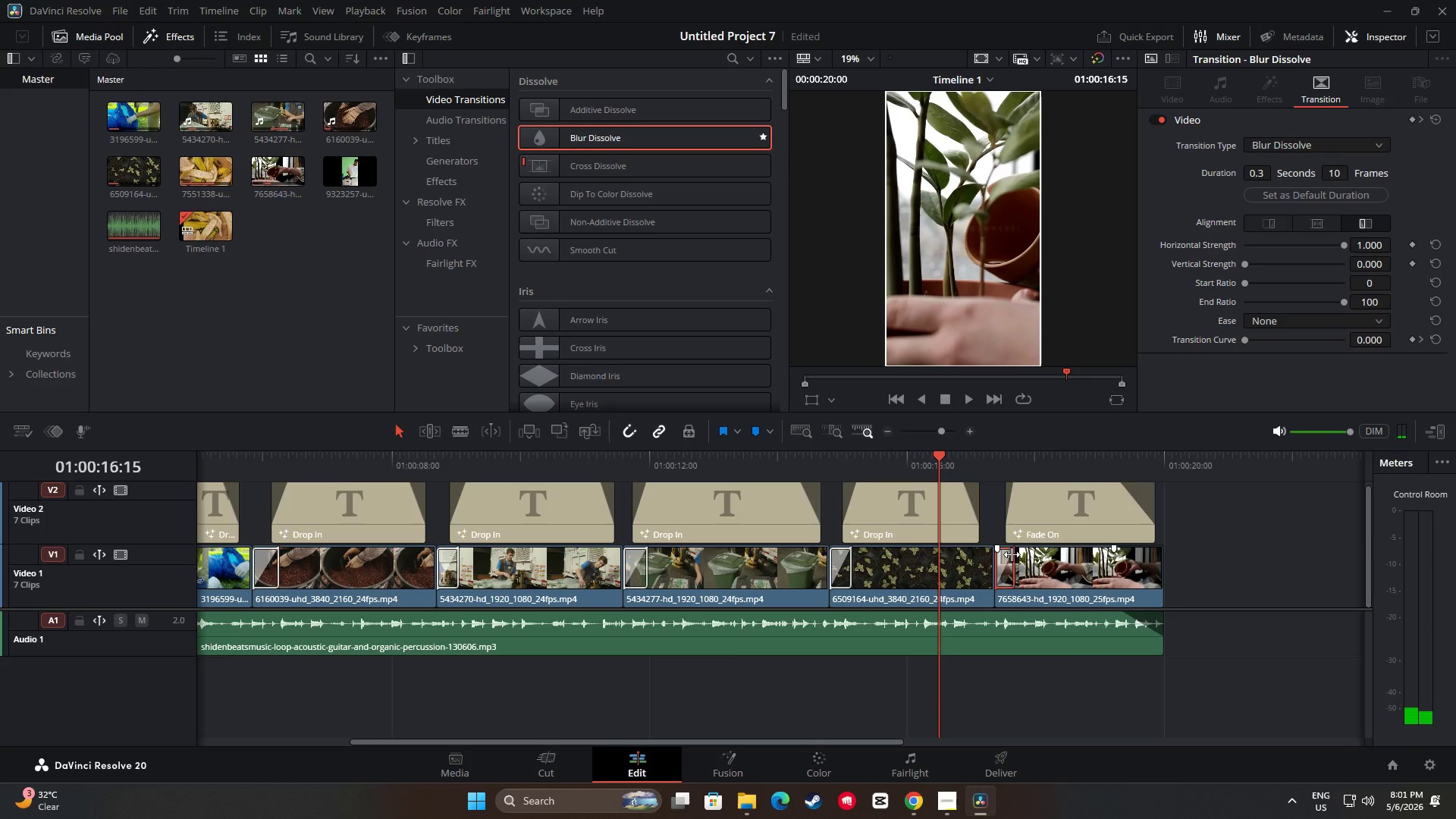 
right_click([1012, 557])
 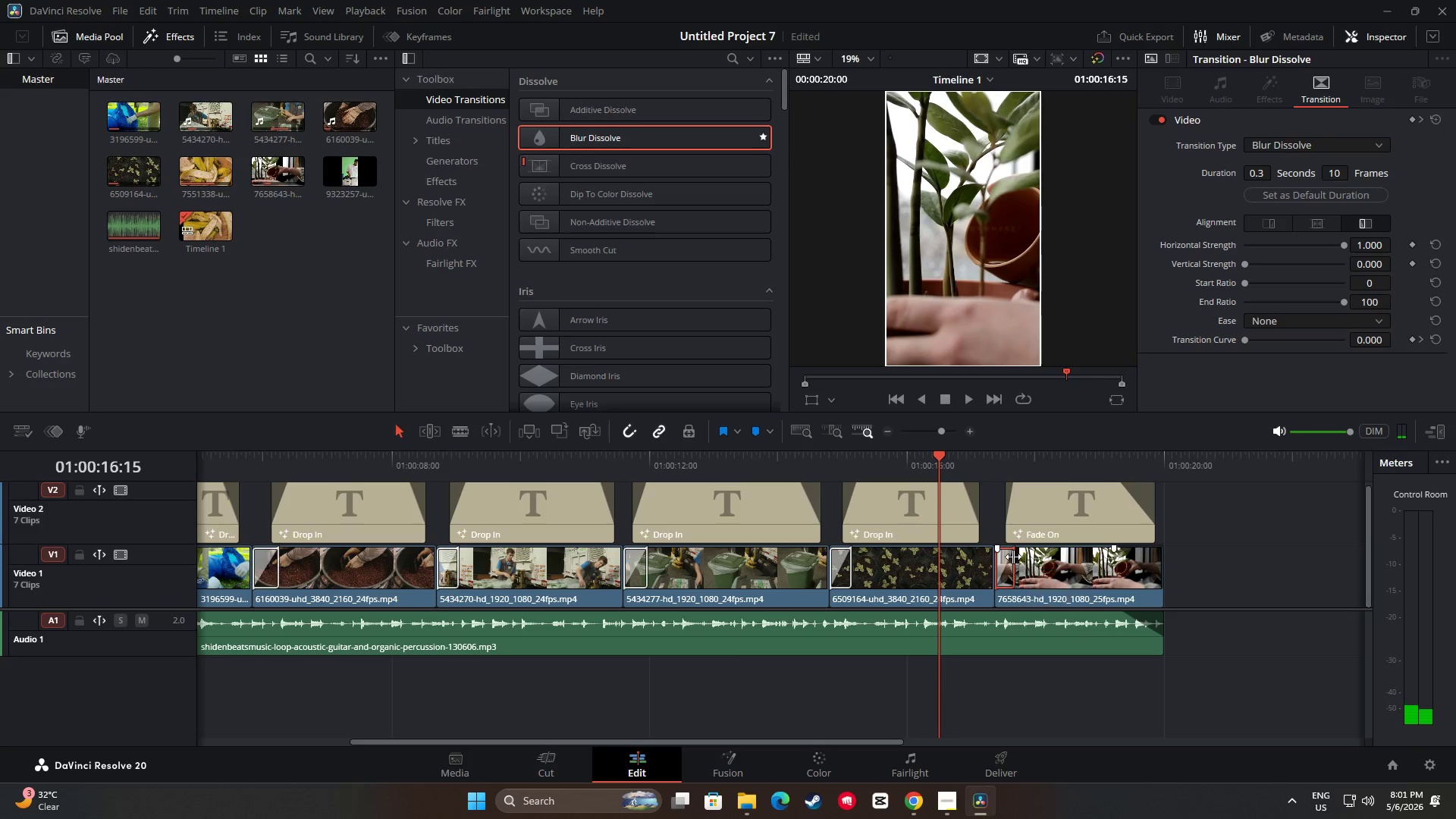 
key(Space)
 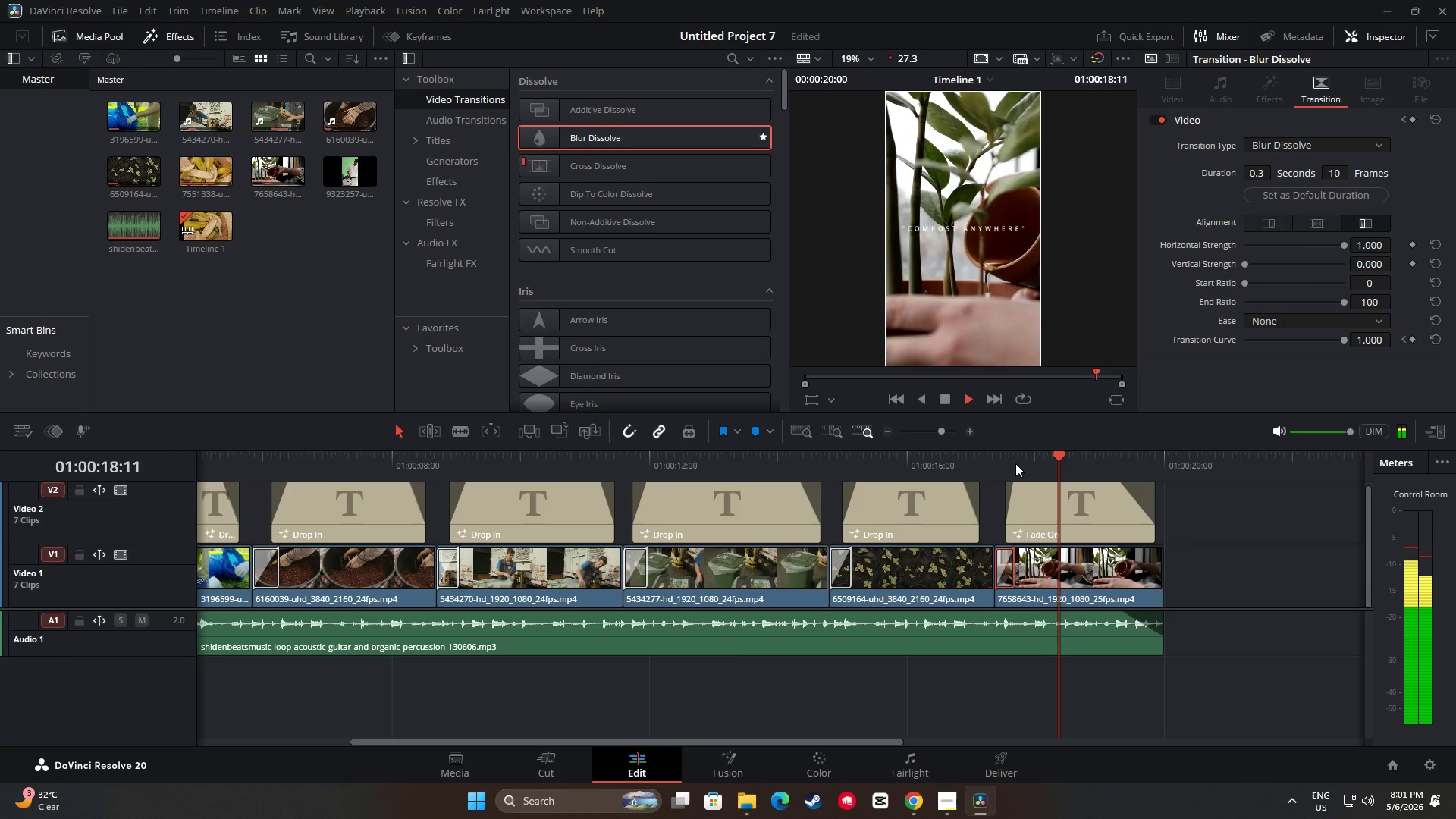 
key(Space)
 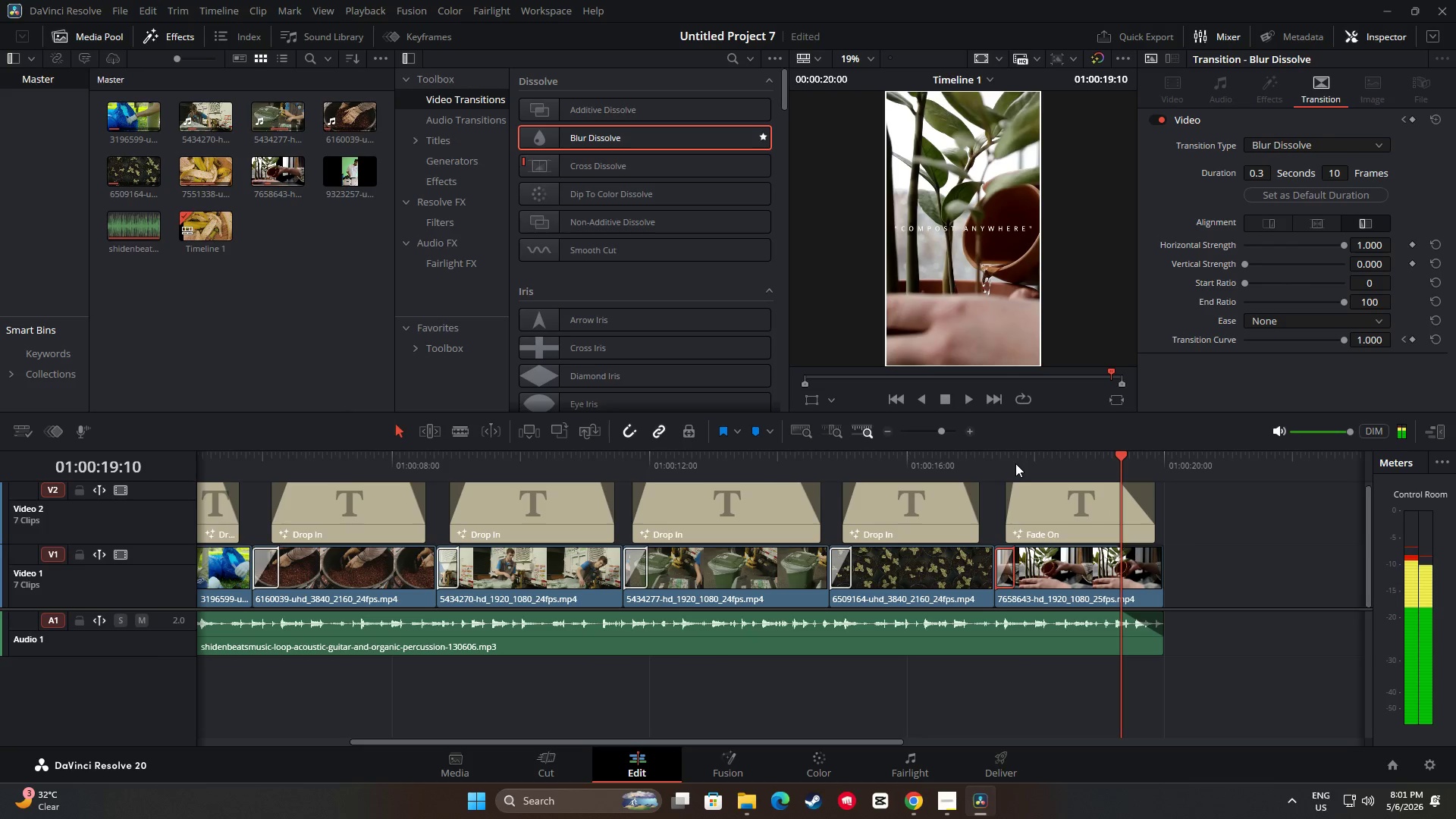 
key(Space)
 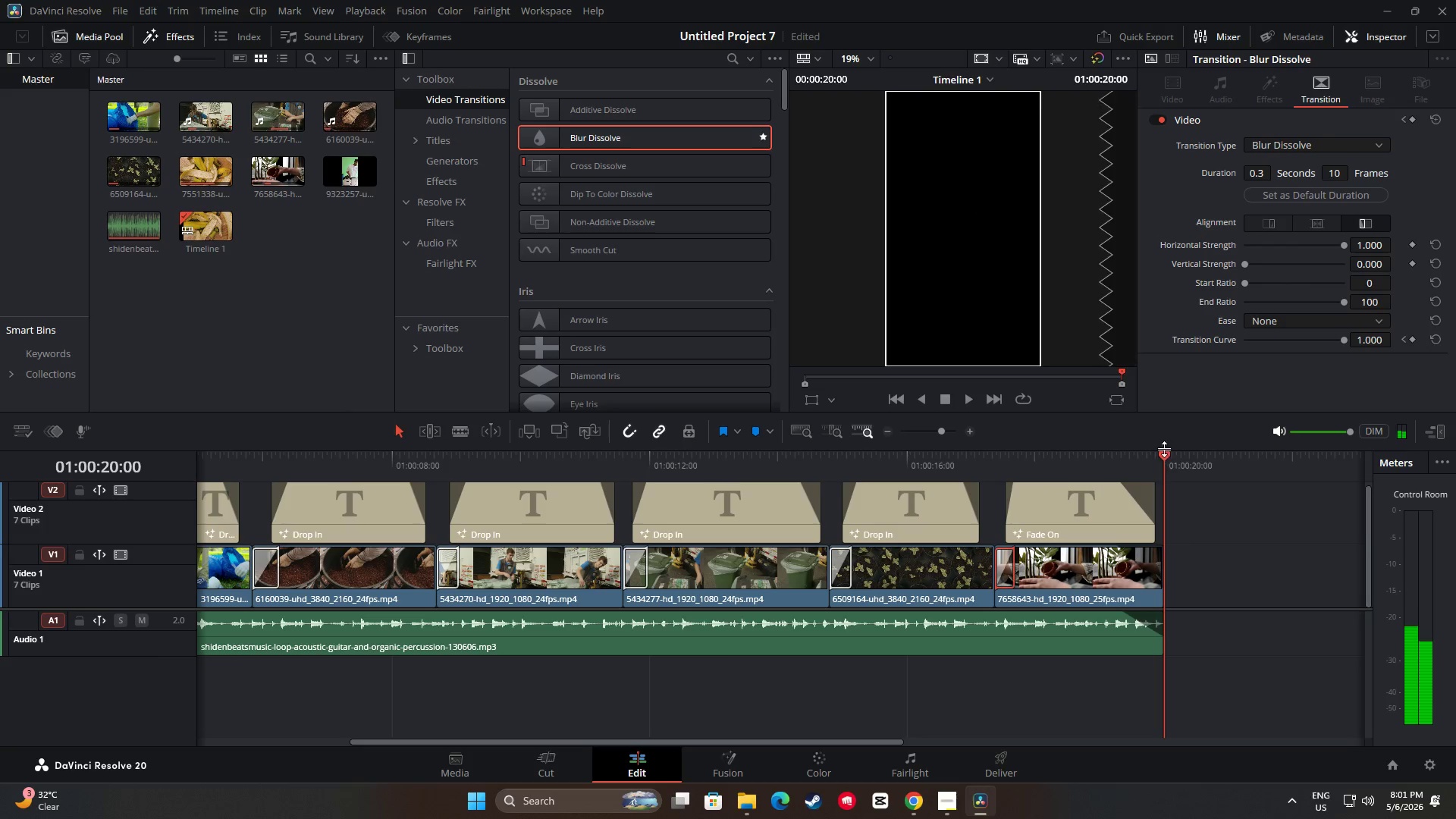 
left_click_drag(start_coordinate=[1164, 457], to_coordinate=[42, 476])
 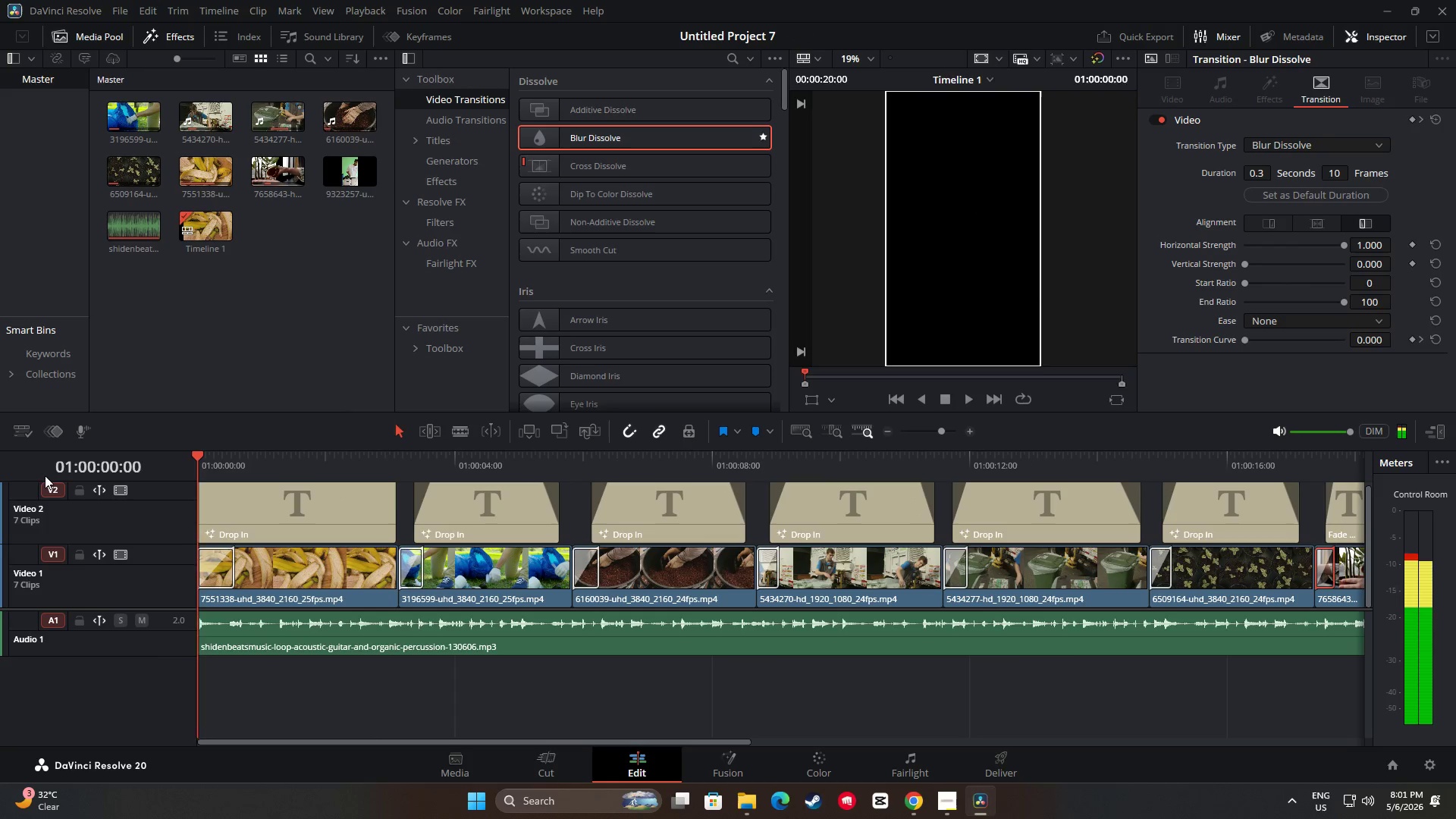 
key(Space)
 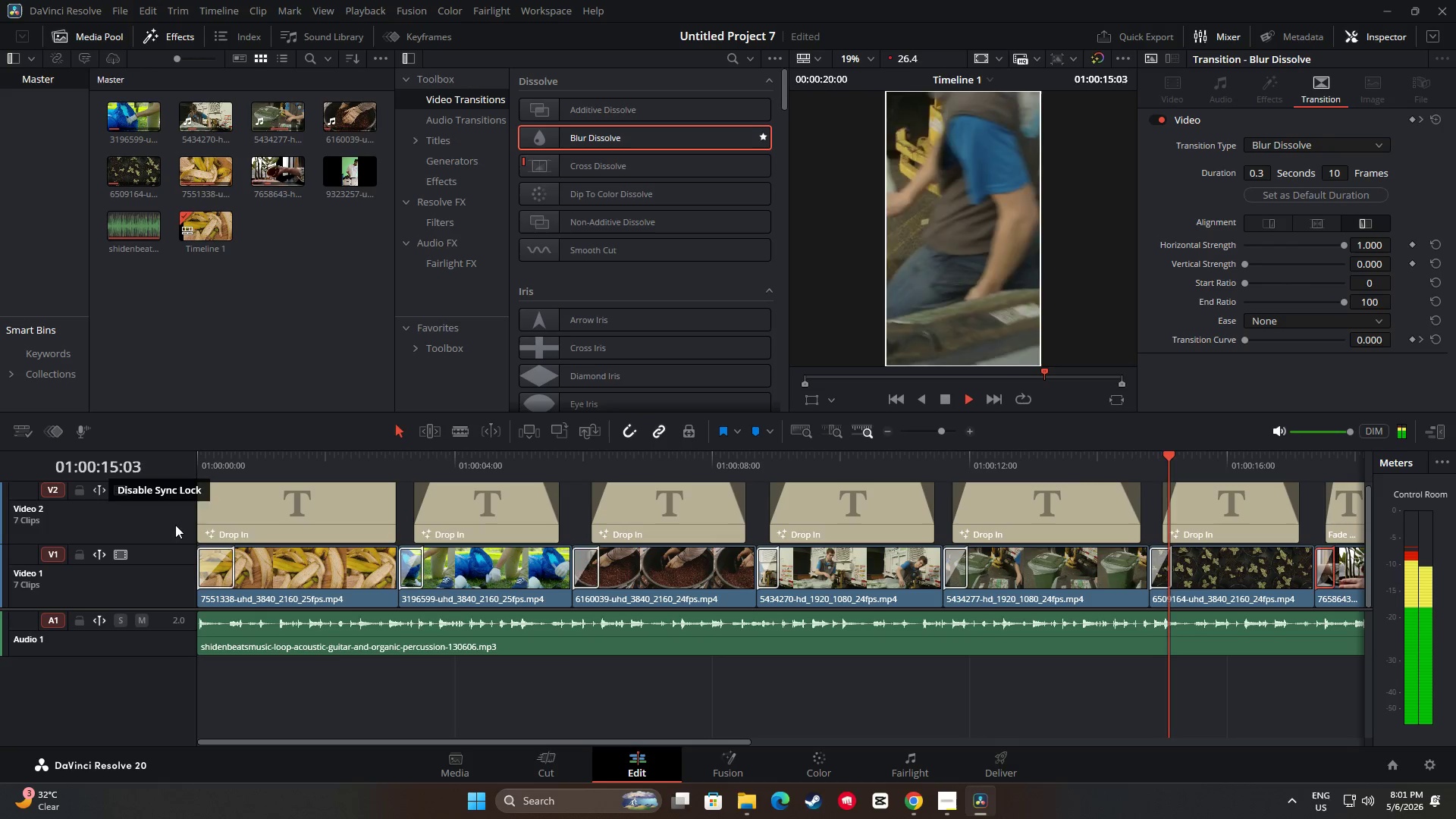 
wait(20.17)
 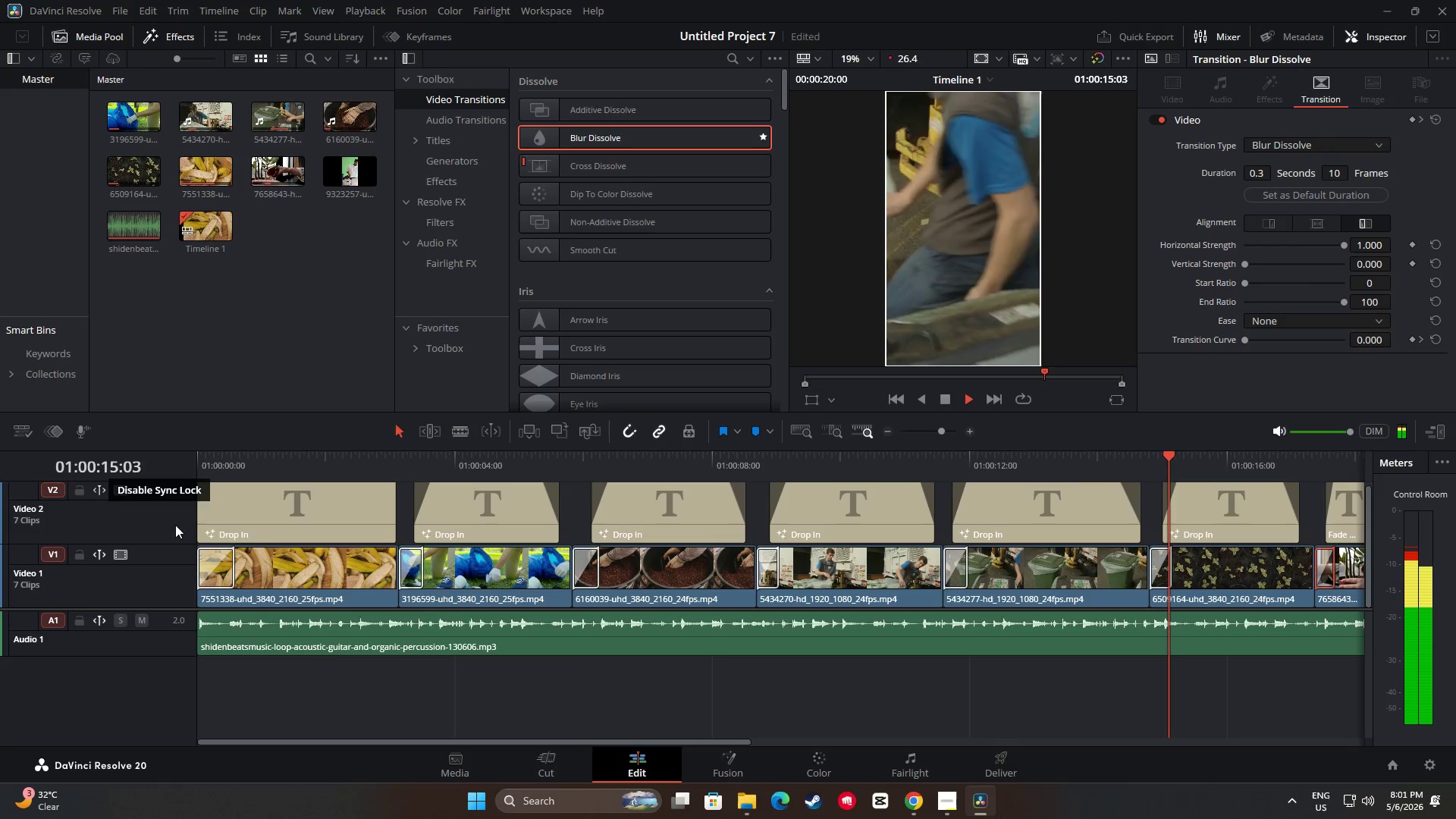 
key(Space)
 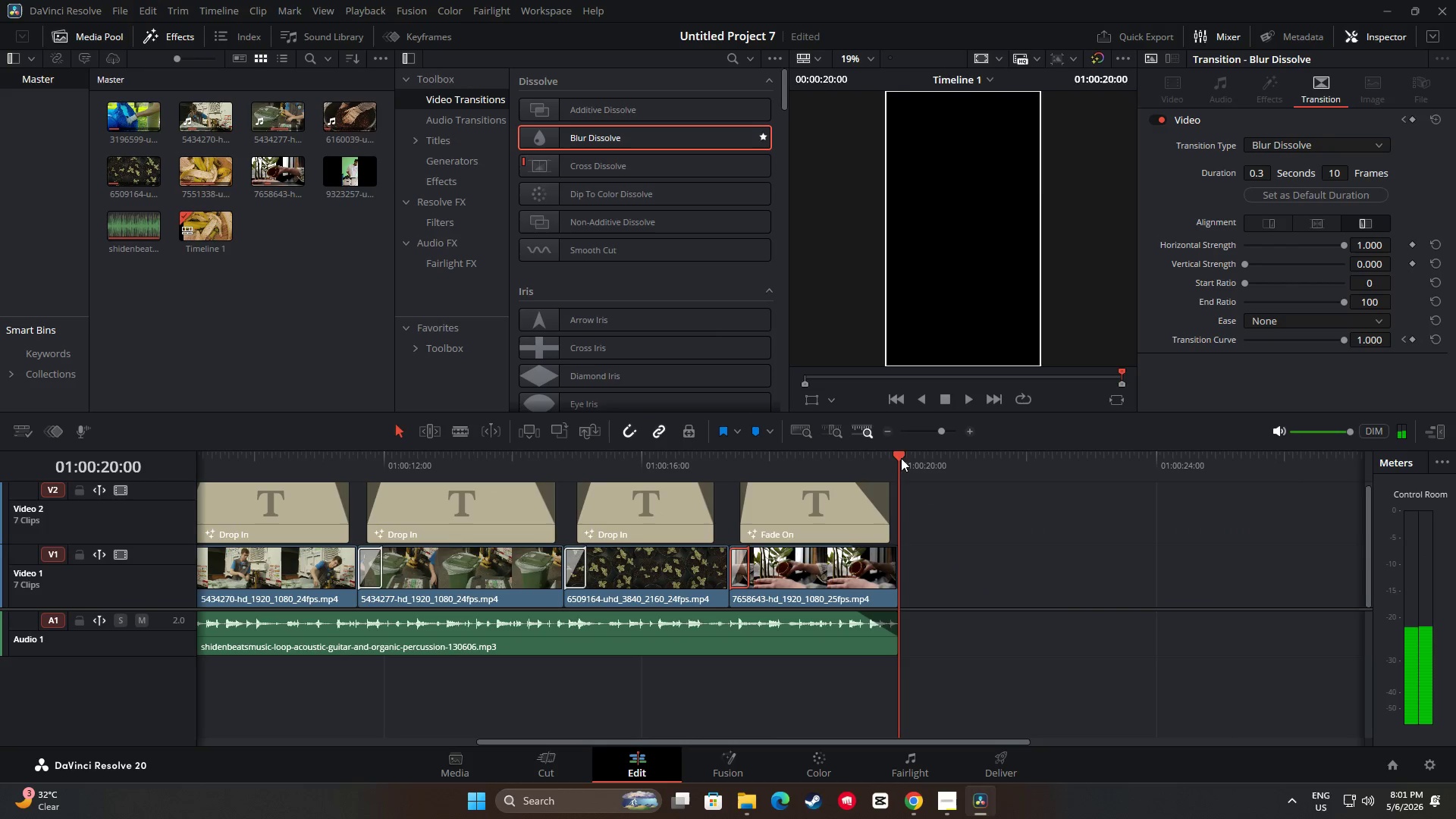 
left_click_drag(start_coordinate=[899, 456], to_coordinate=[380, 498])
 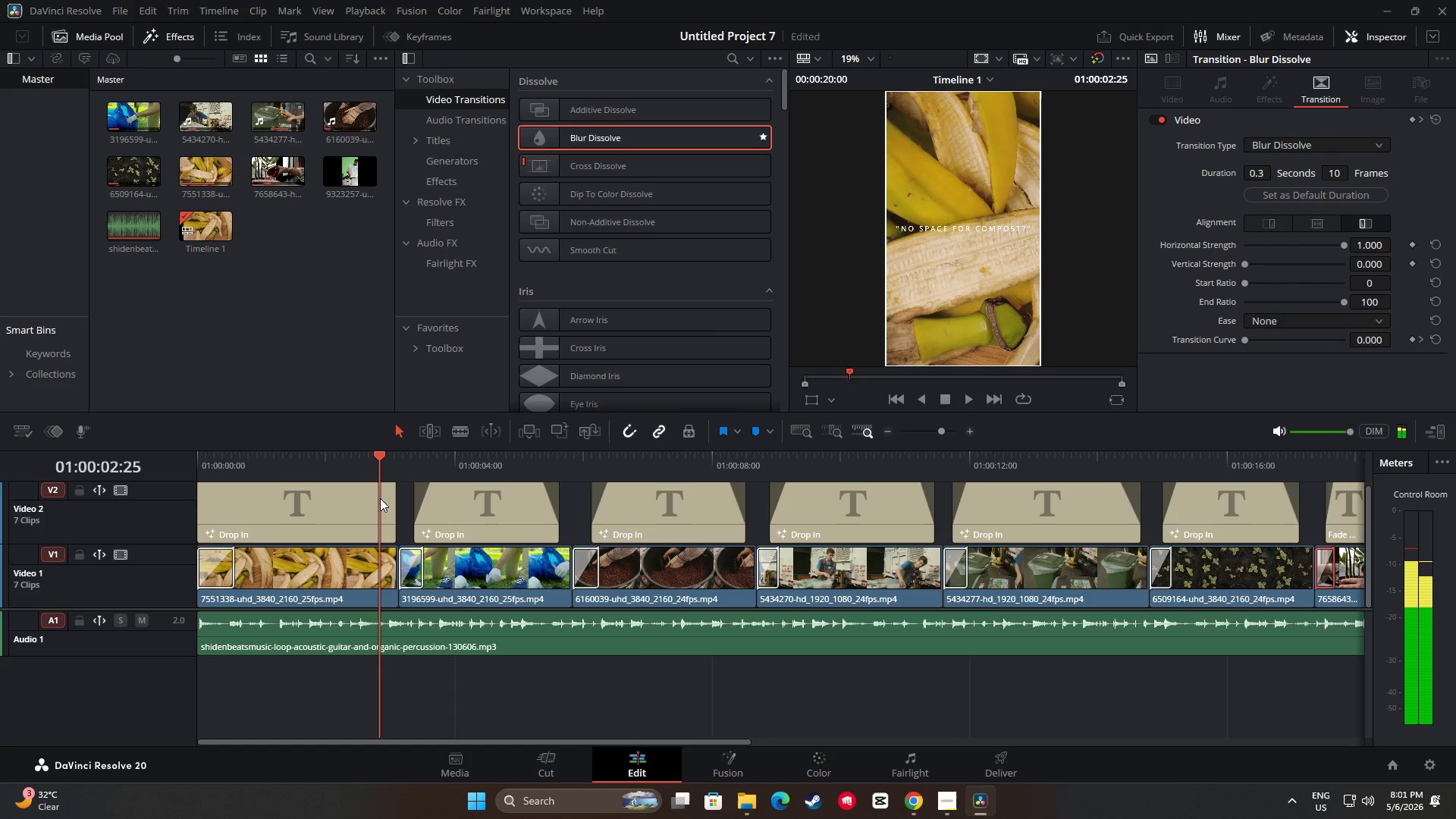 
right_click([380, 498])
 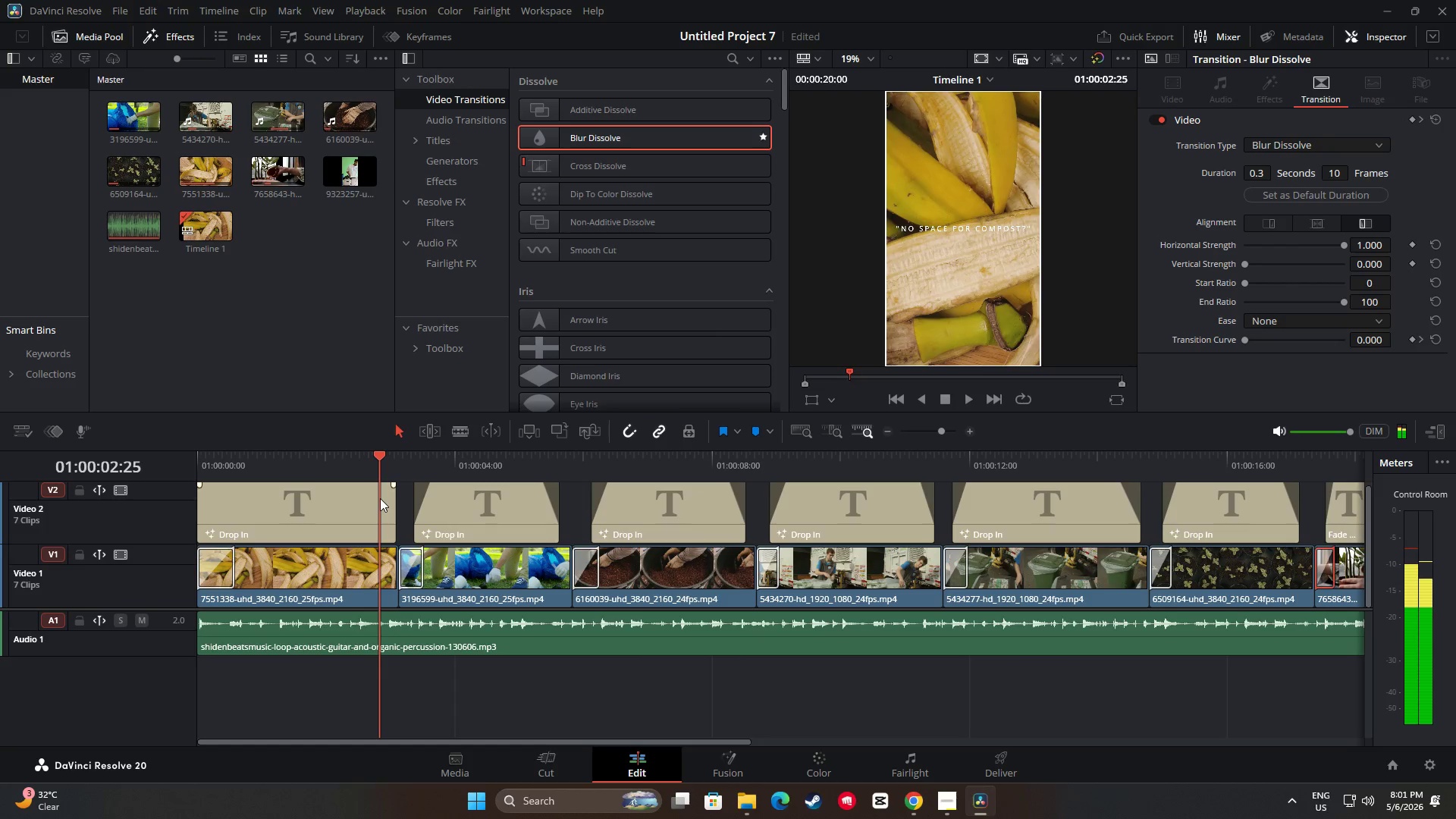 
key(Space)
 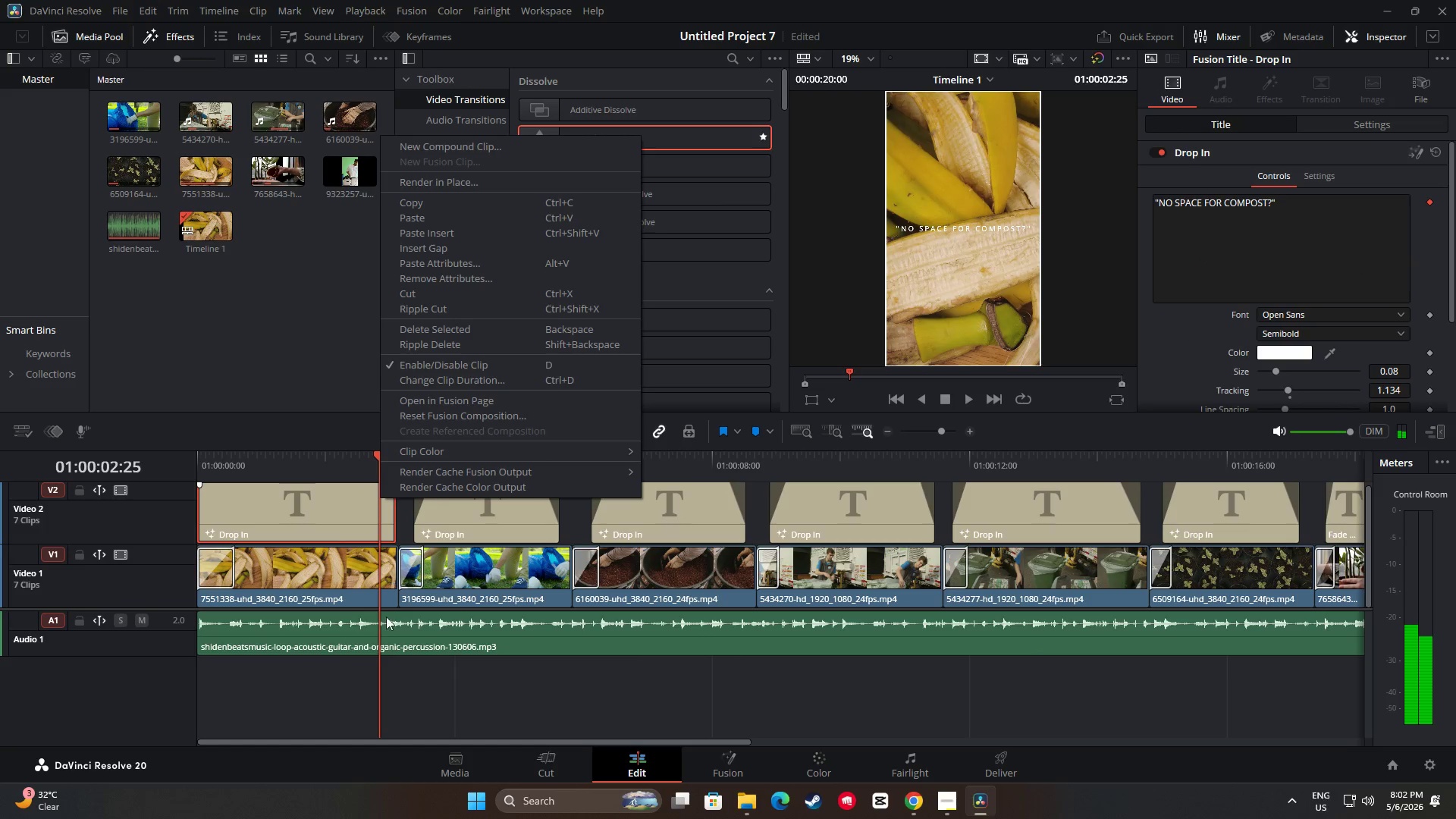 
left_click([427, 704])
 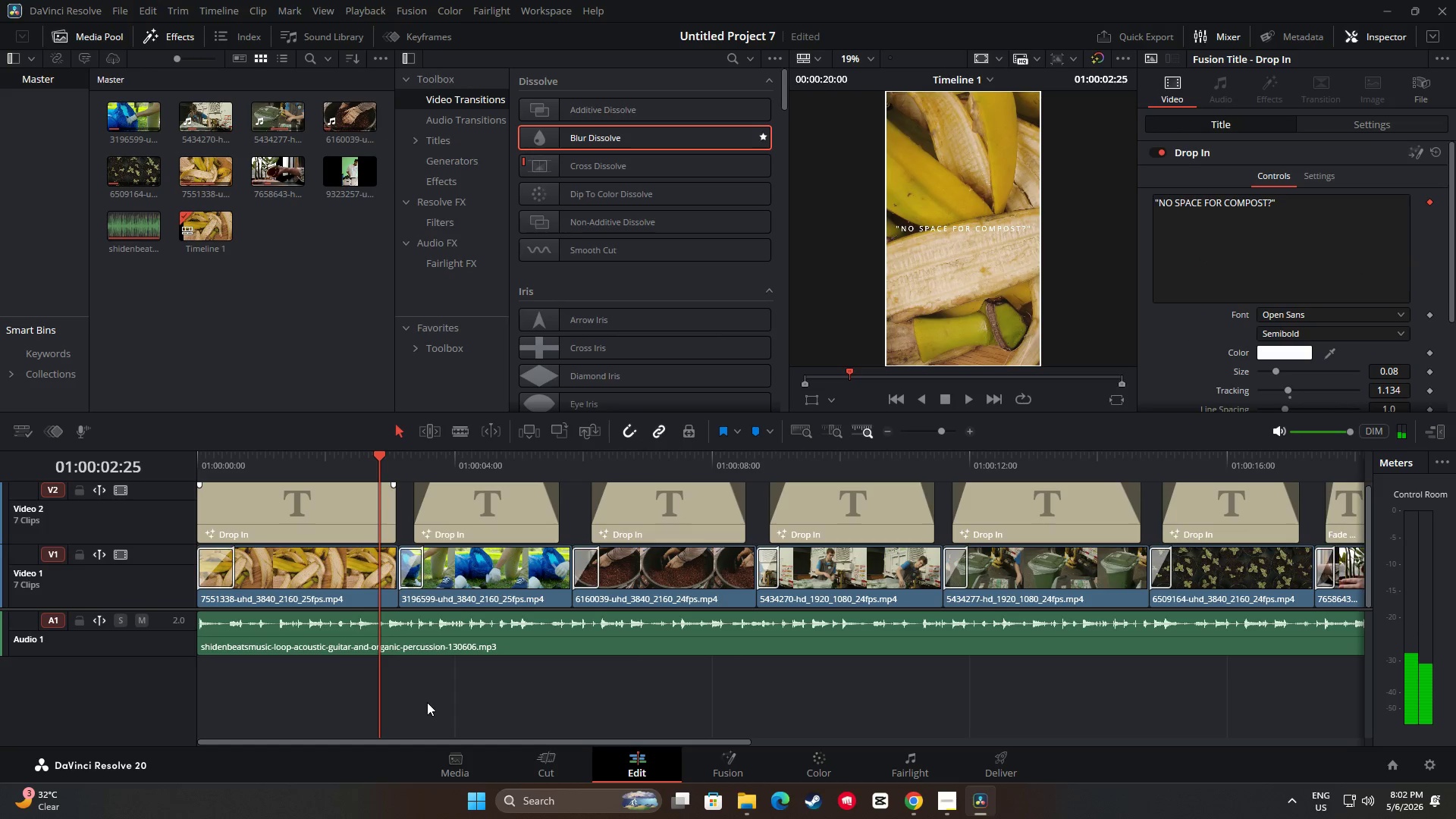 
key(Space)
 